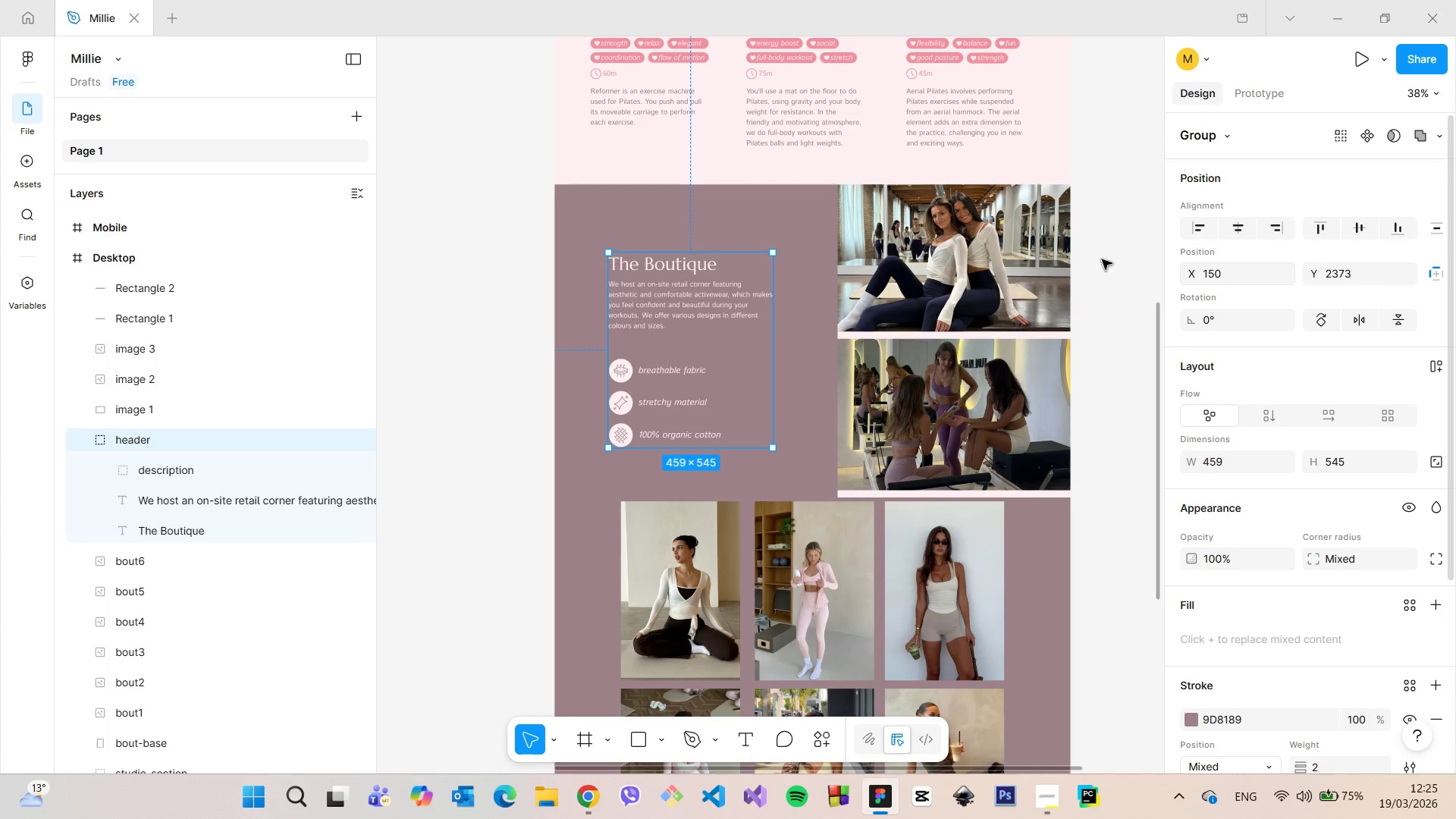 
hold_key(key=AltLeft, duration=0.58)
 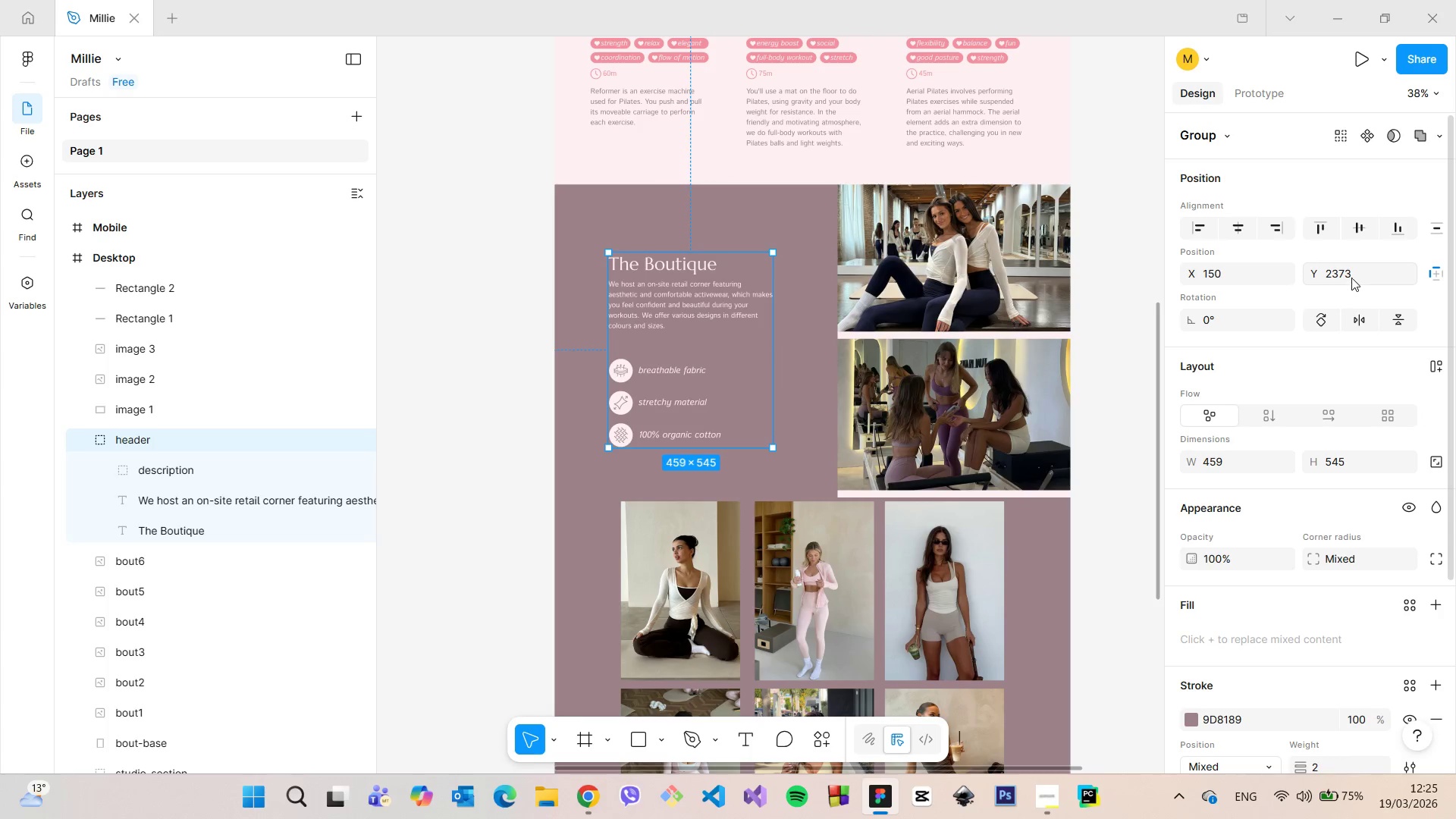 
left_click_drag(start_coordinate=[1348, 275], to_coordinate=[1341, 272])
 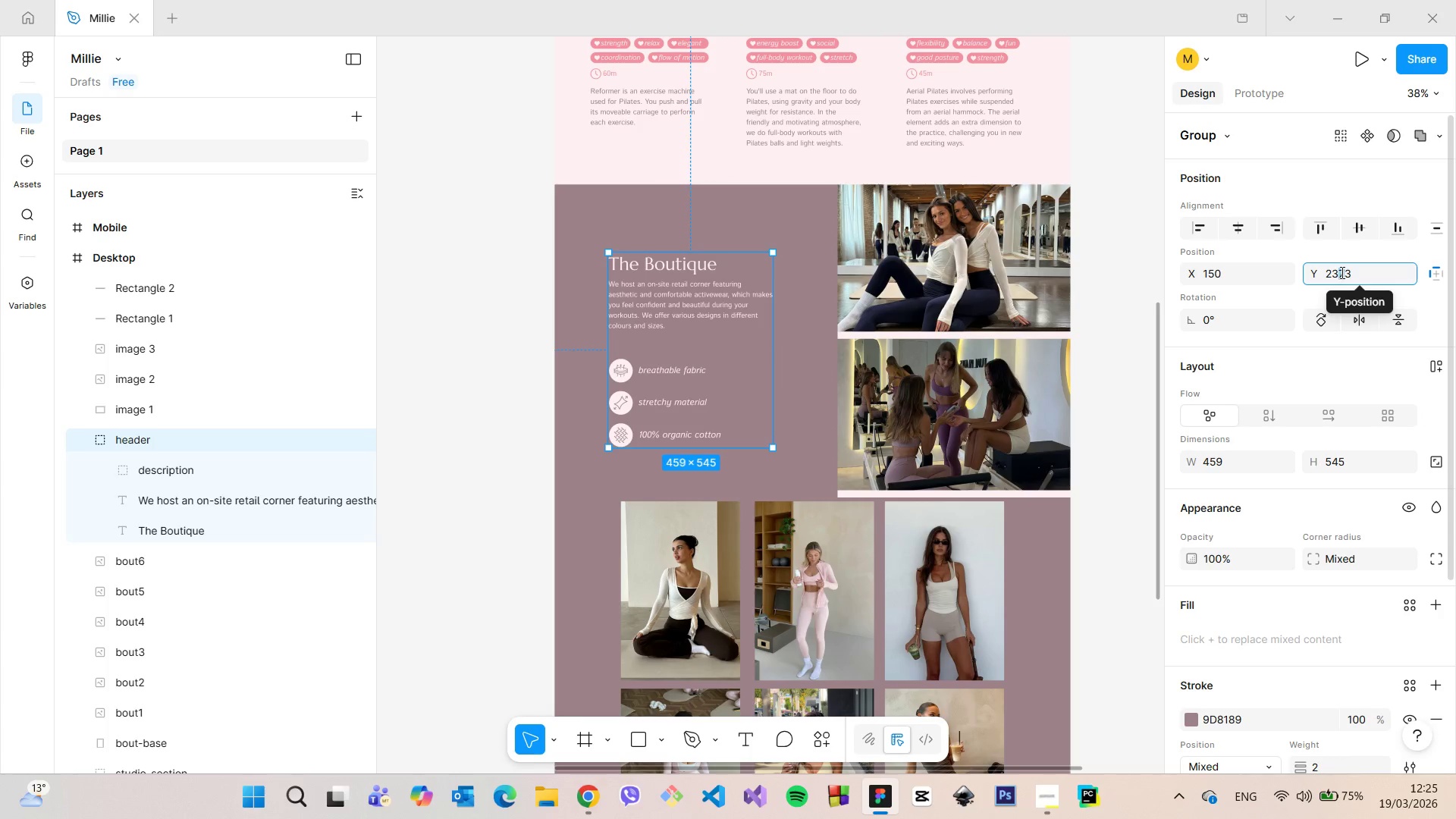 
key(6)
 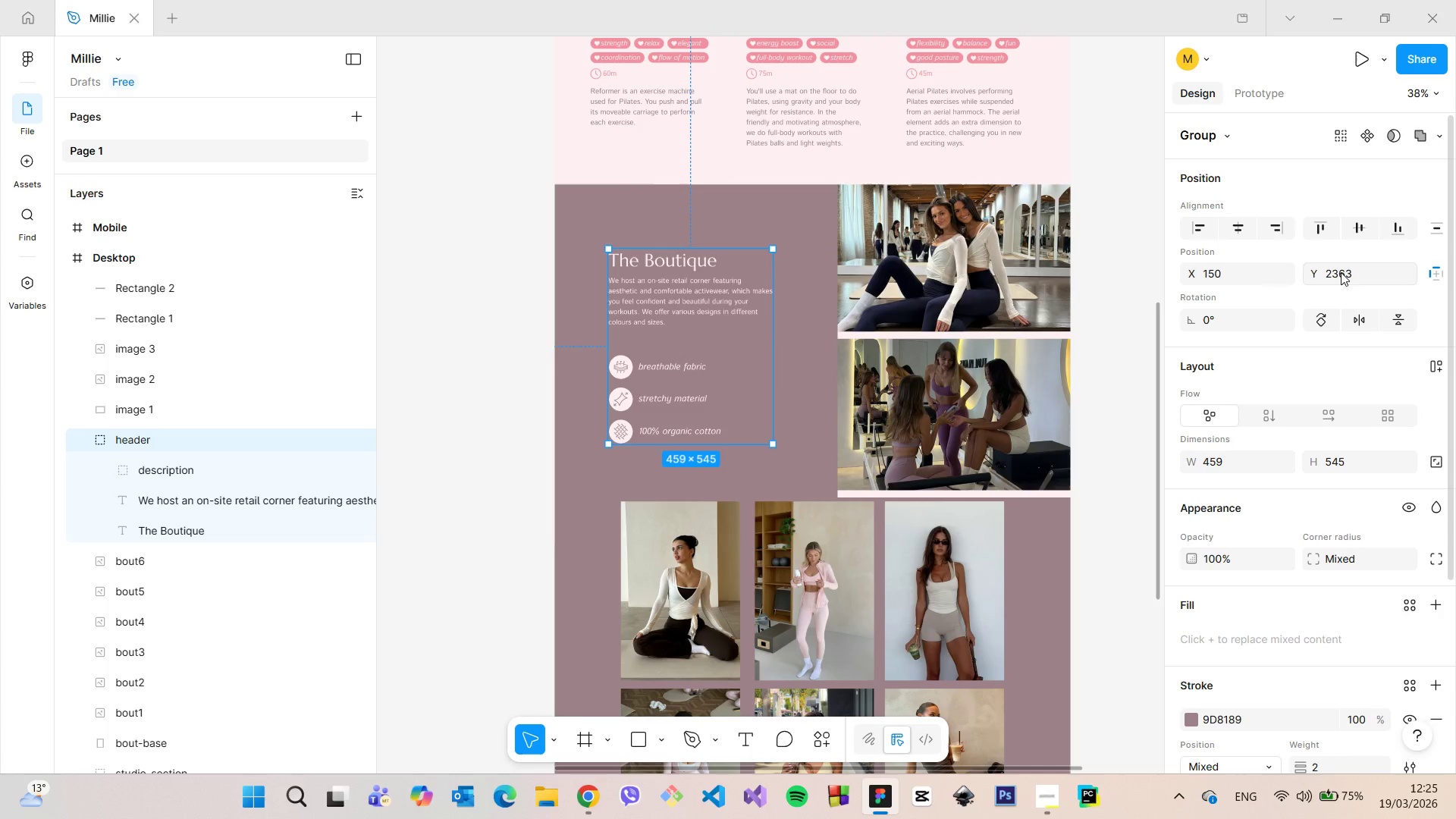 
key(Enter)
 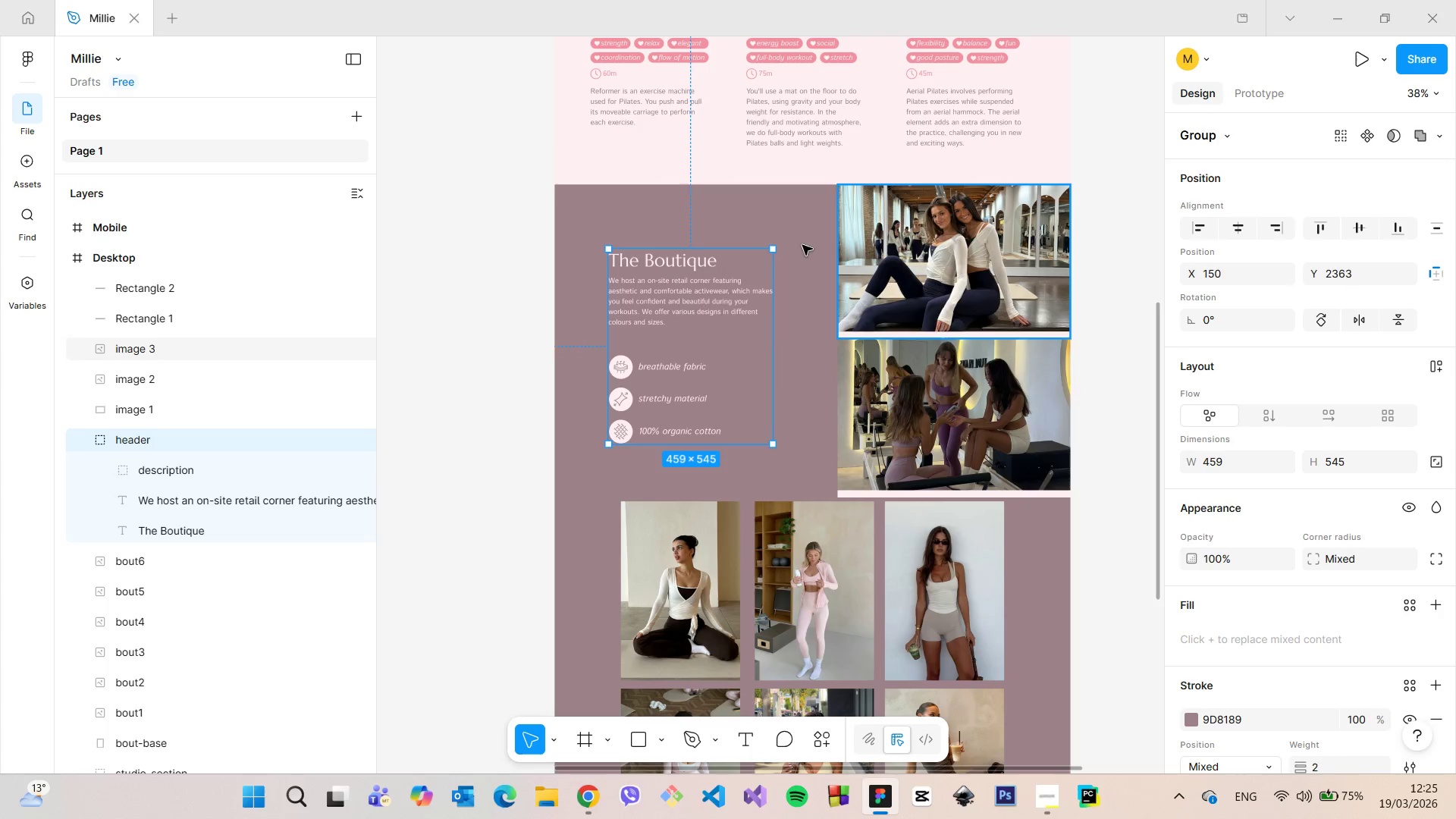 
hold_key(key=AltLeft, duration=0.41)
 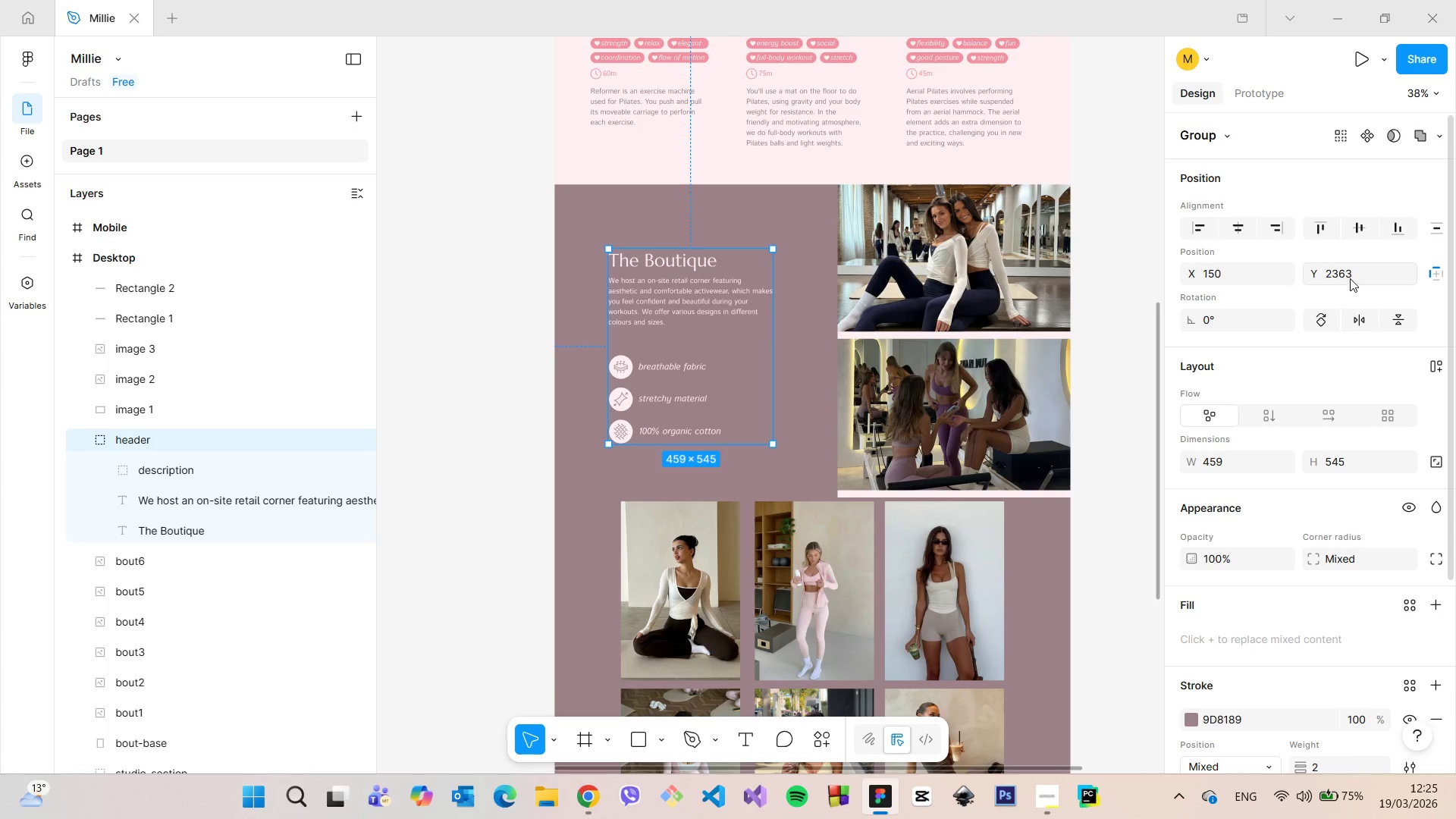 
left_click_drag(start_coordinate=[1345, 275], to_coordinate=[1341, 274])
 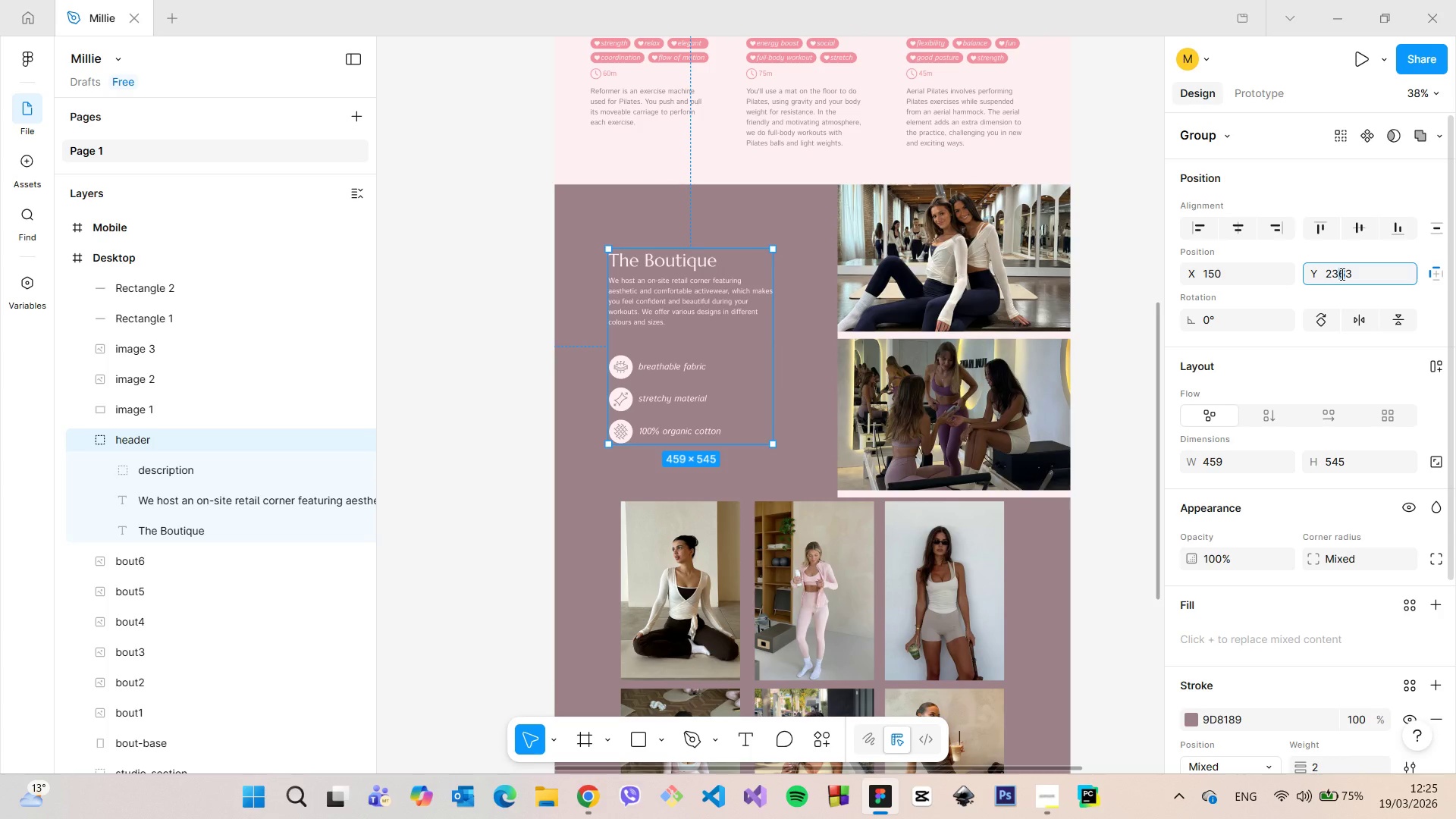 
key(5)
 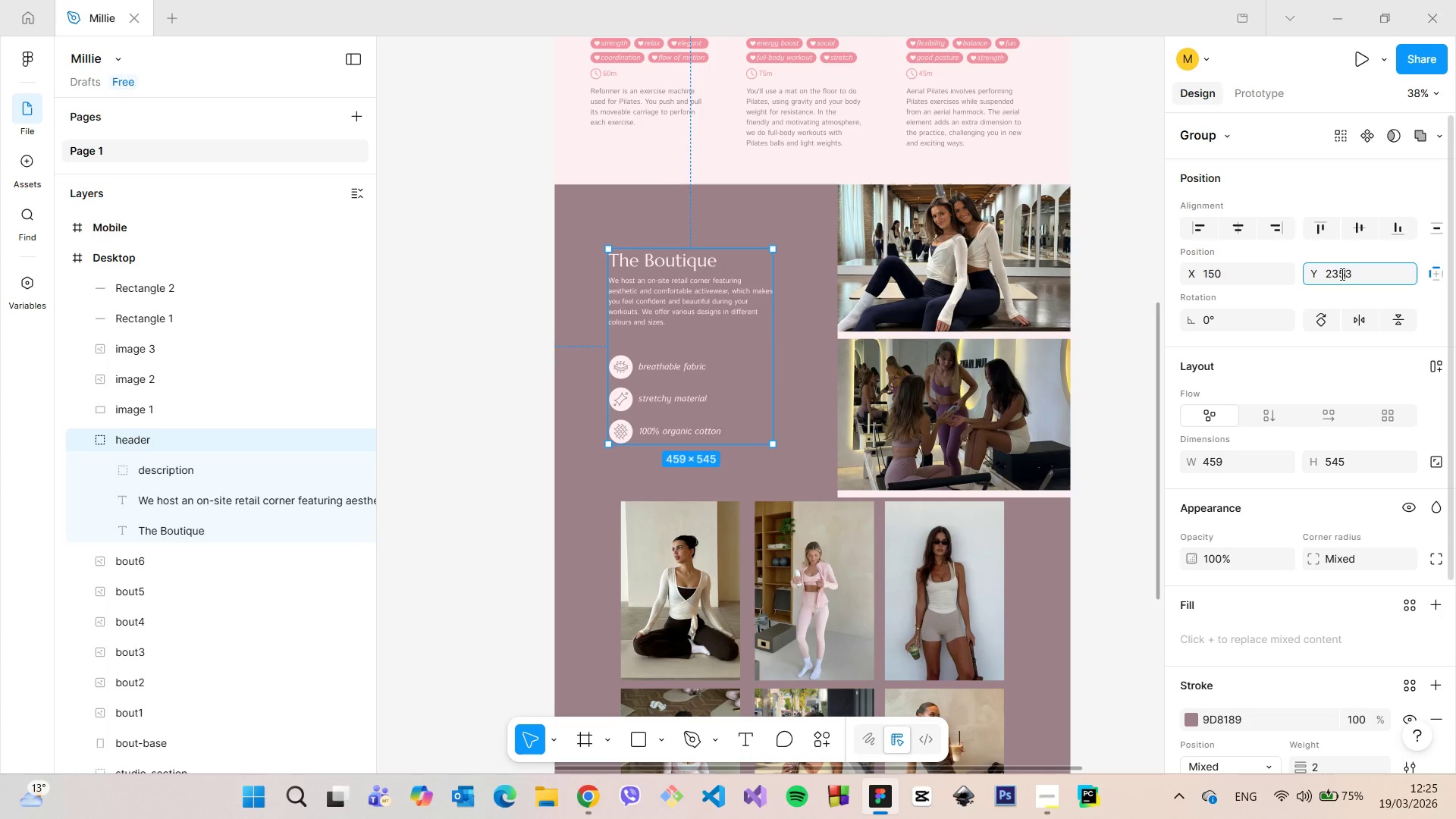 
key(Enter)
 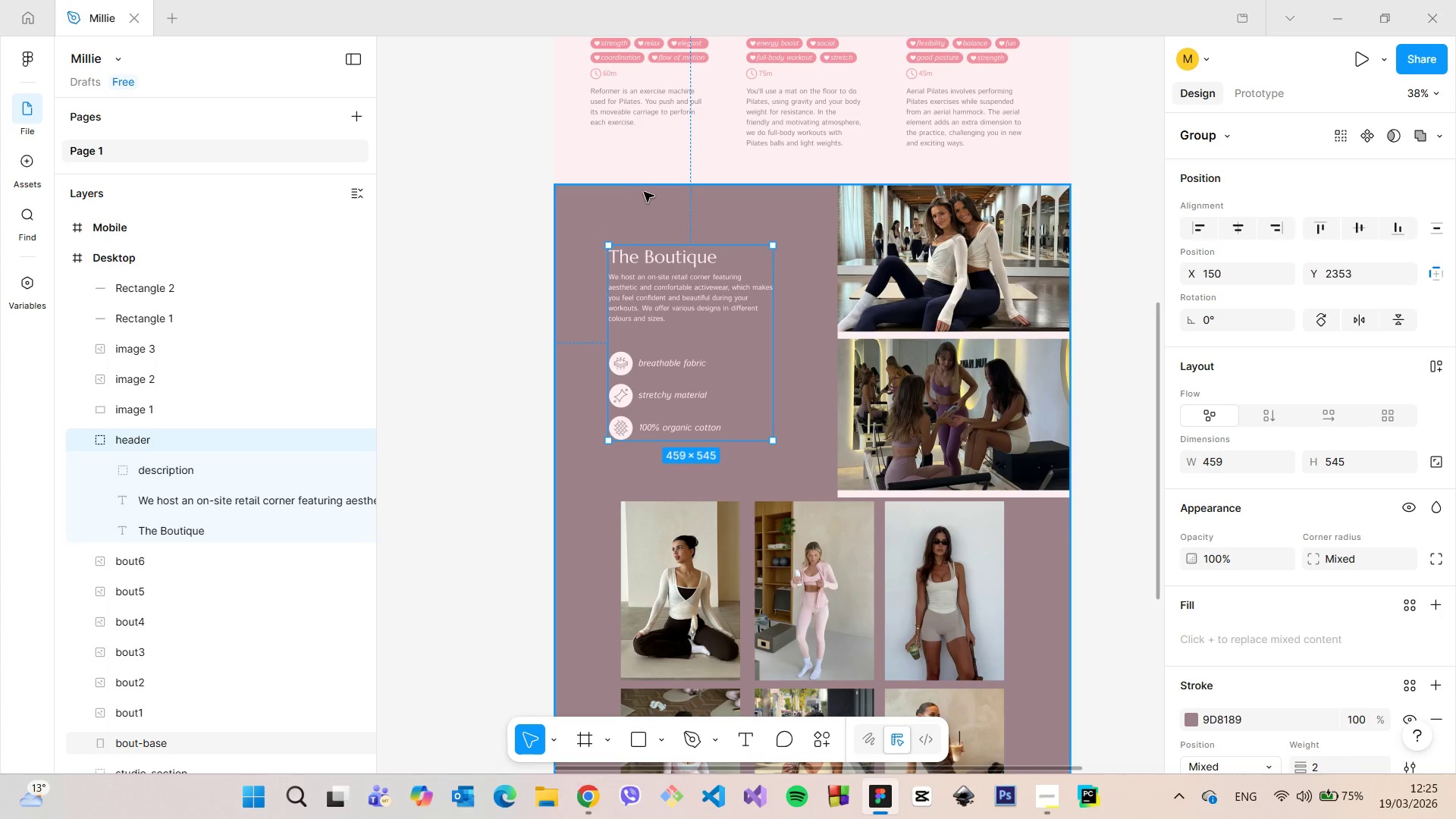 
hold_key(key=AltLeft, duration=0.61)
 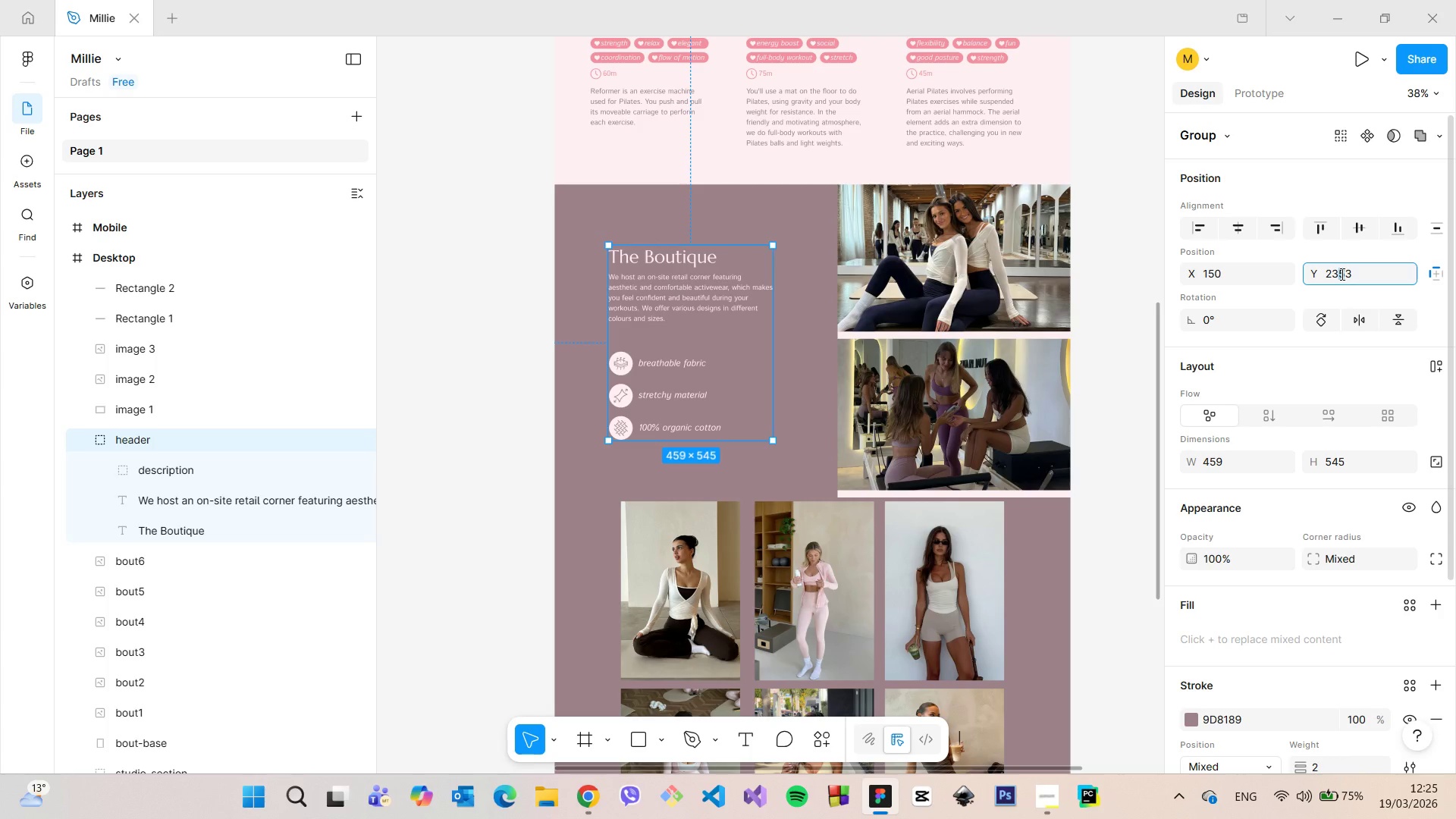 
key(4)
 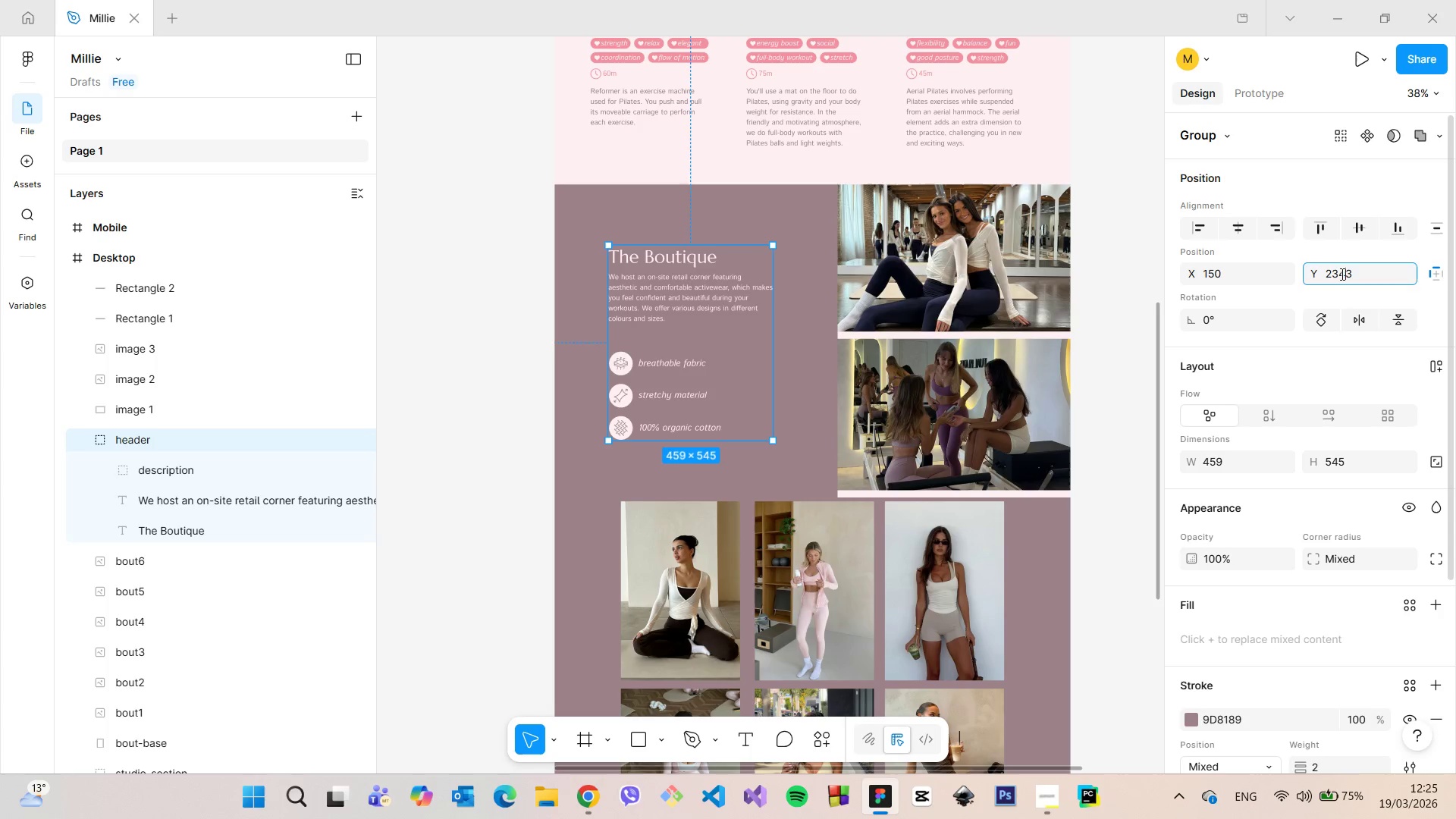 
key(Enter)
 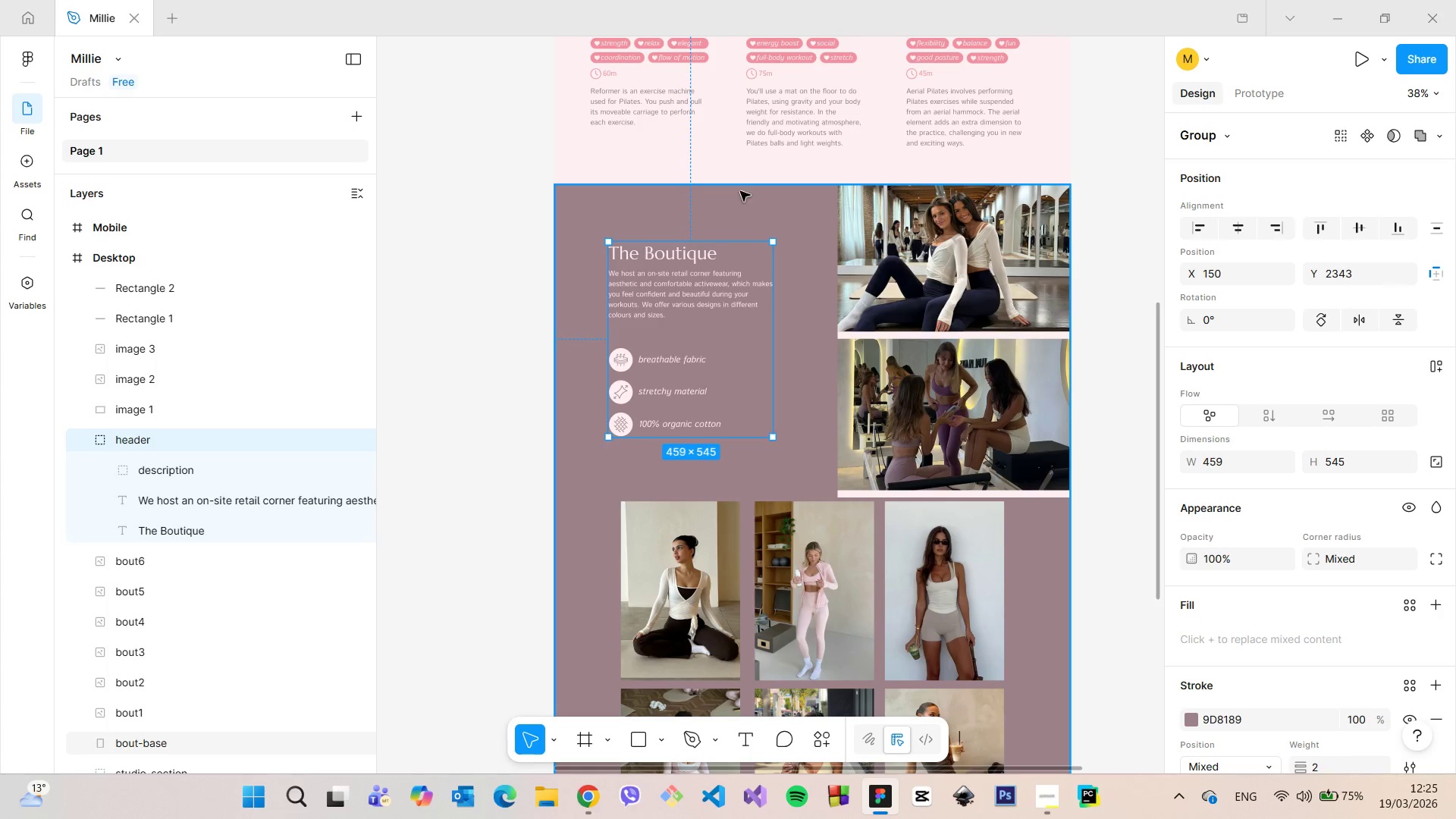 
hold_key(key=AltLeft, duration=0.44)
 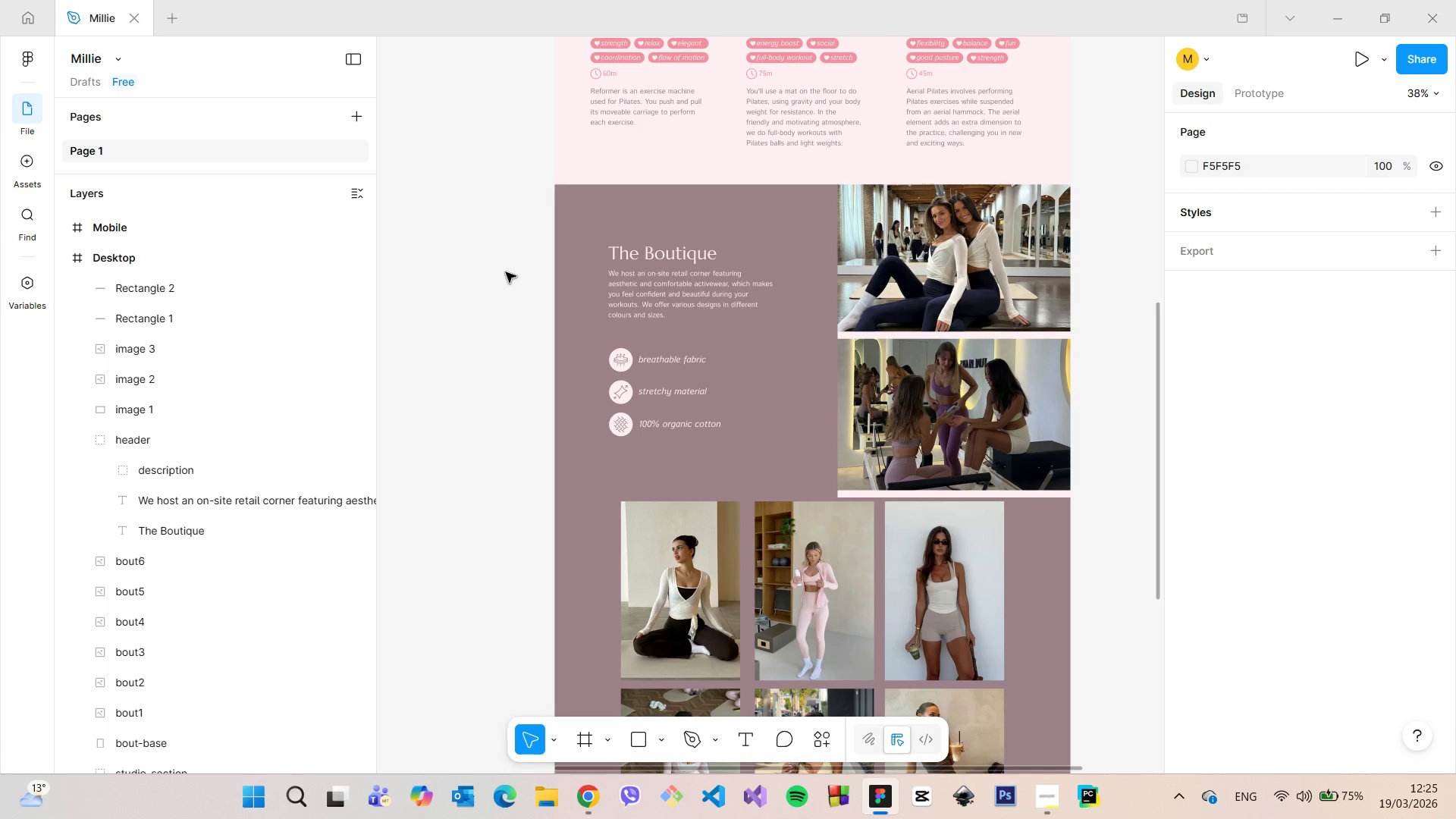 
scroll: coordinate [506, 272], scroll_direction: down, amount: 5.0
 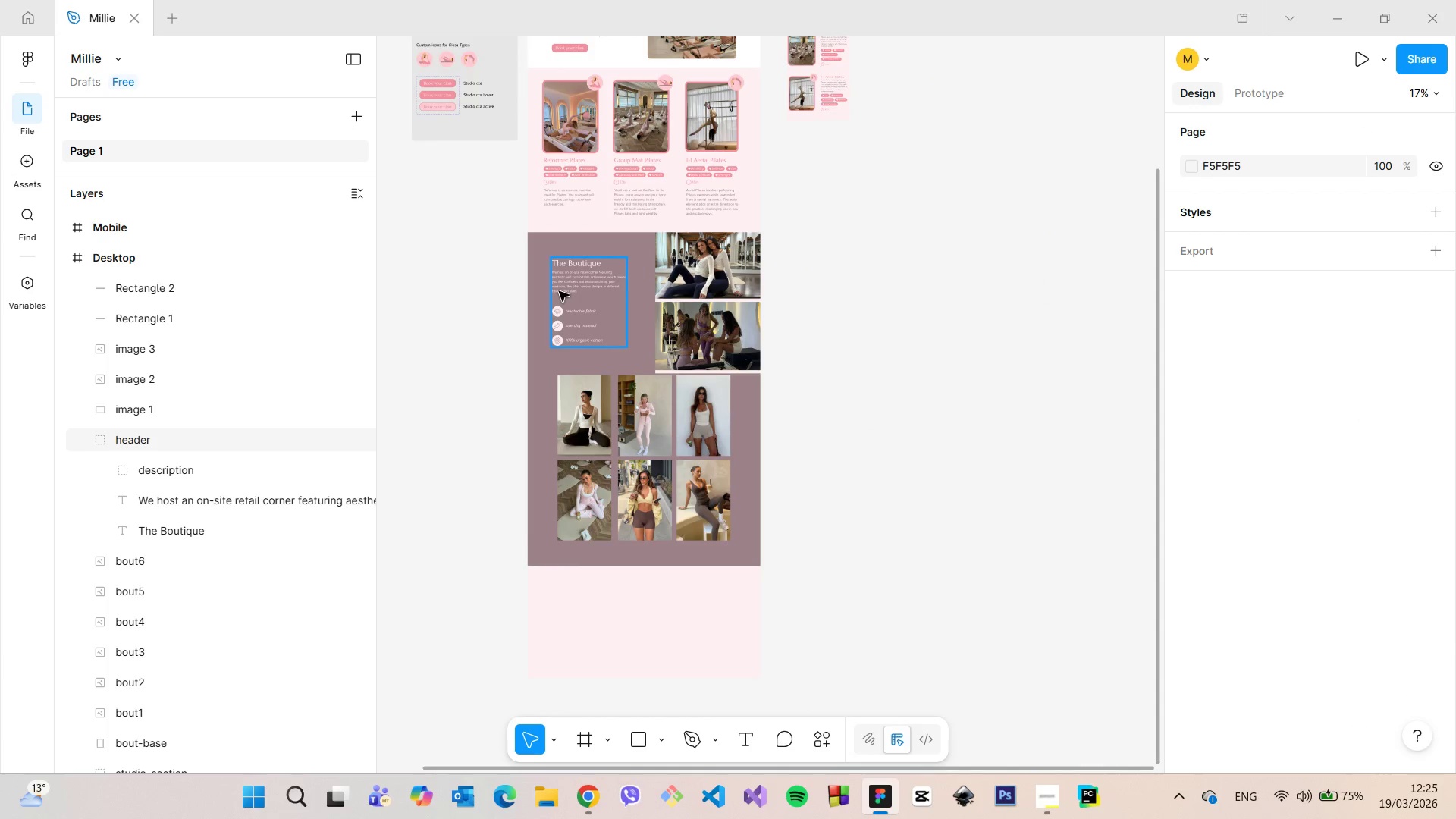 
scroll: coordinate [561, 292], scroll_direction: up, amount: 10.0
 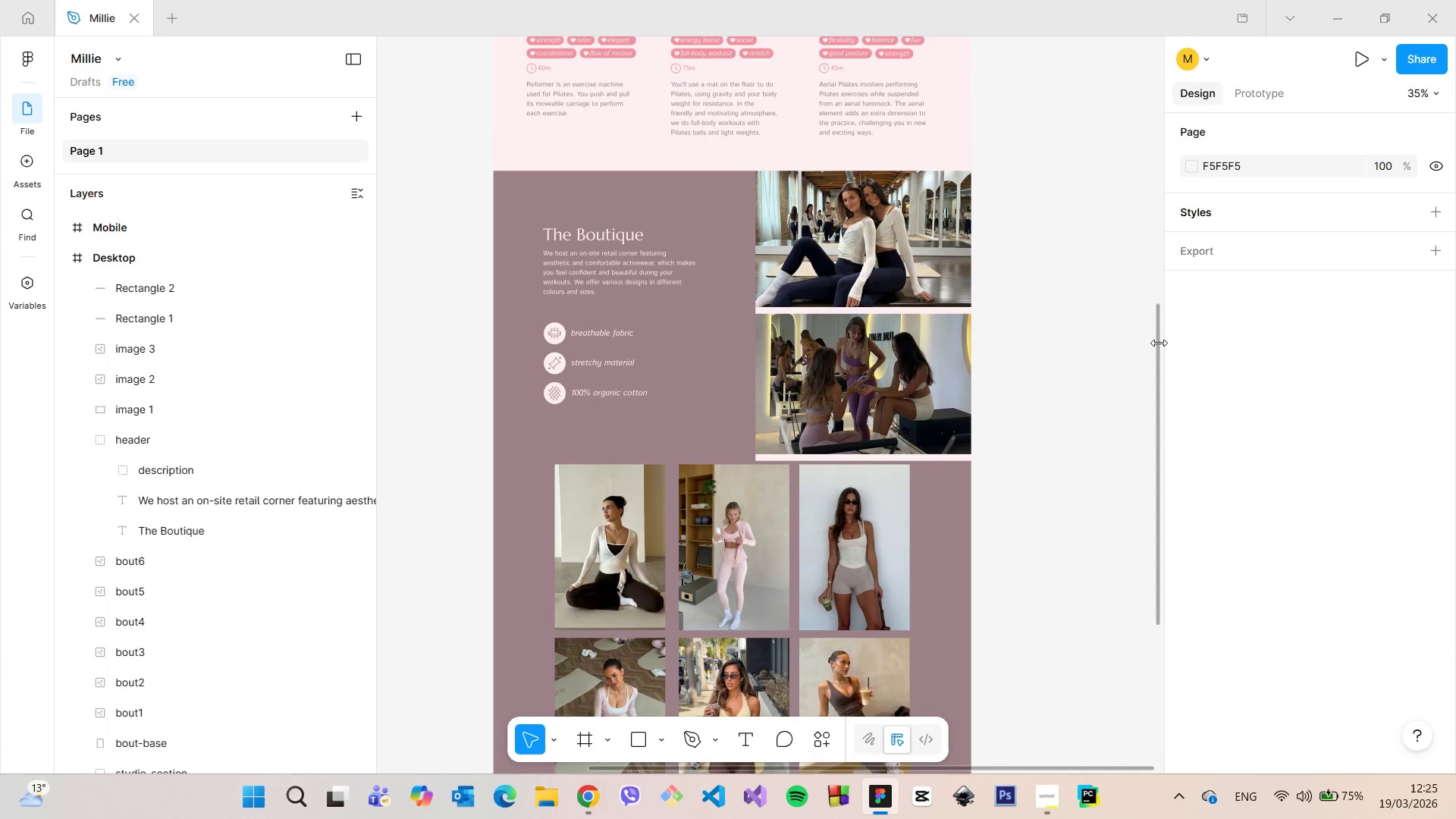 
left_click_drag(start_coordinate=[1154, 343], to_coordinate=[1154, 362])
 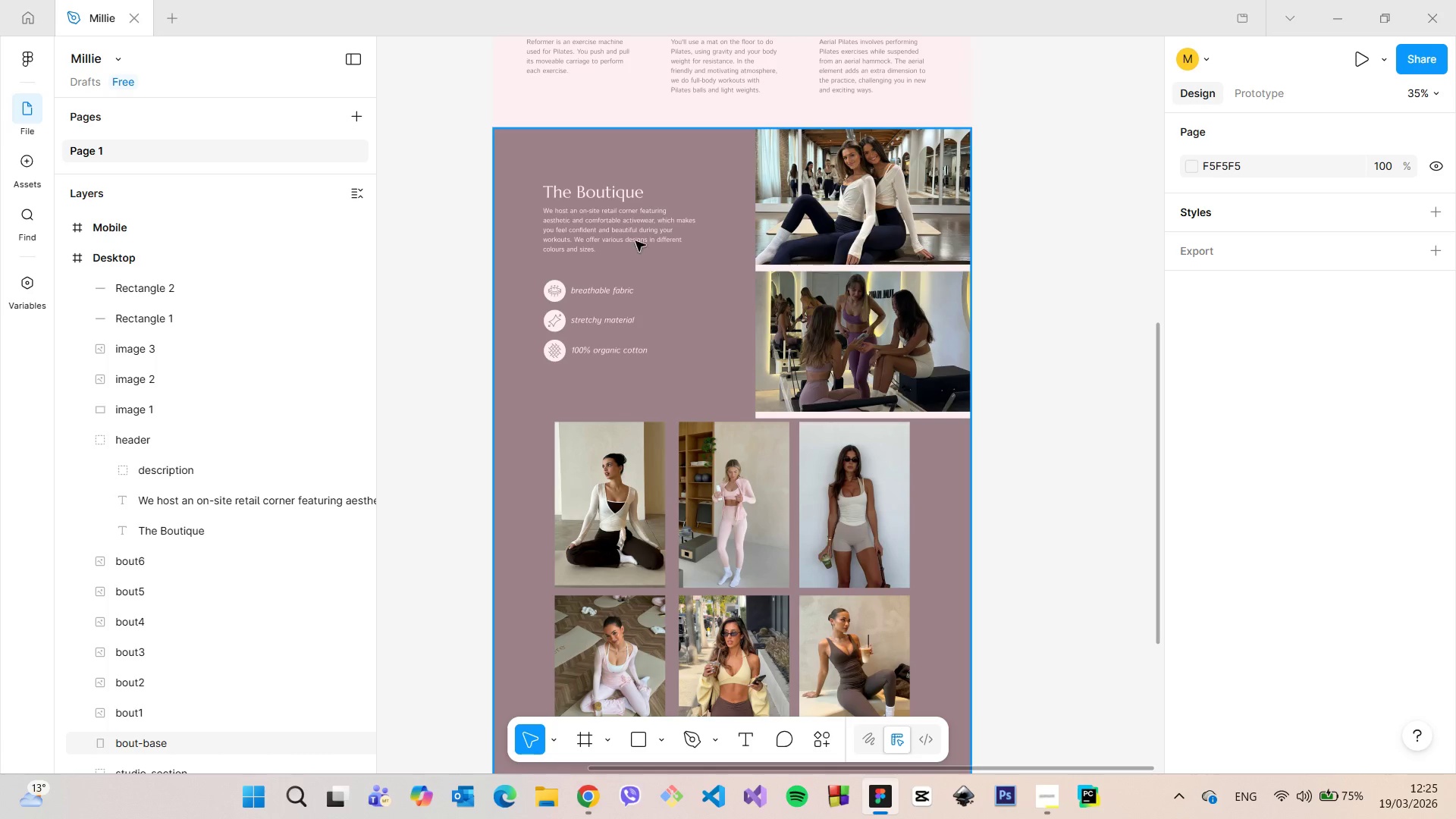 
left_click([615, 213])
 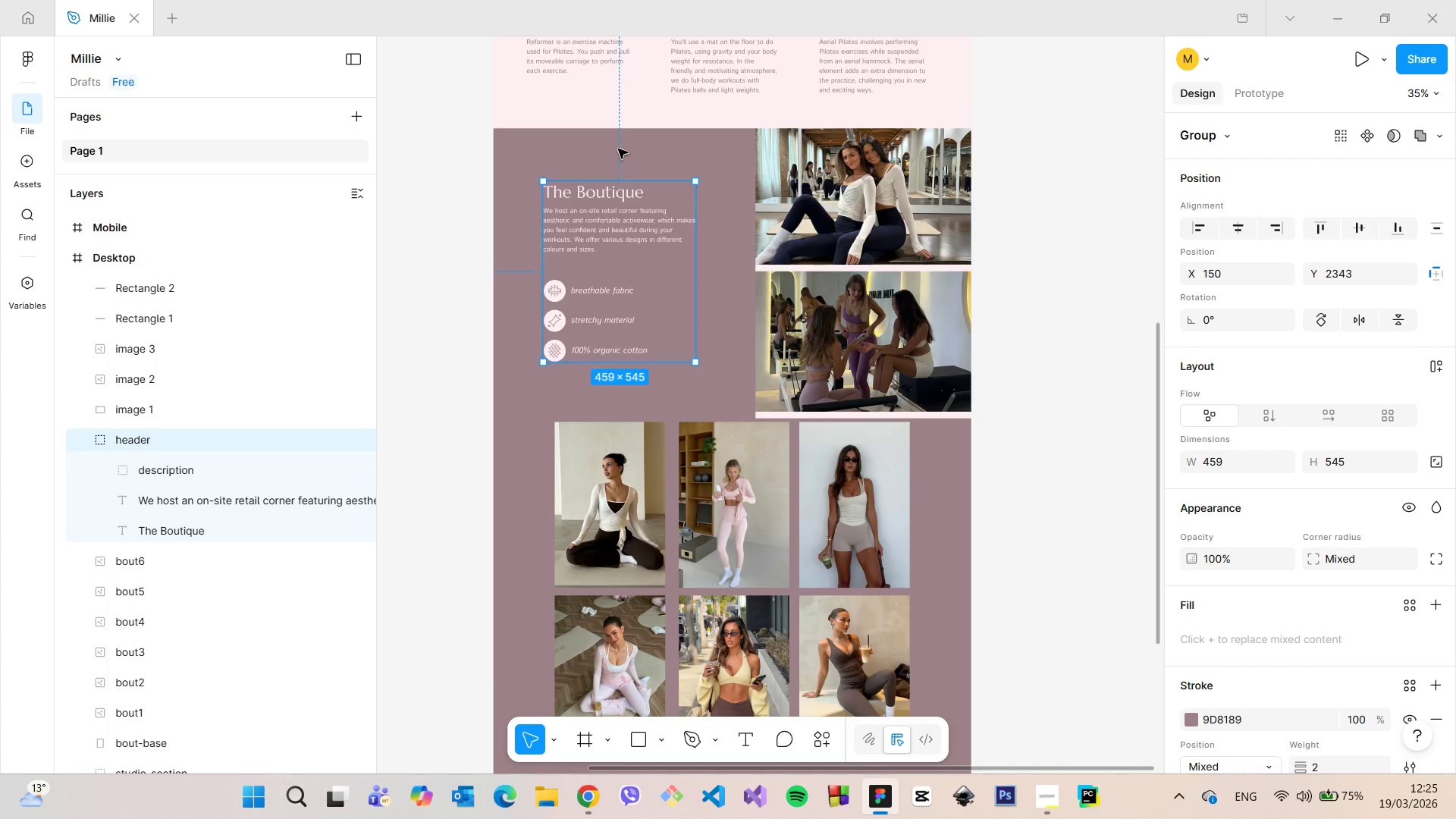 
hold_key(key=AltLeft, duration=1.5)
 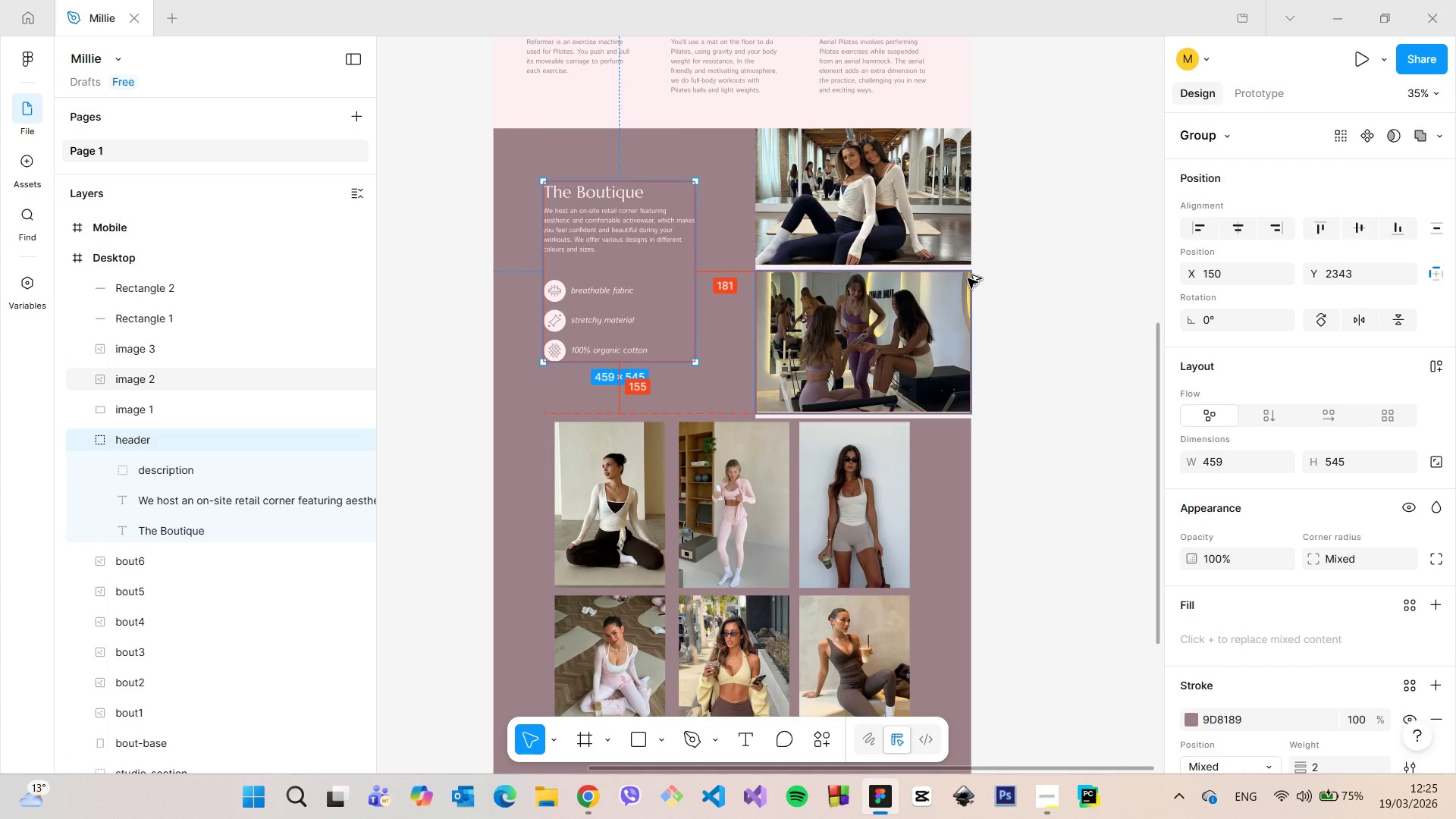 
hold_key(key=AltLeft, duration=0.78)
 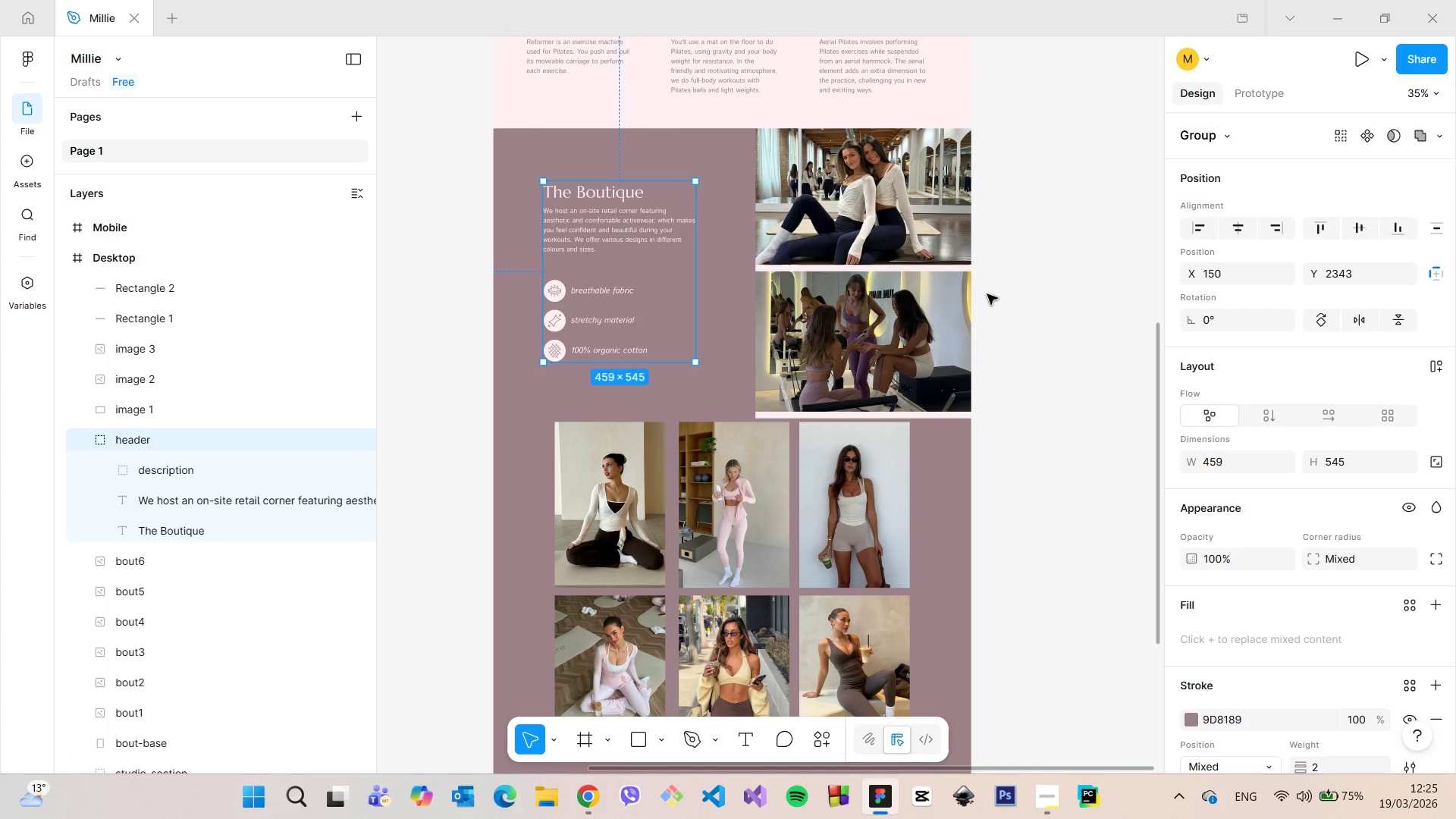 
left_click([987, 294])
 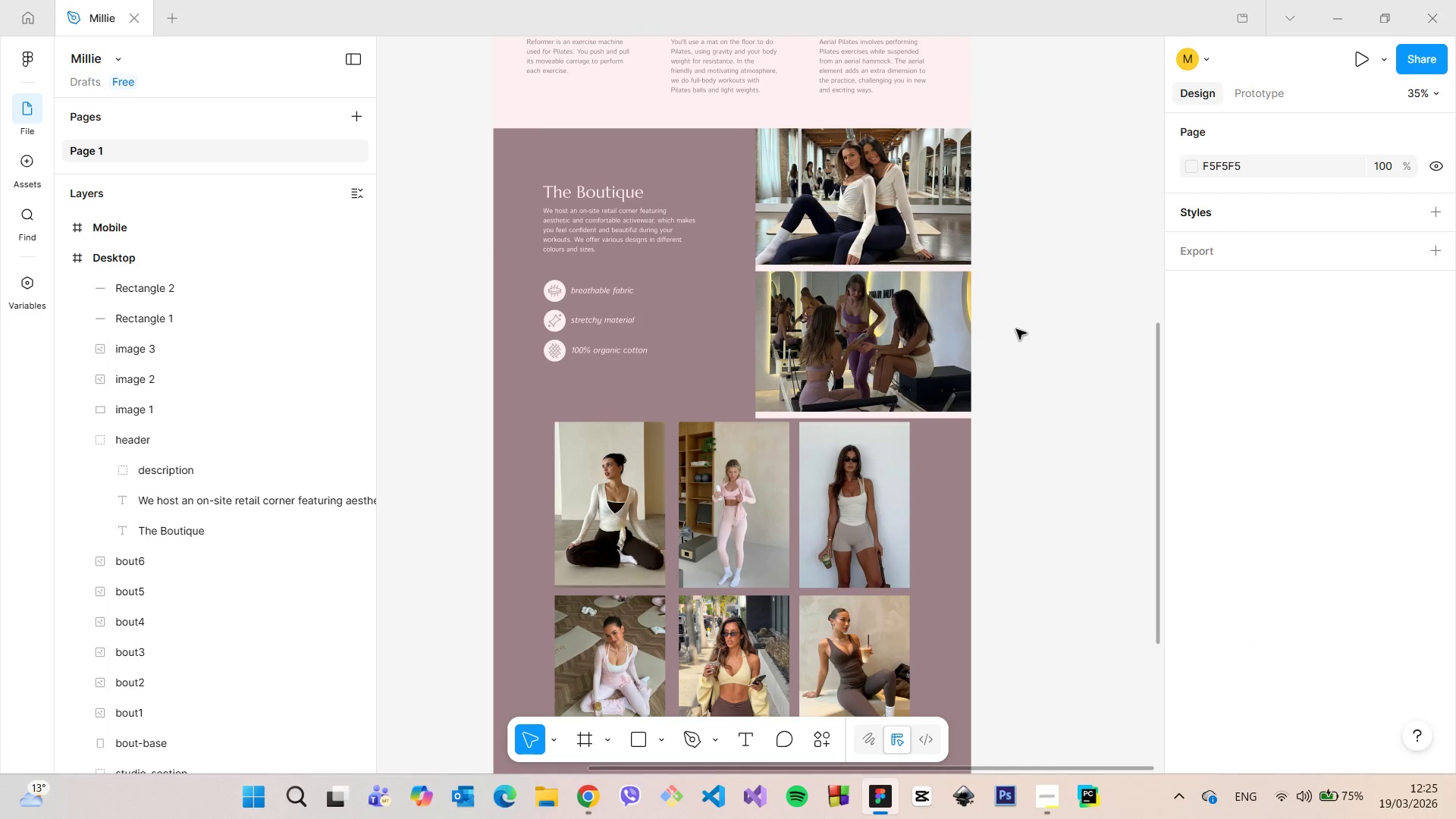 
scroll: coordinate [695, 469], scroll_direction: down, amount: 5.0
 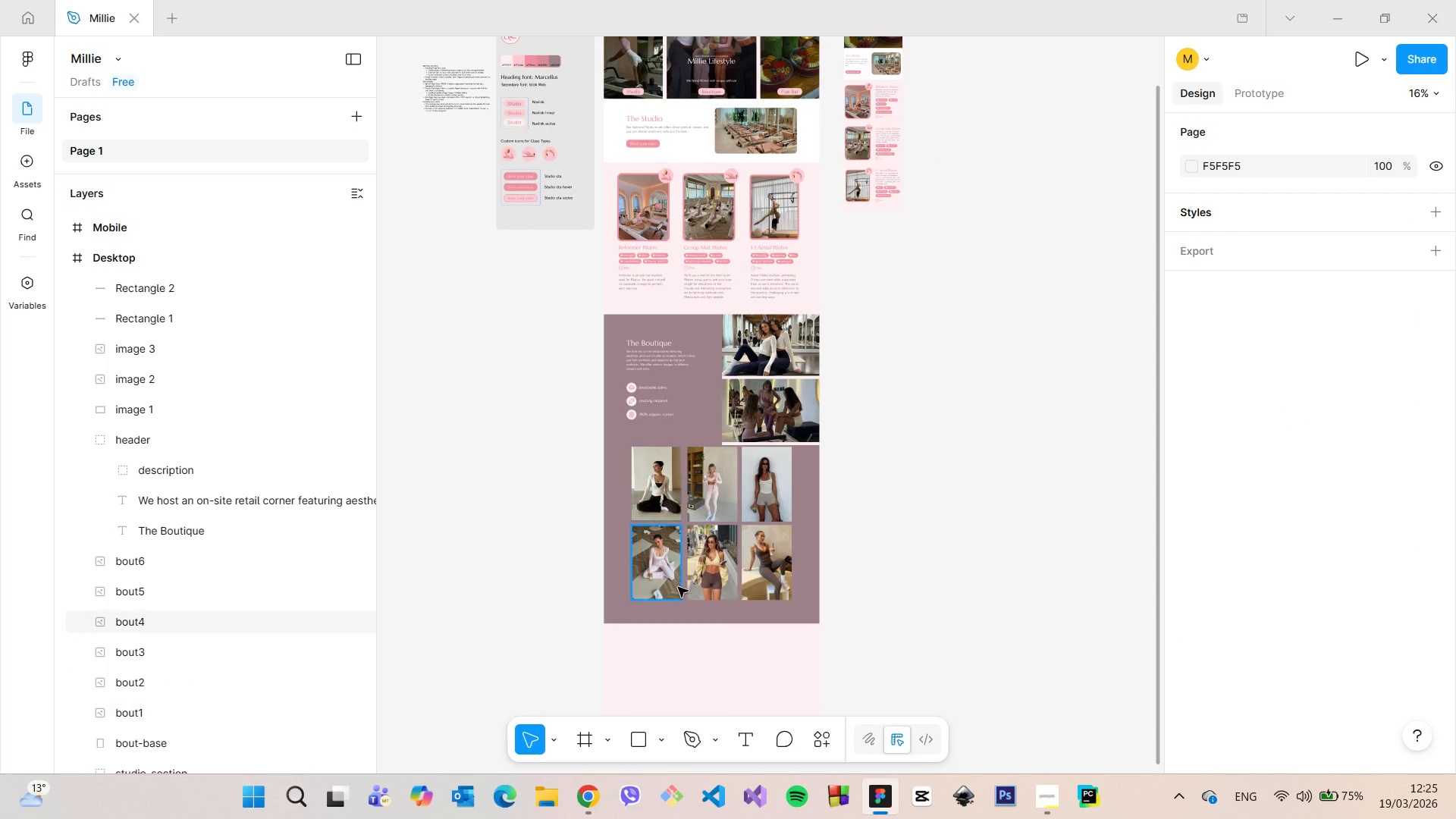 
scroll: coordinate [667, 539], scroll_direction: up, amount: 10.0
 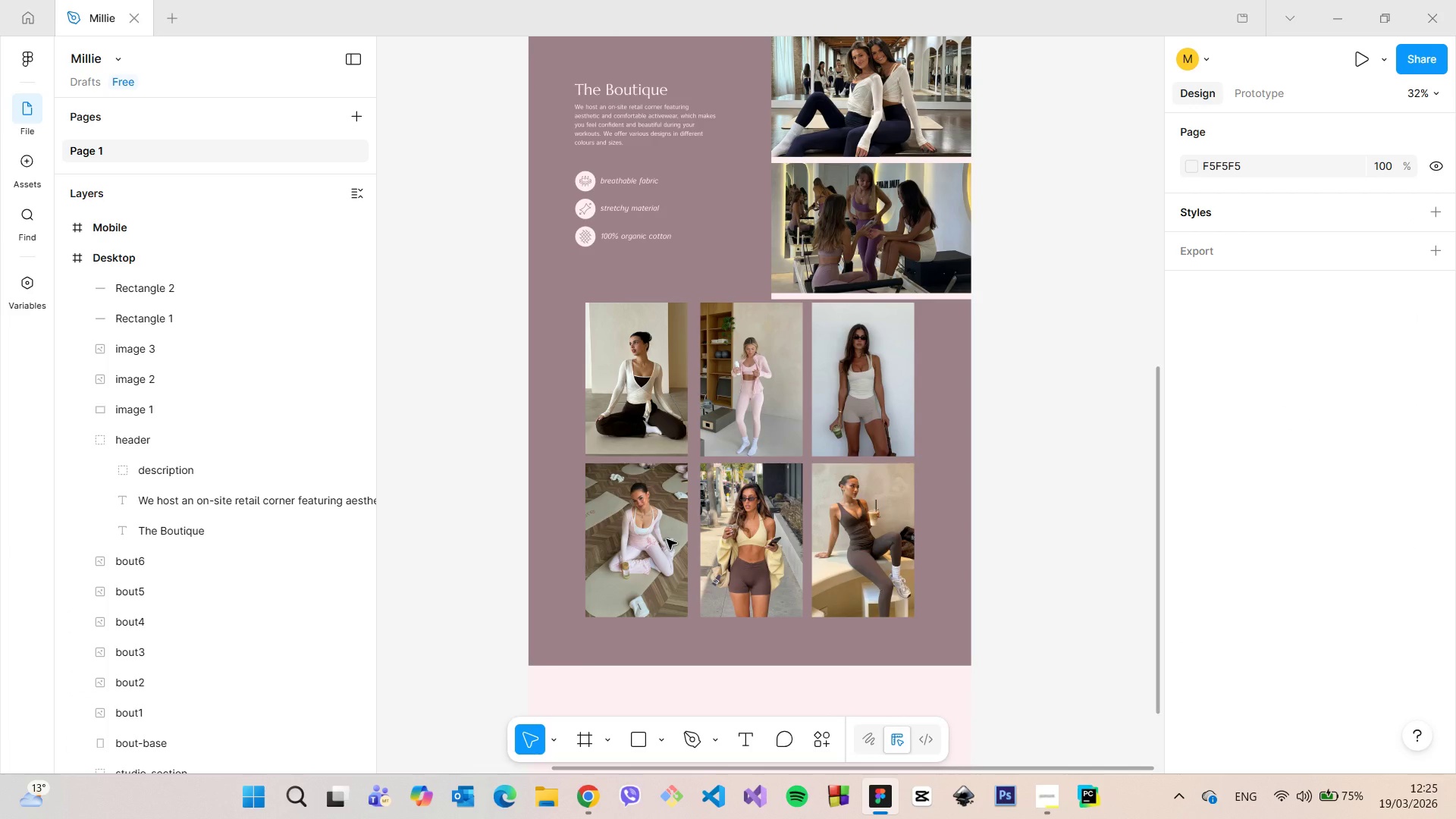 
scroll: coordinate [667, 539], scroll_direction: down, amount: 2.0
 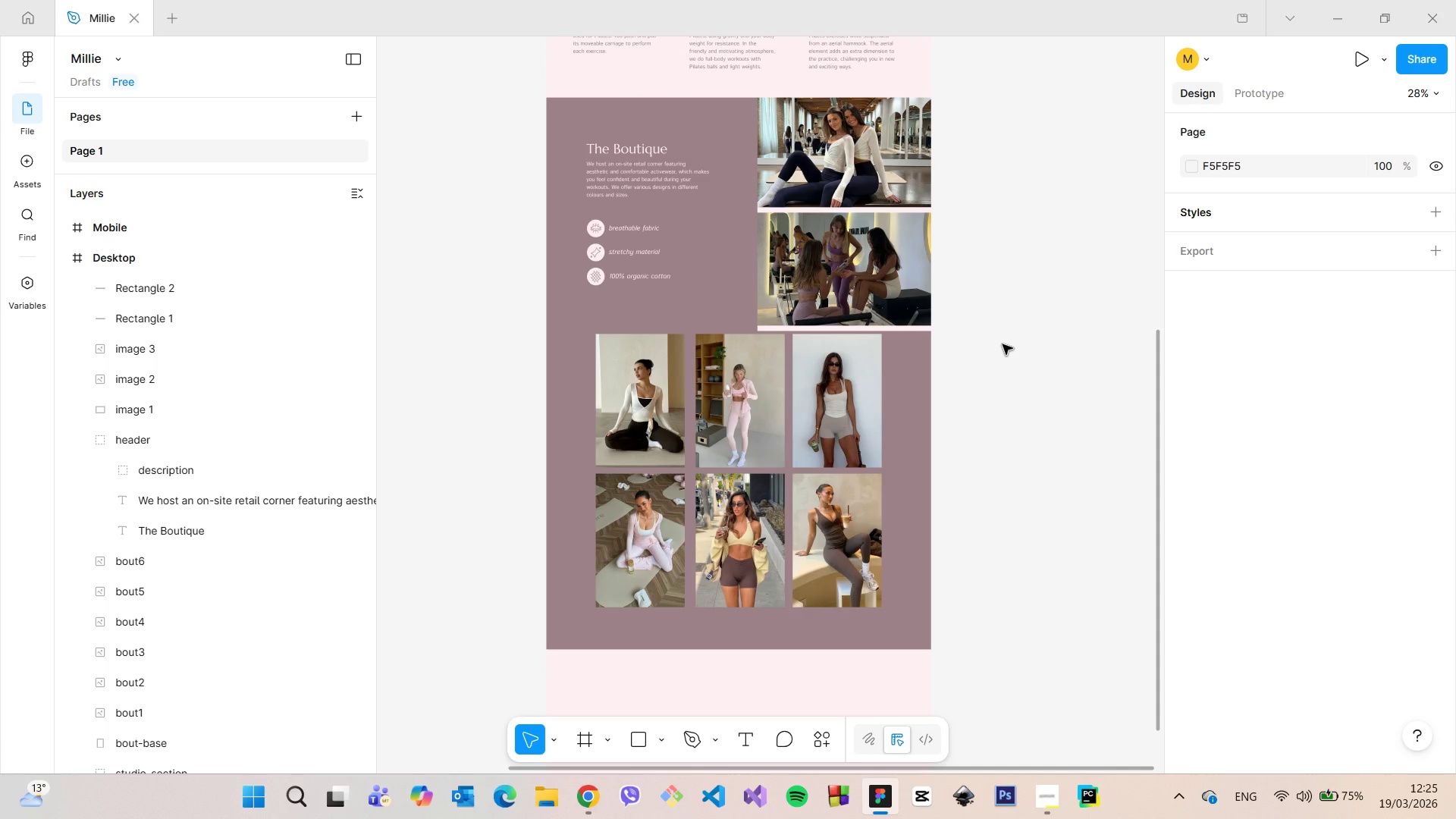 
wait(5.63)
 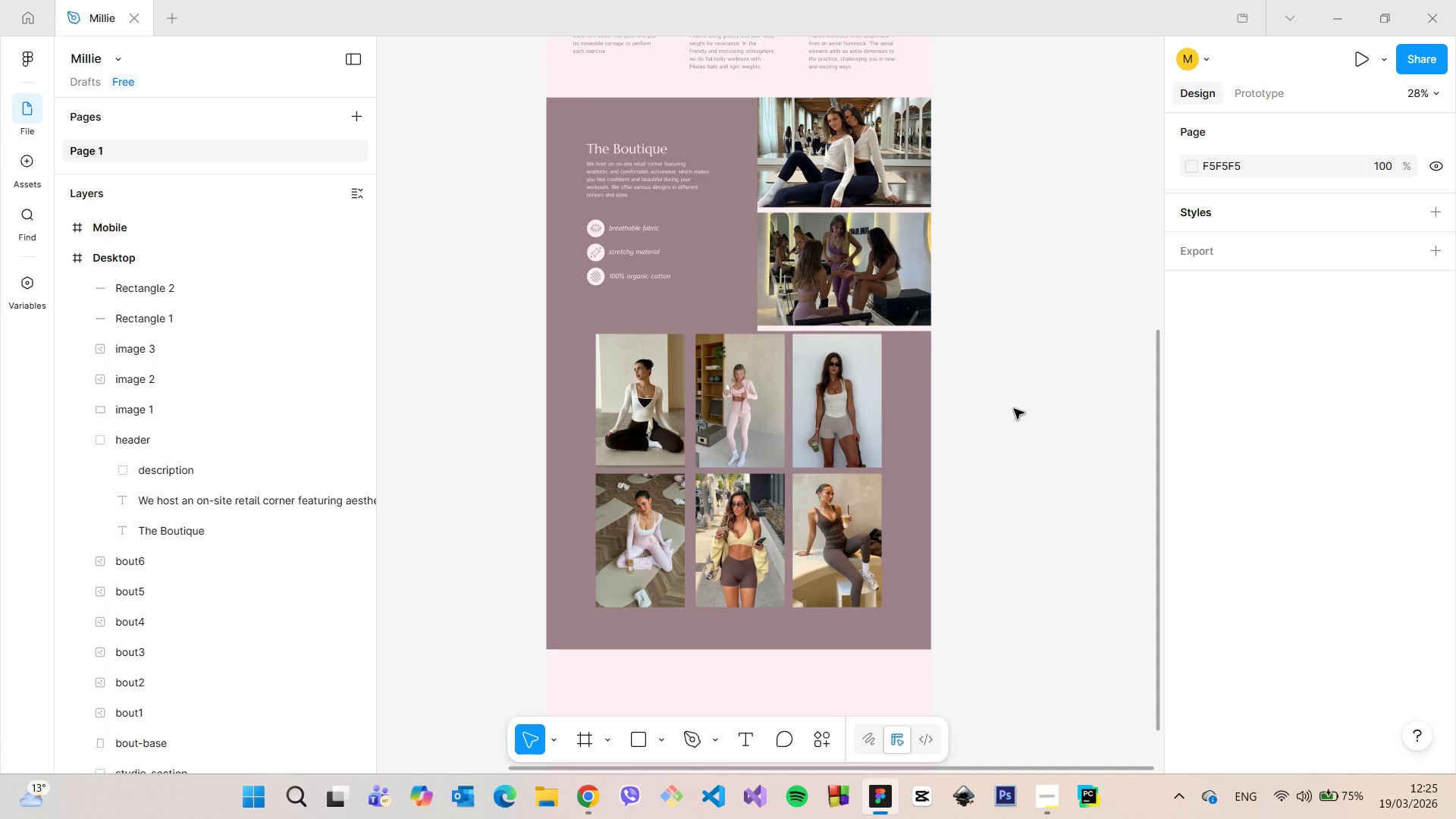 
left_click([852, 331])
 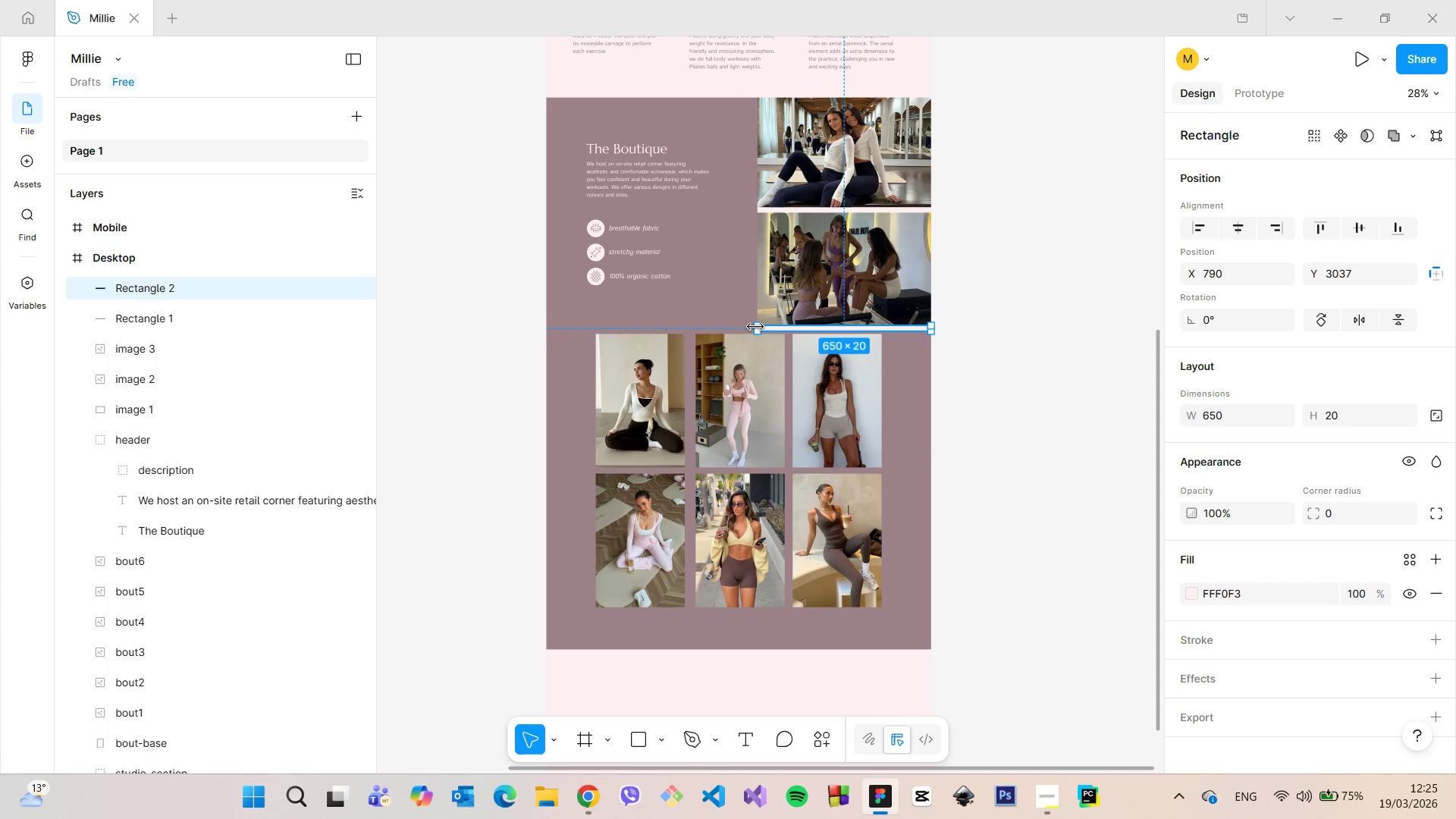 
left_click_drag(start_coordinate=[755, 326], to_coordinate=[548, 328])
 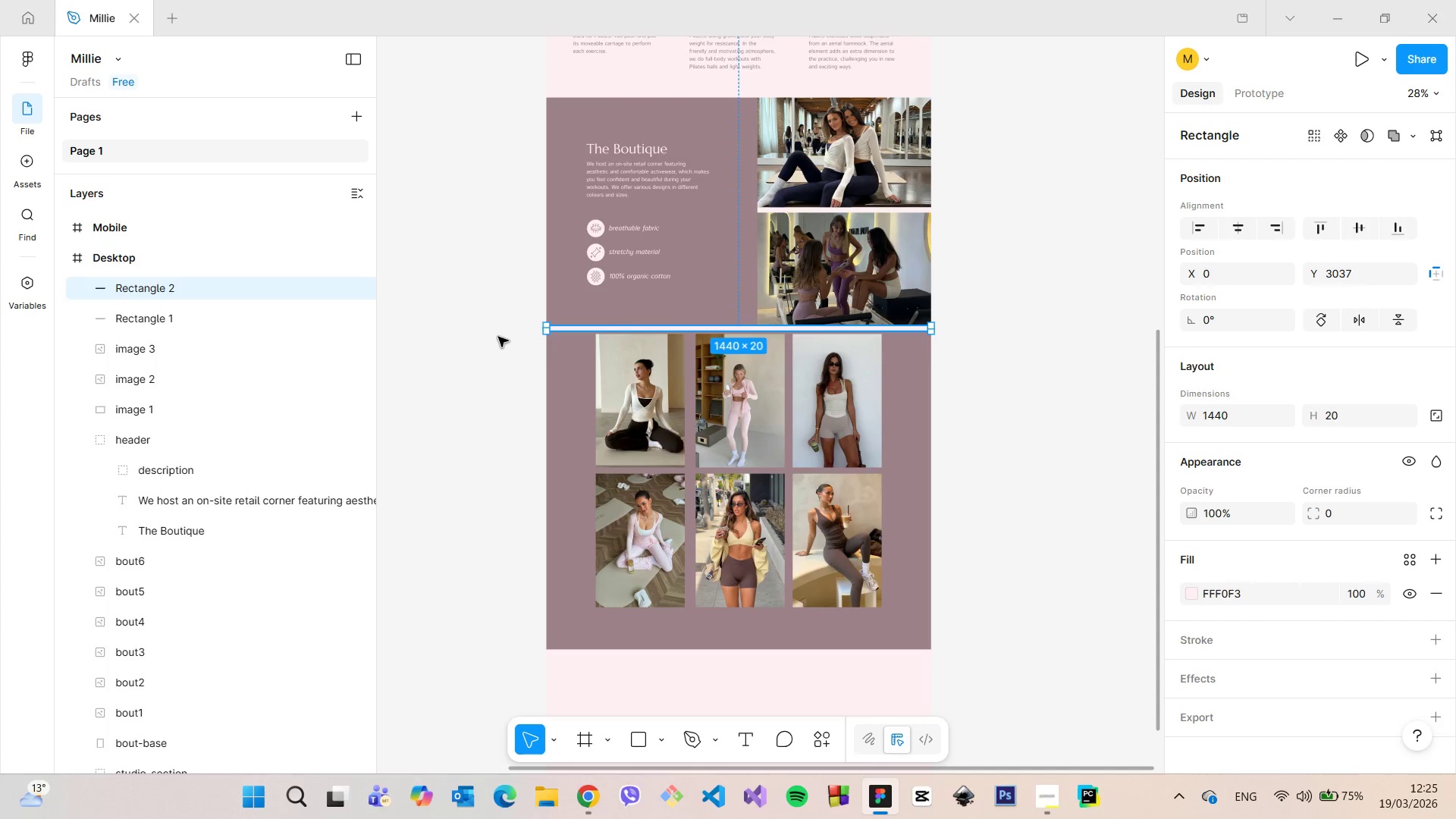 
left_click([495, 337])
 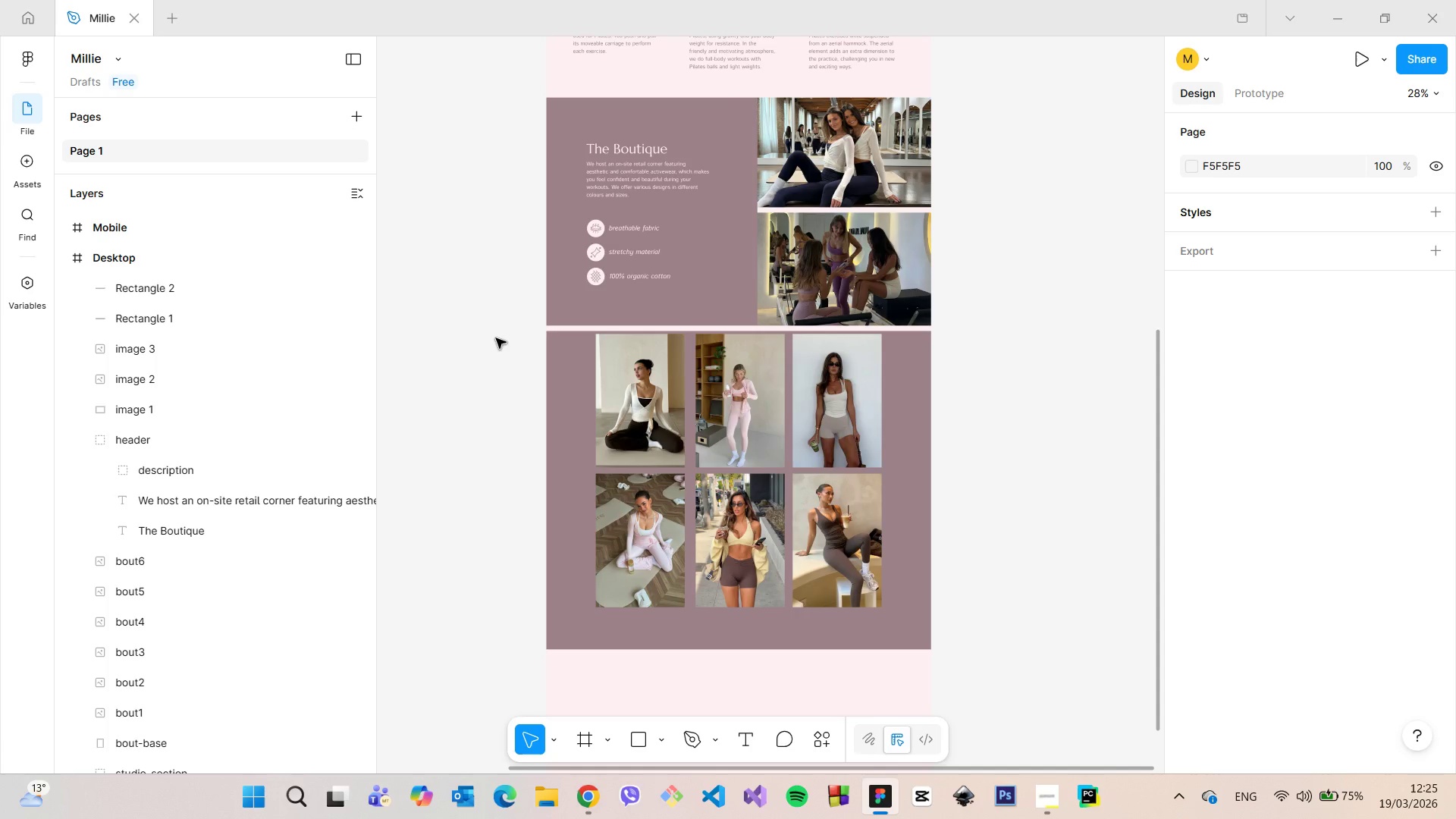 
scroll: coordinate [504, 343], scroll_direction: down, amount: 5.0
 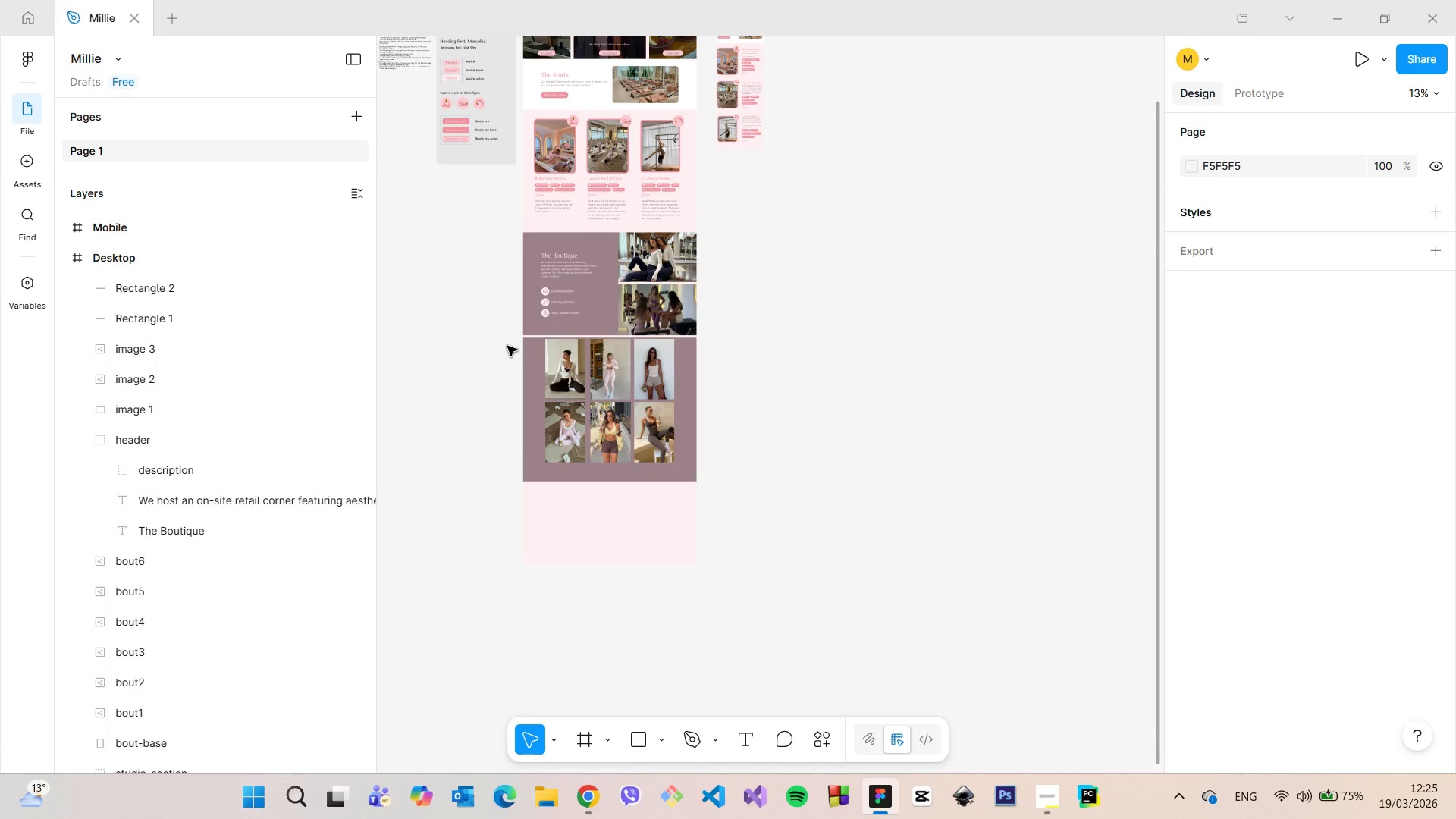 
scroll: coordinate [633, 222], scroll_direction: up, amount: 4.0
 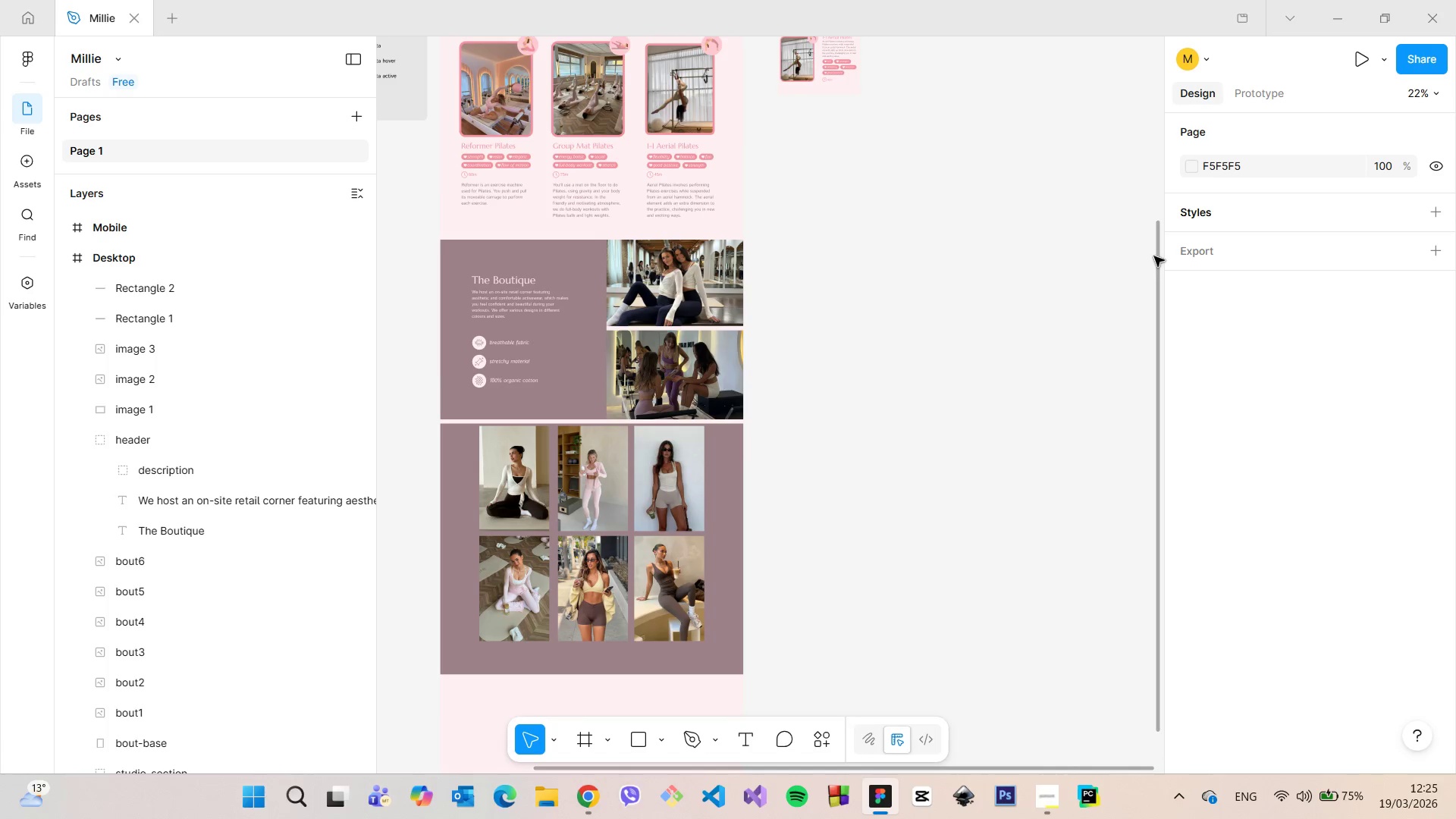 
left_click_drag(start_coordinate=[1155, 256], to_coordinate=[1172, 378])
 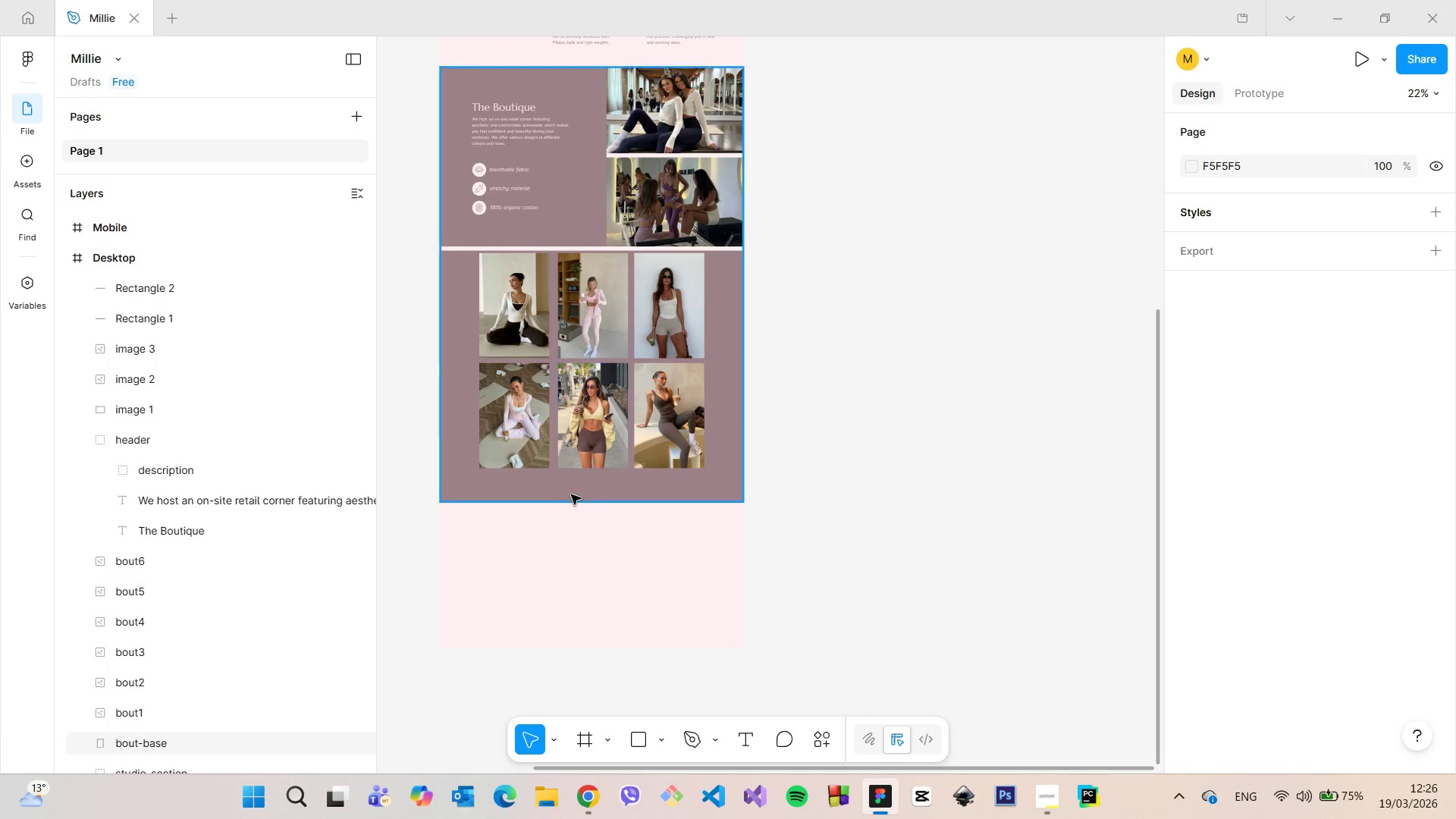 
left_click([571, 494])
 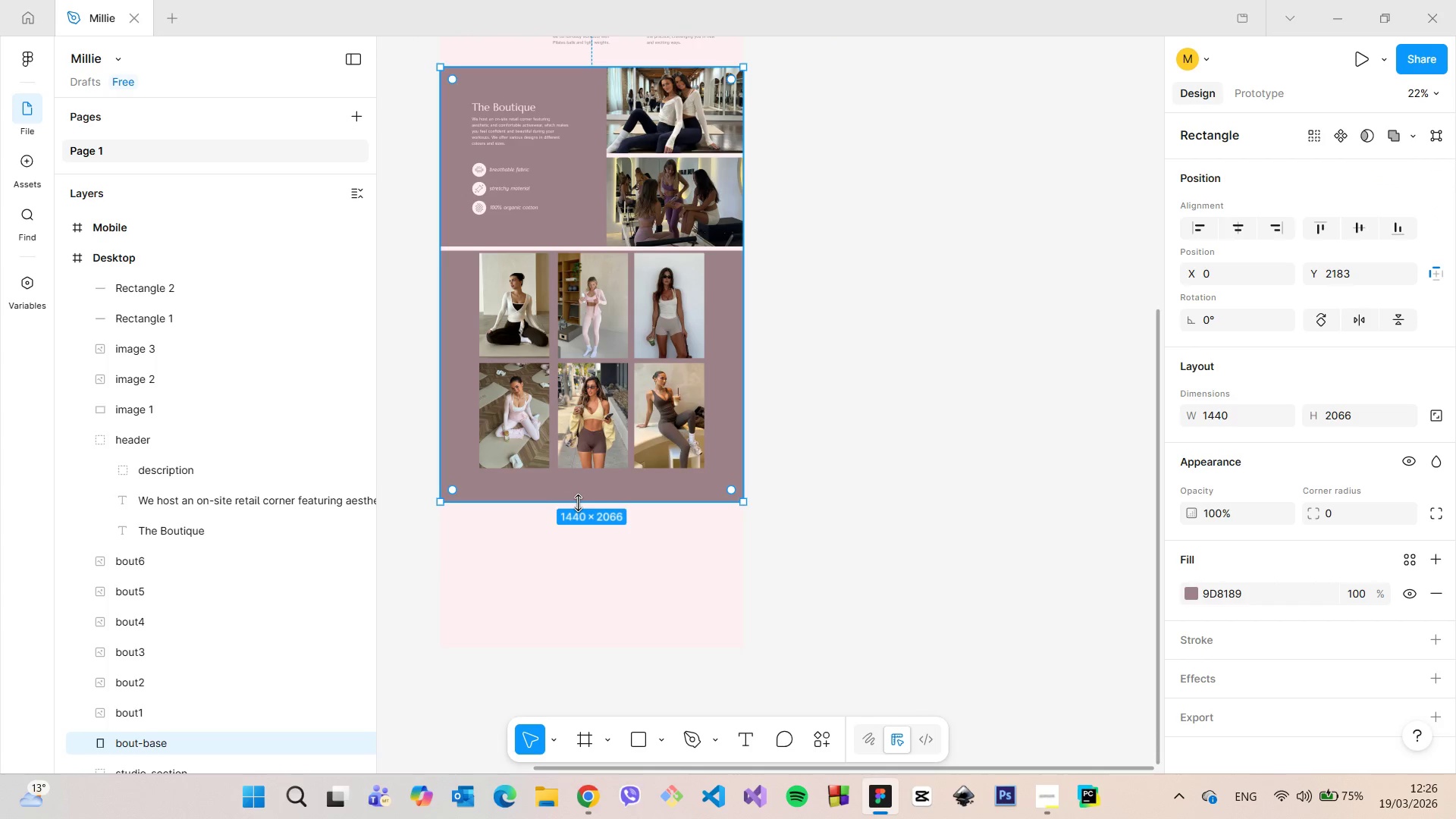 
left_click_drag(start_coordinate=[578, 503], to_coordinate=[580, 513])
 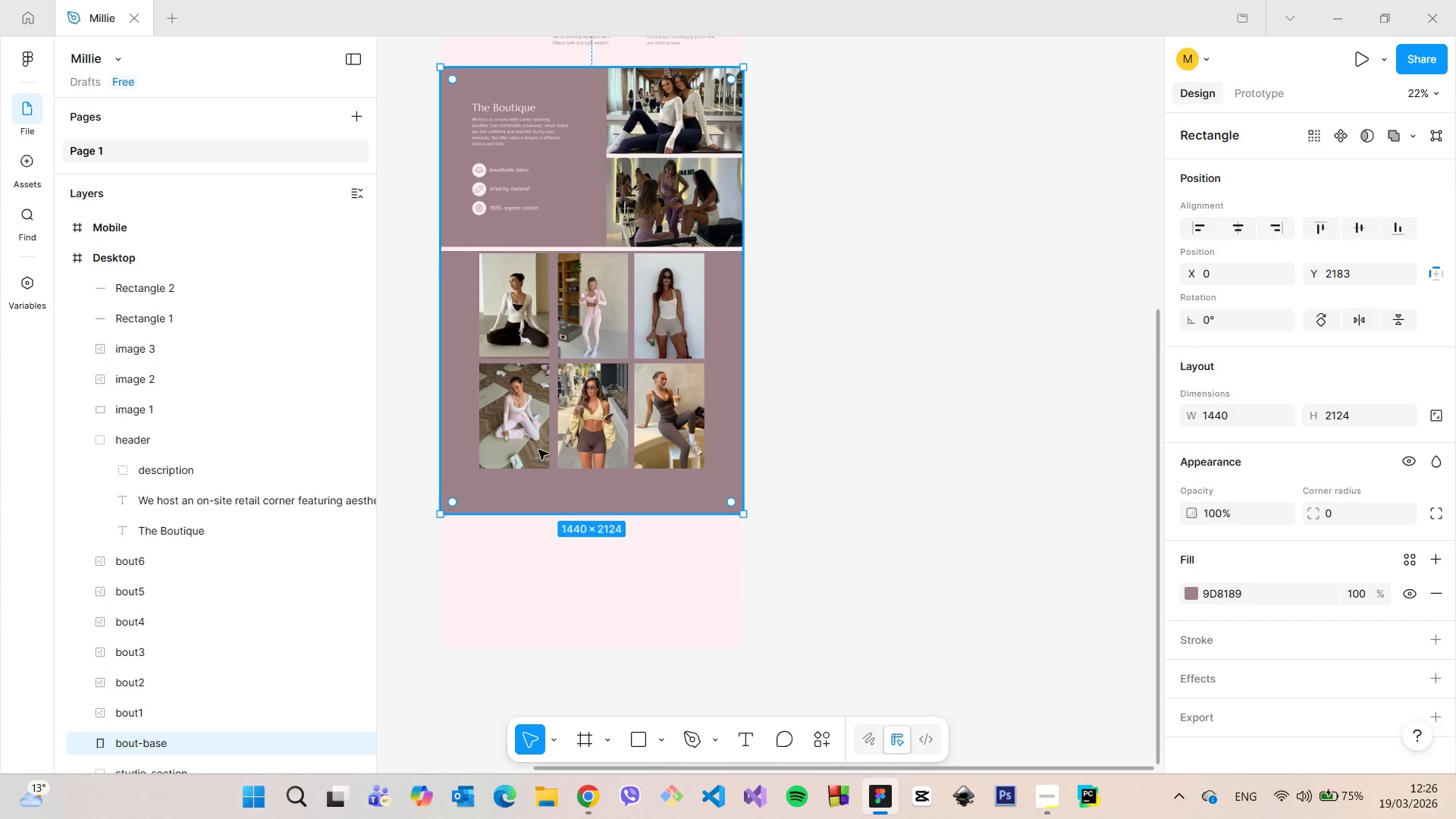 
scroll: coordinate [538, 450], scroll_direction: up, amount: 4.0
 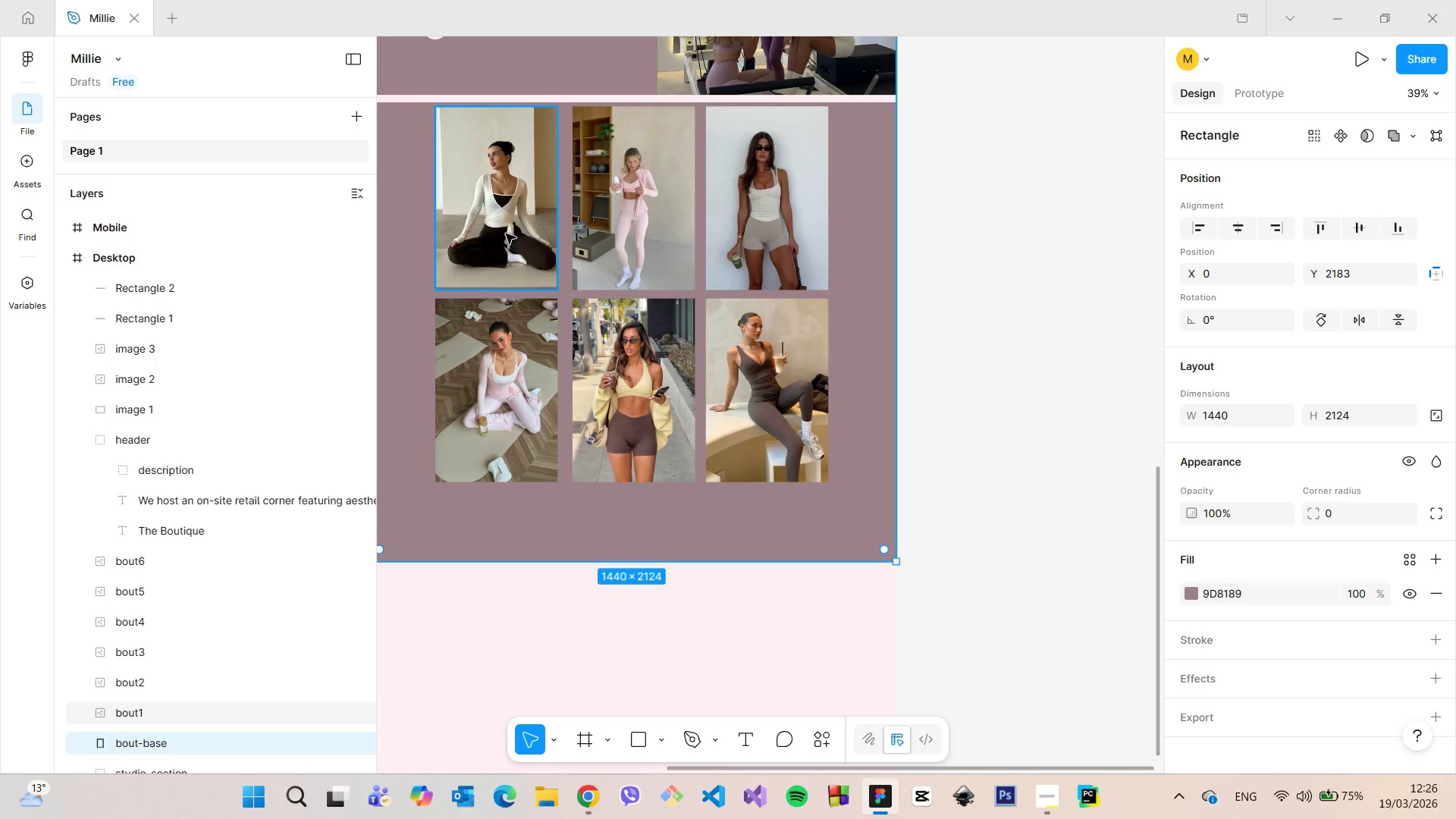 
scroll: coordinate [506, 234], scroll_direction: down, amount: 4.0
 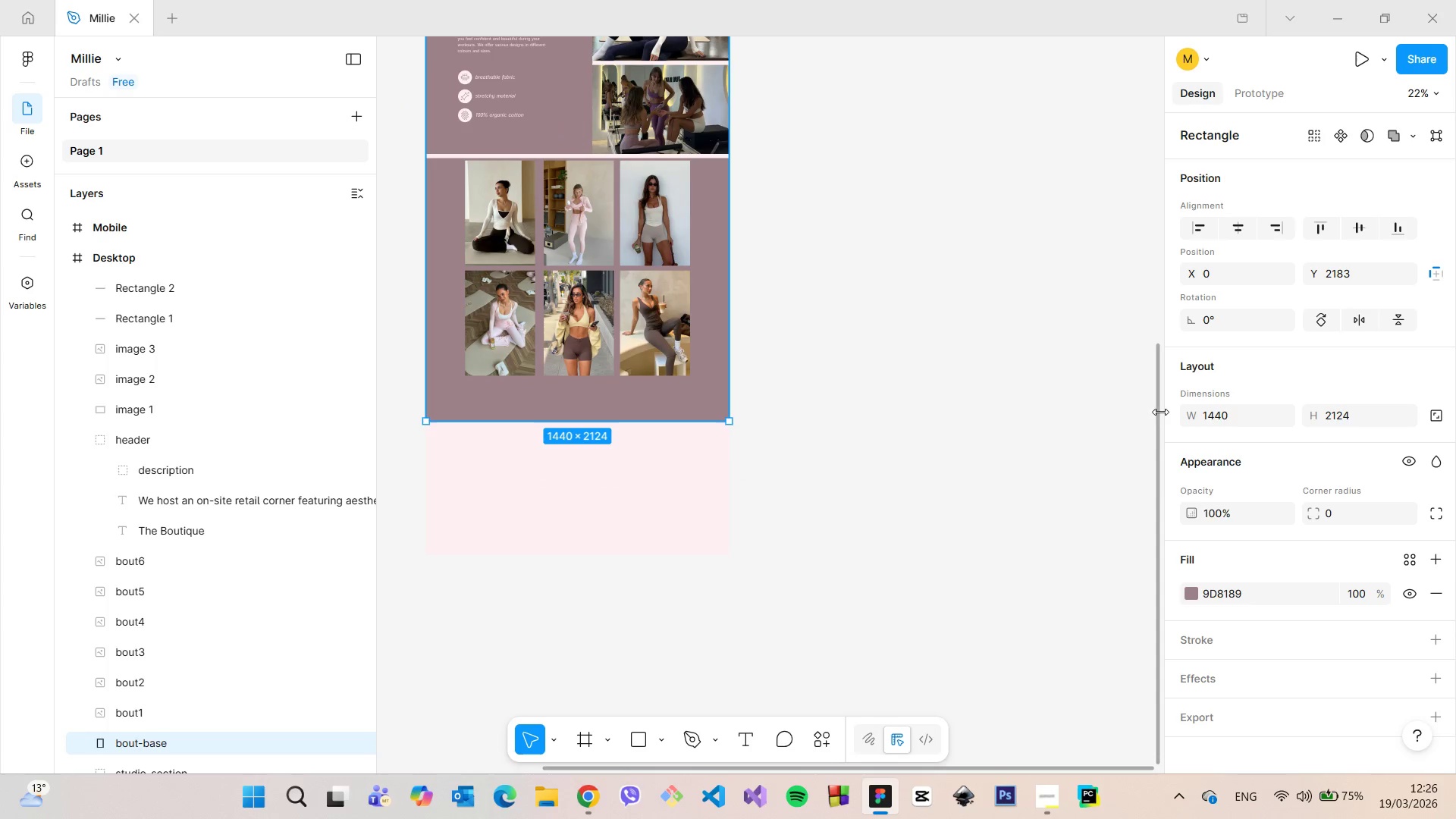 
left_click_drag(start_coordinate=[1156, 407], to_coordinate=[1156, 361])
 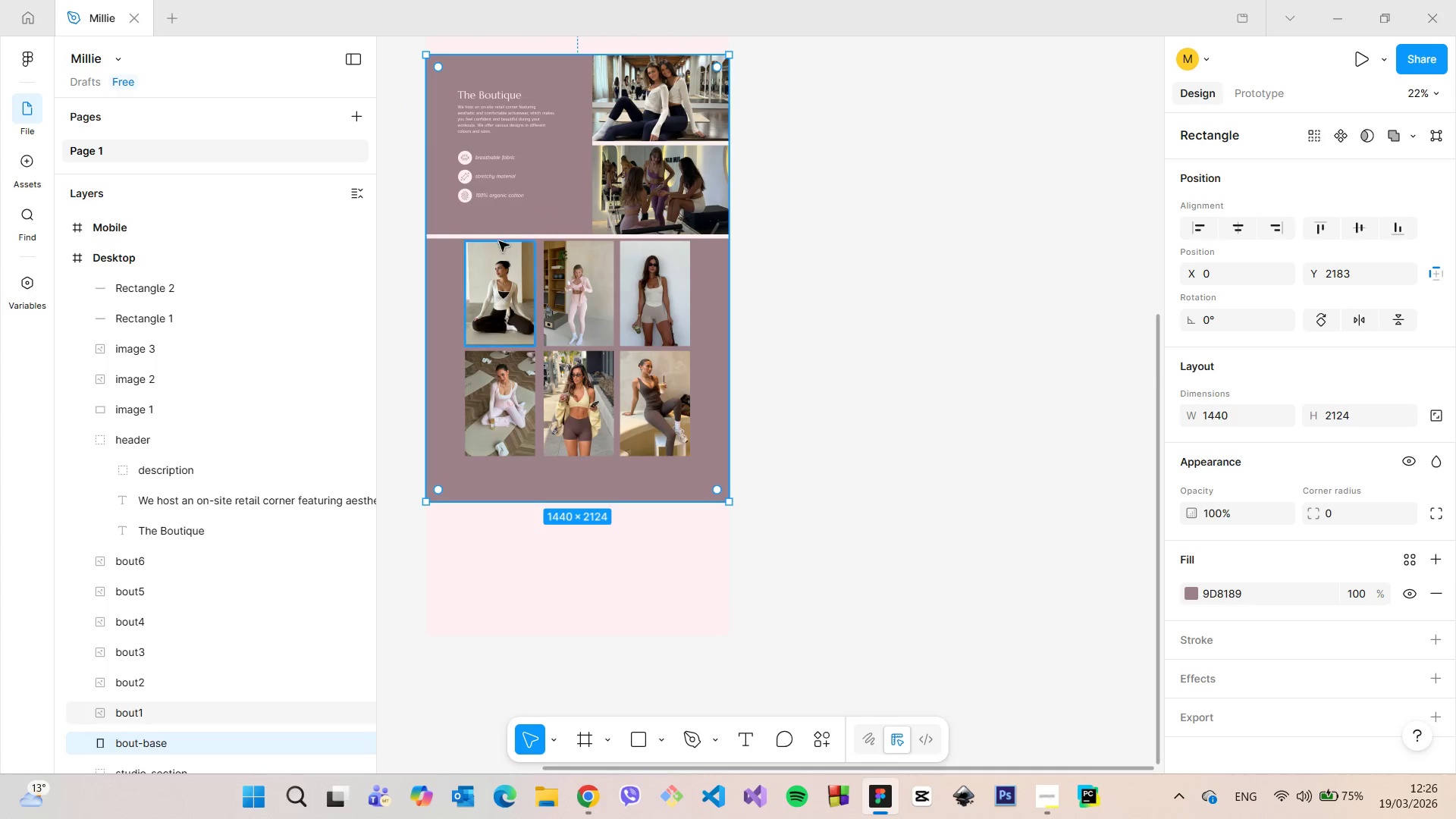 
scroll: coordinate [488, 229], scroll_direction: down, amount: 6.0
 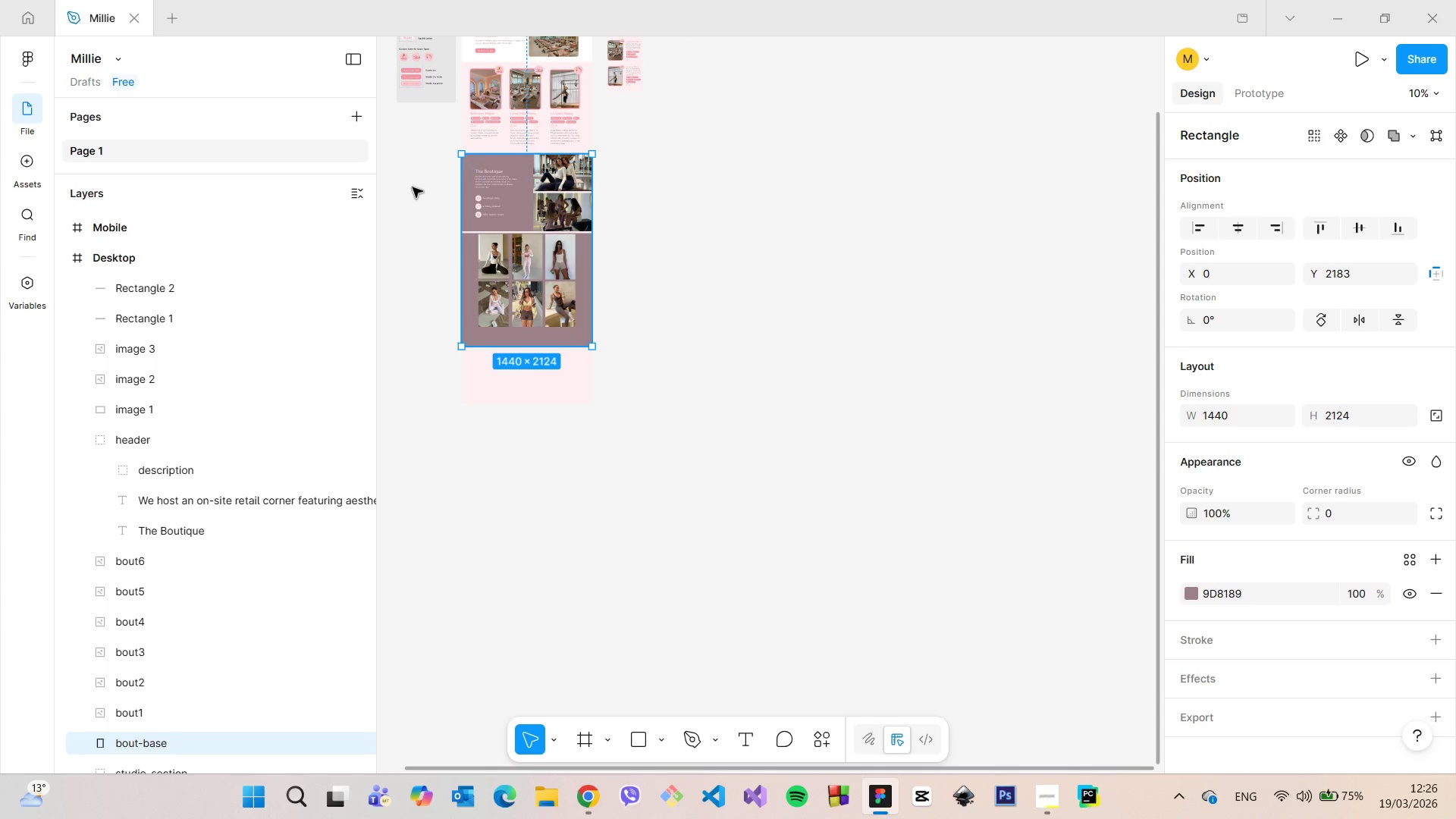 
left_click([548, 287])
 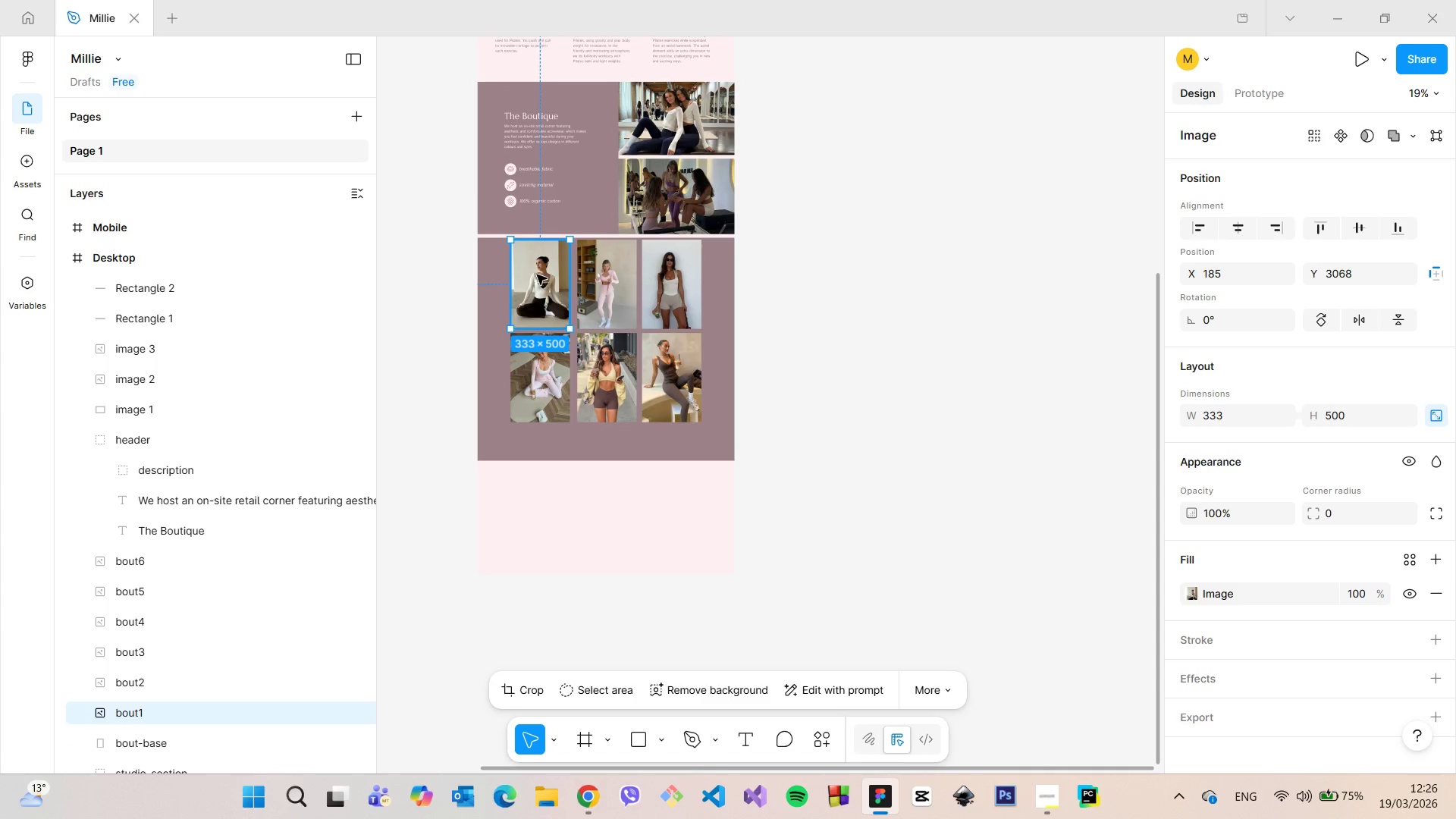 
scroll: coordinate [455, 239], scroll_direction: up, amount: 7.0
 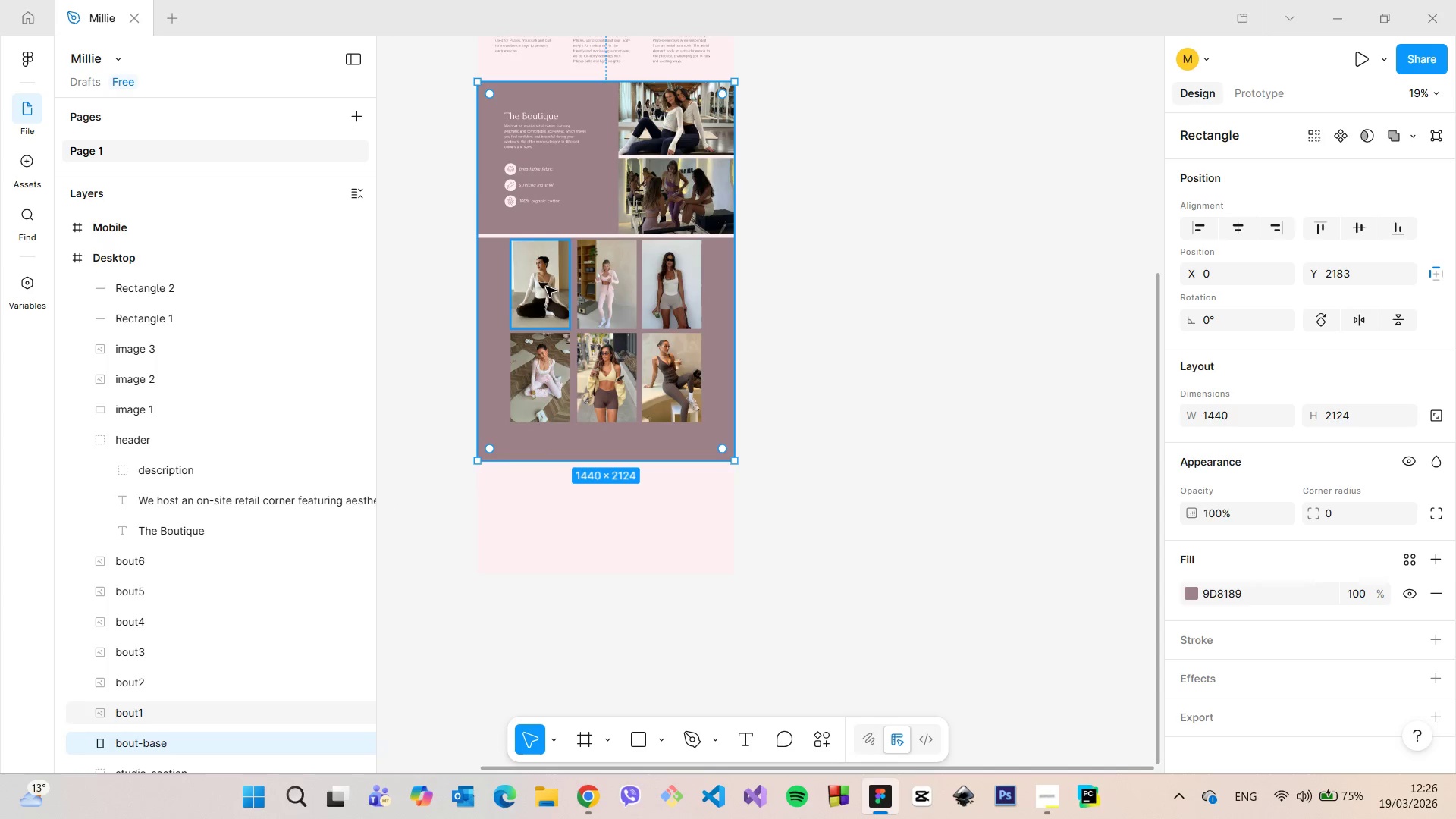 
left_click_drag(start_coordinate=[548, 284], to_coordinate=[491, 280])
 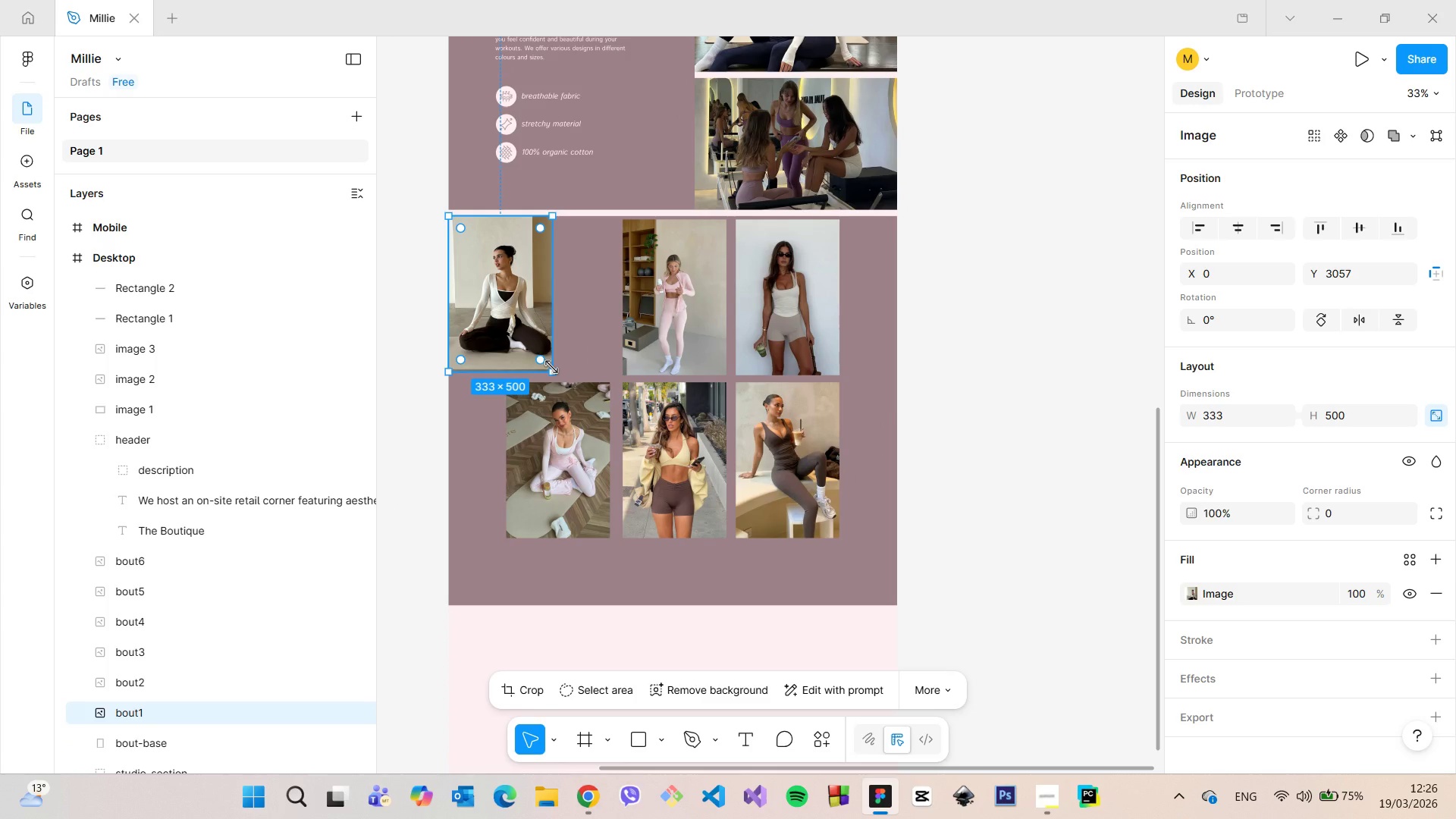 
scroll: coordinate [516, 266], scroll_direction: up, amount: 4.0
 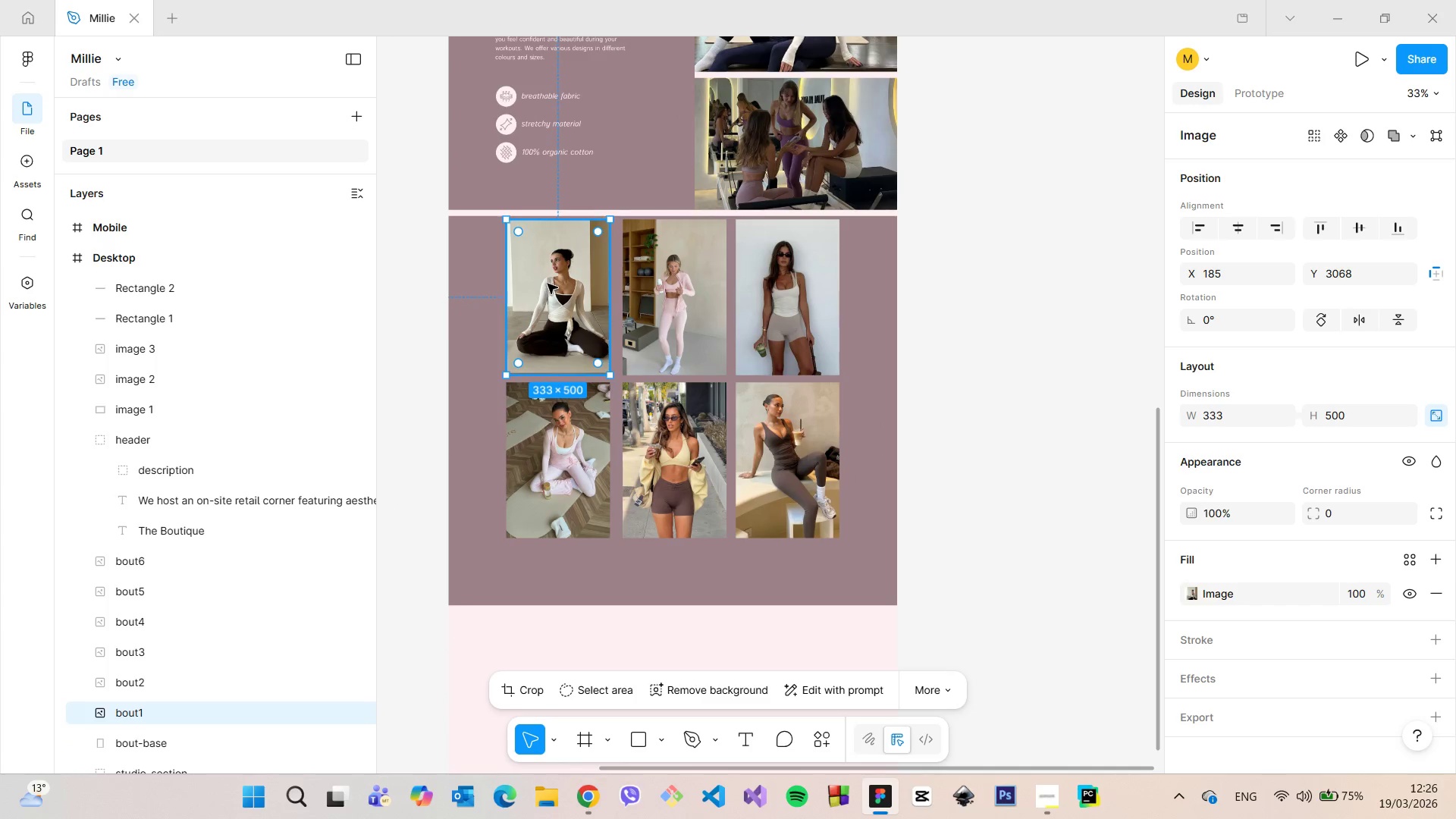 
left_click_drag(start_coordinate=[551, 367], to_coordinate=[610, 407])
 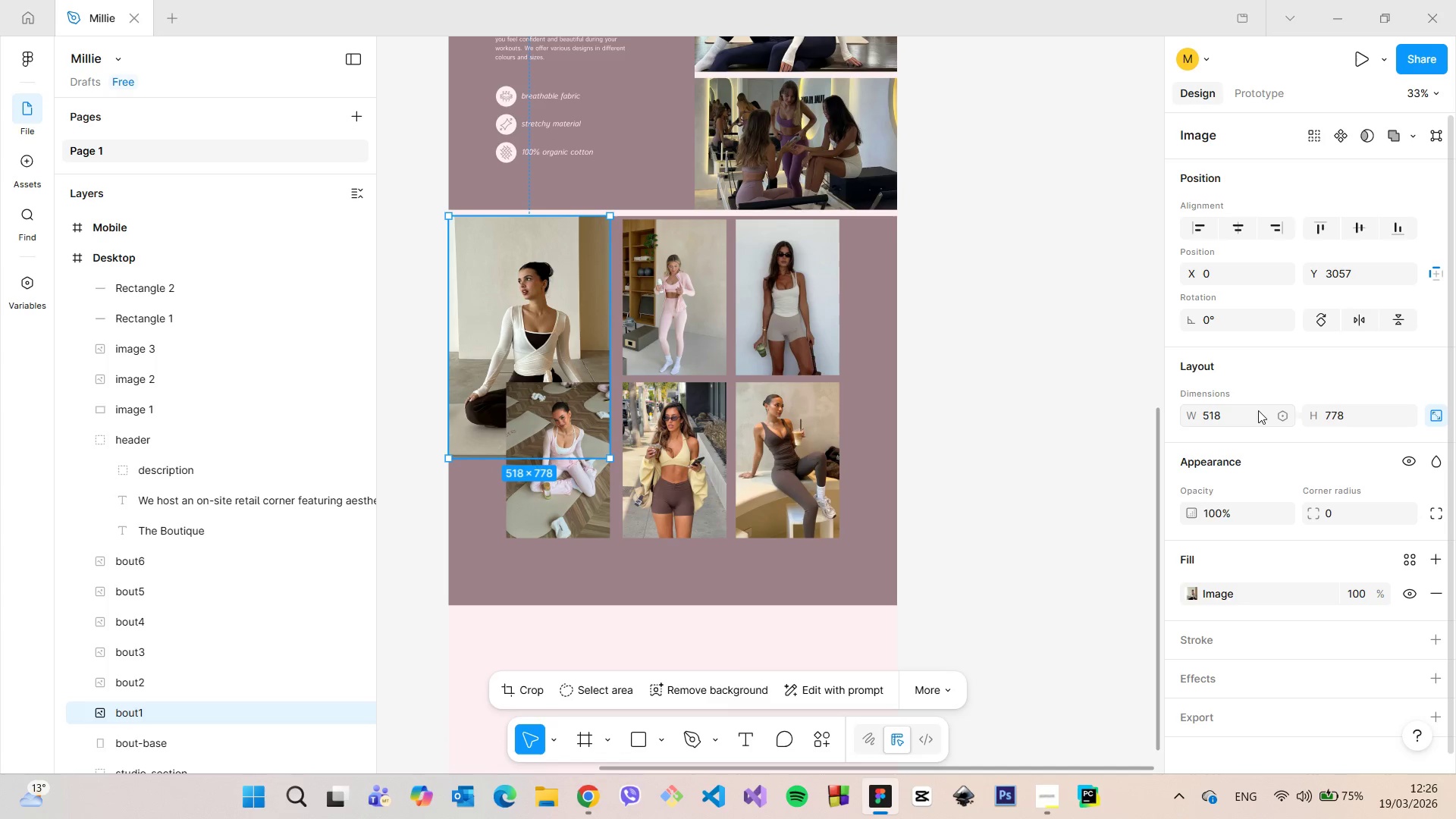 
left_click([1251, 416])
 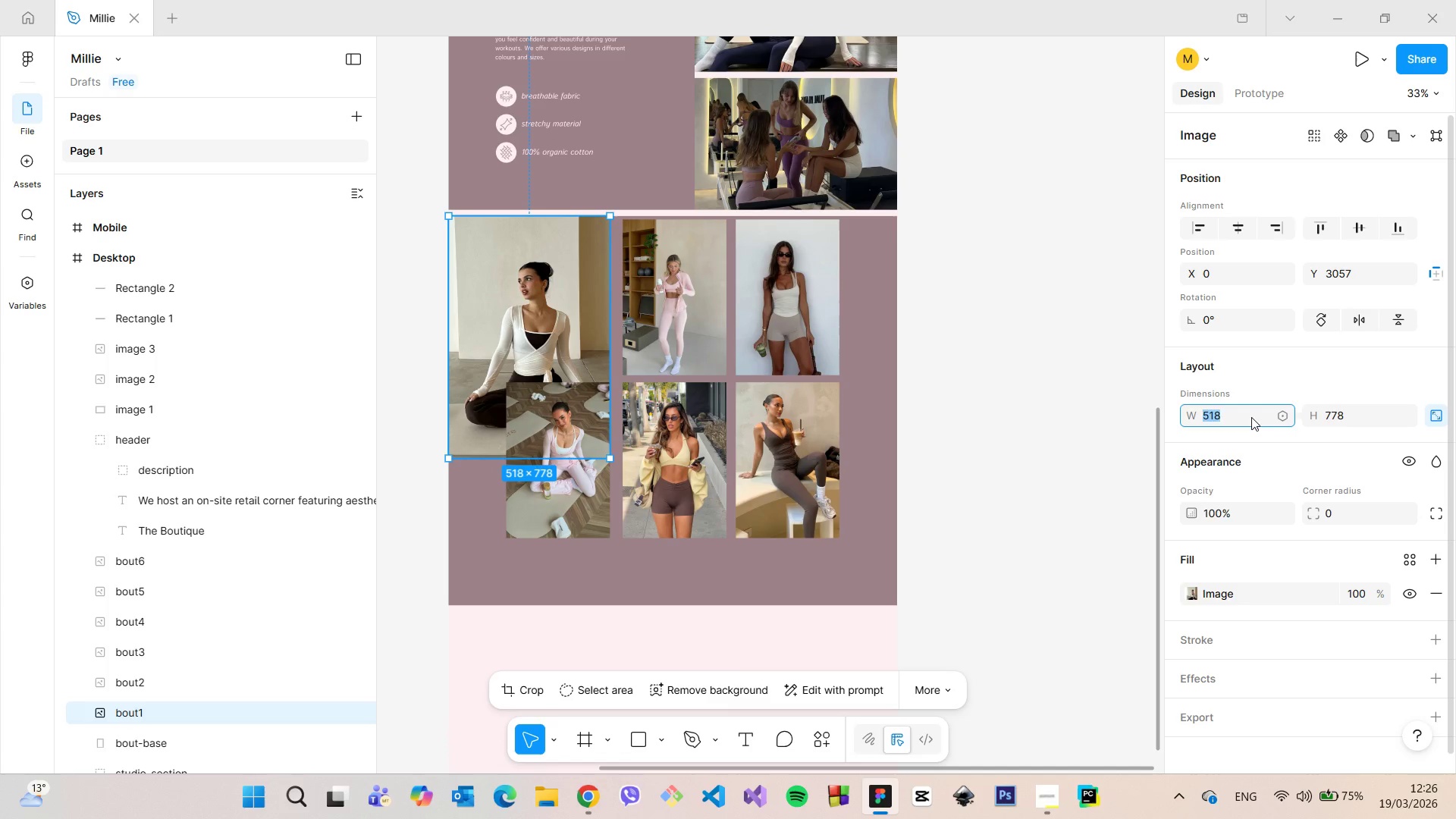 
type(1440.)
key(Backspace)
type(/3)
 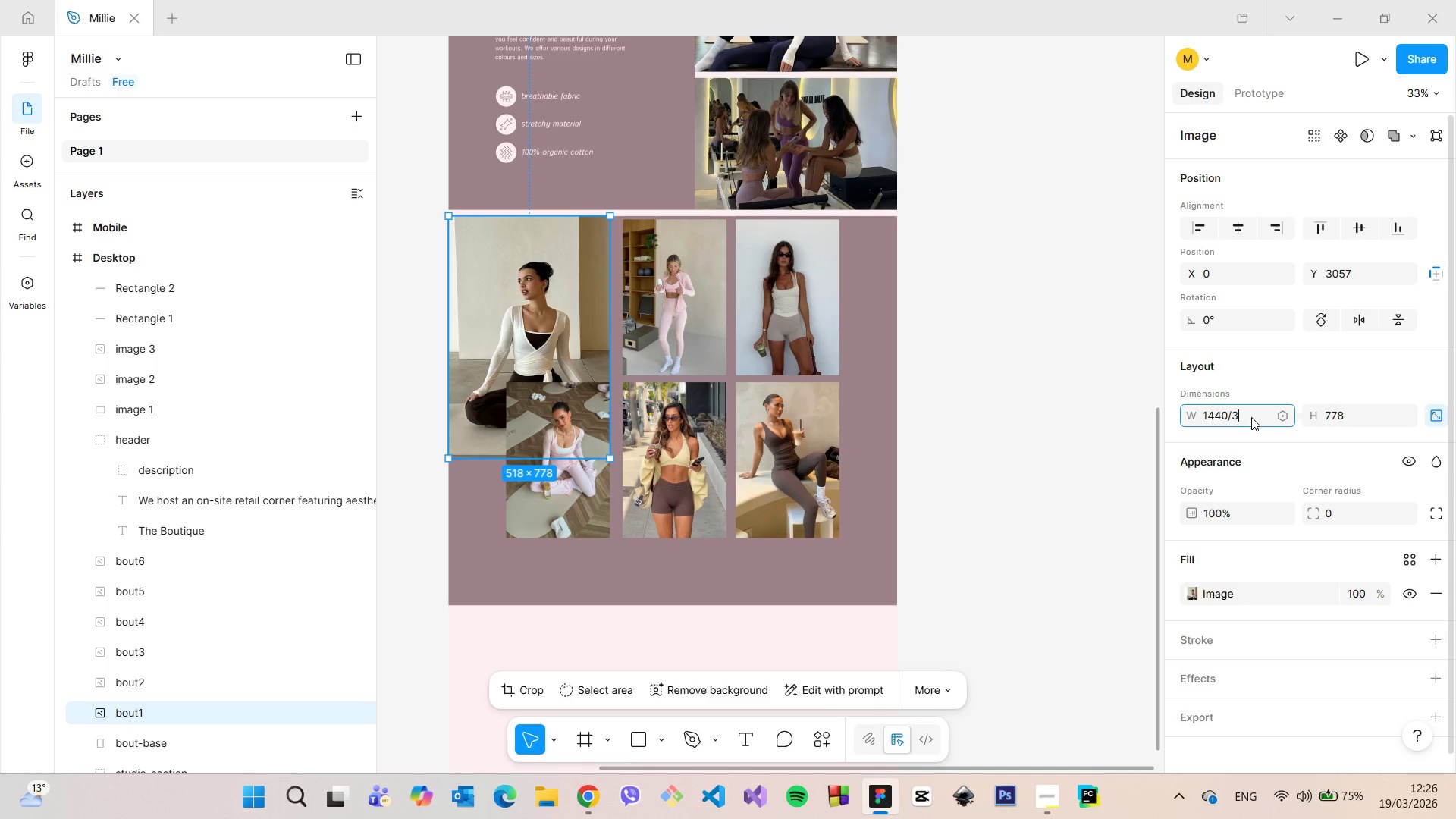 
key(Enter)
 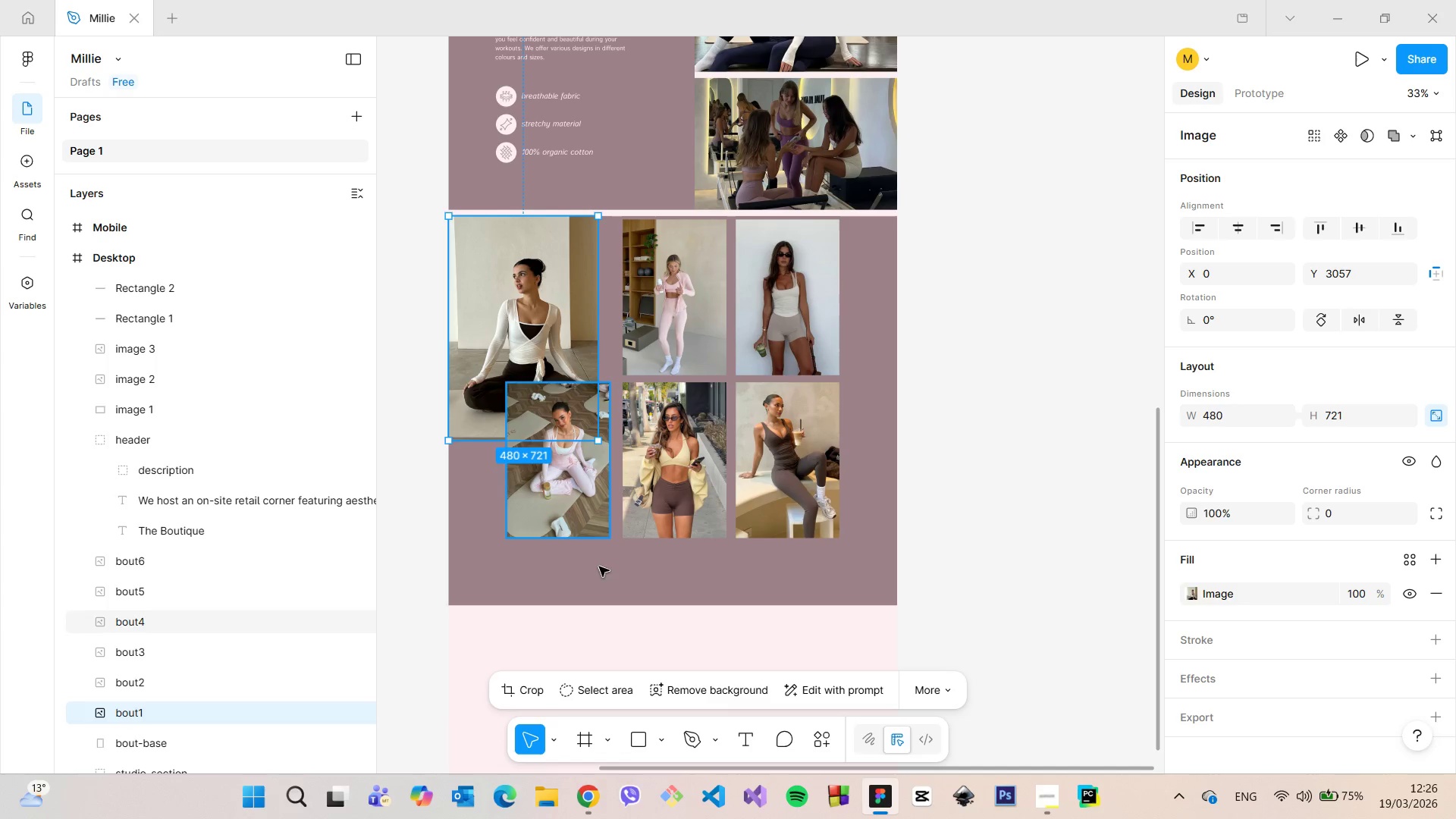 
wait(5.39)
 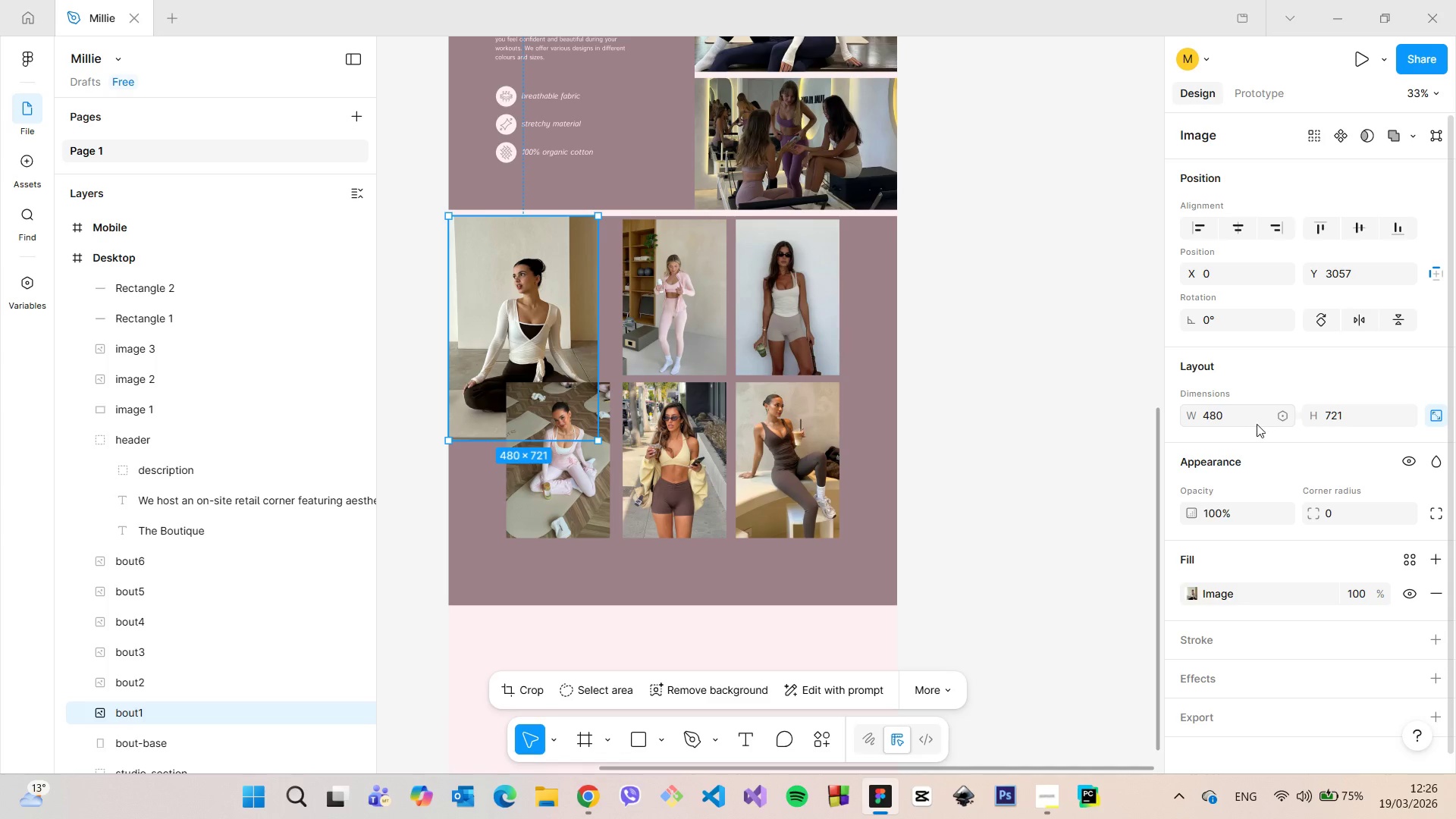 
left_click([523, 682])
 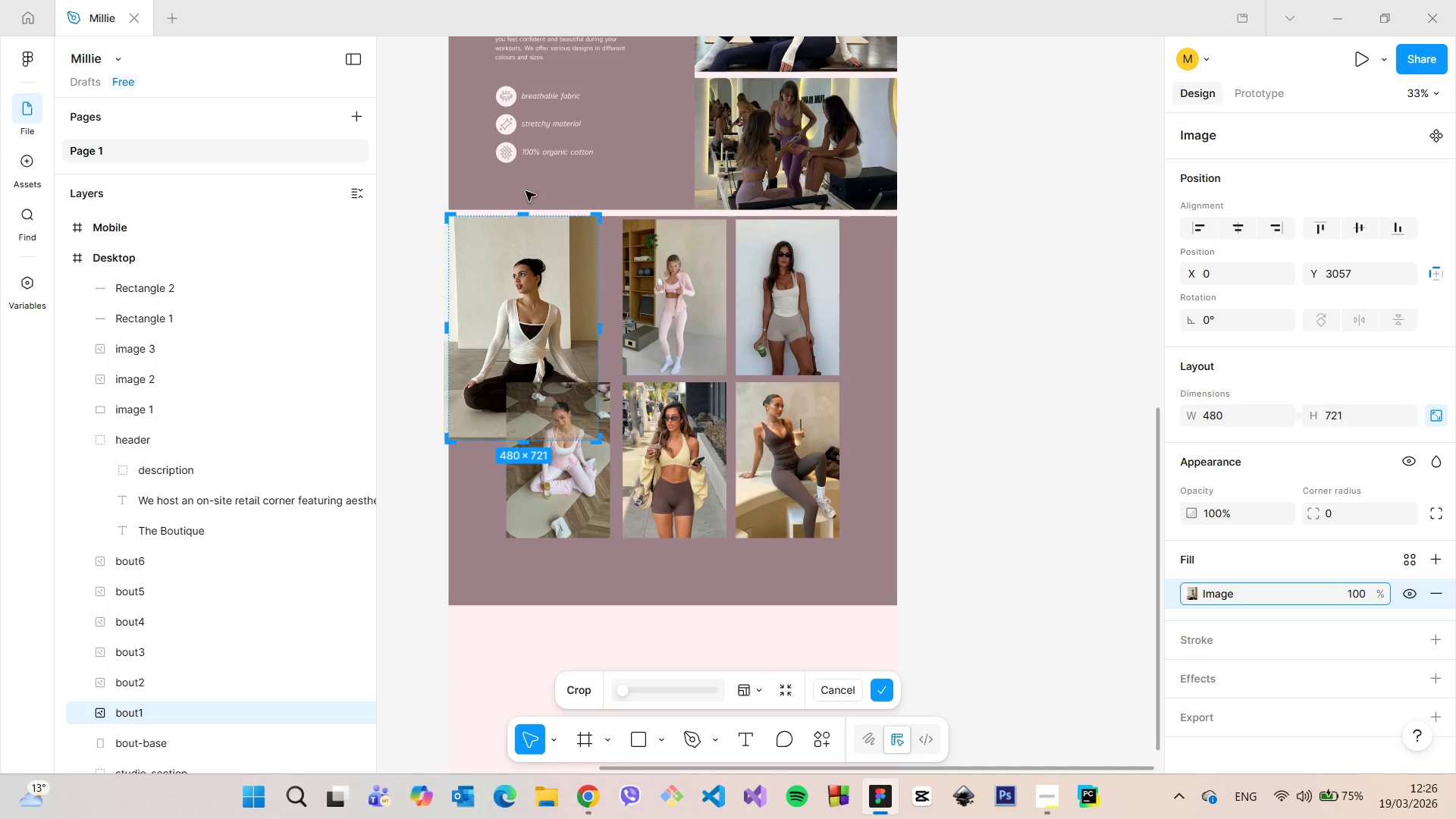 
left_click_drag(start_coordinate=[522, 213], to_coordinate=[515, 234])
 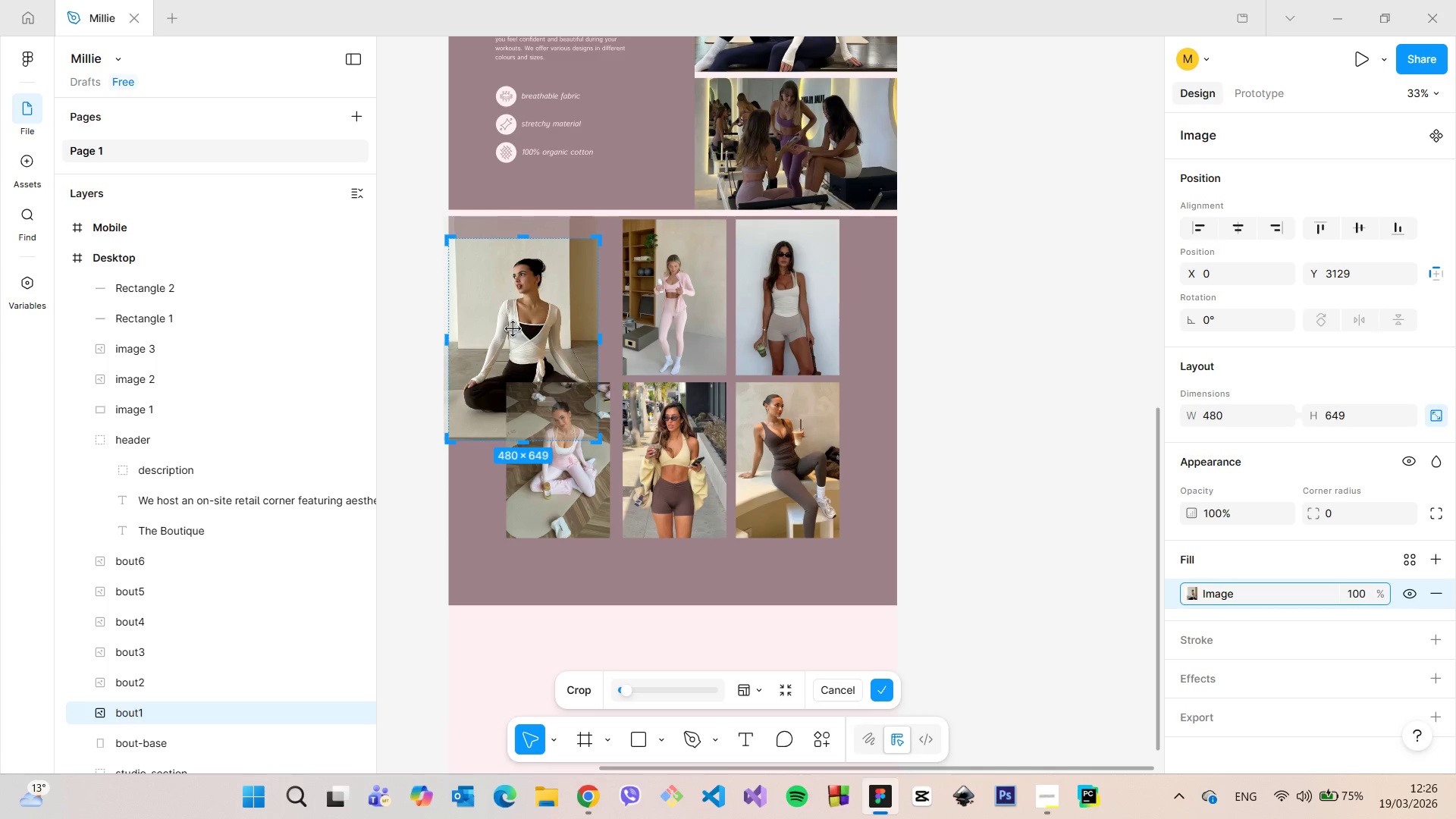 
scroll: coordinate [513, 342], scroll_direction: up, amount: 5.0
 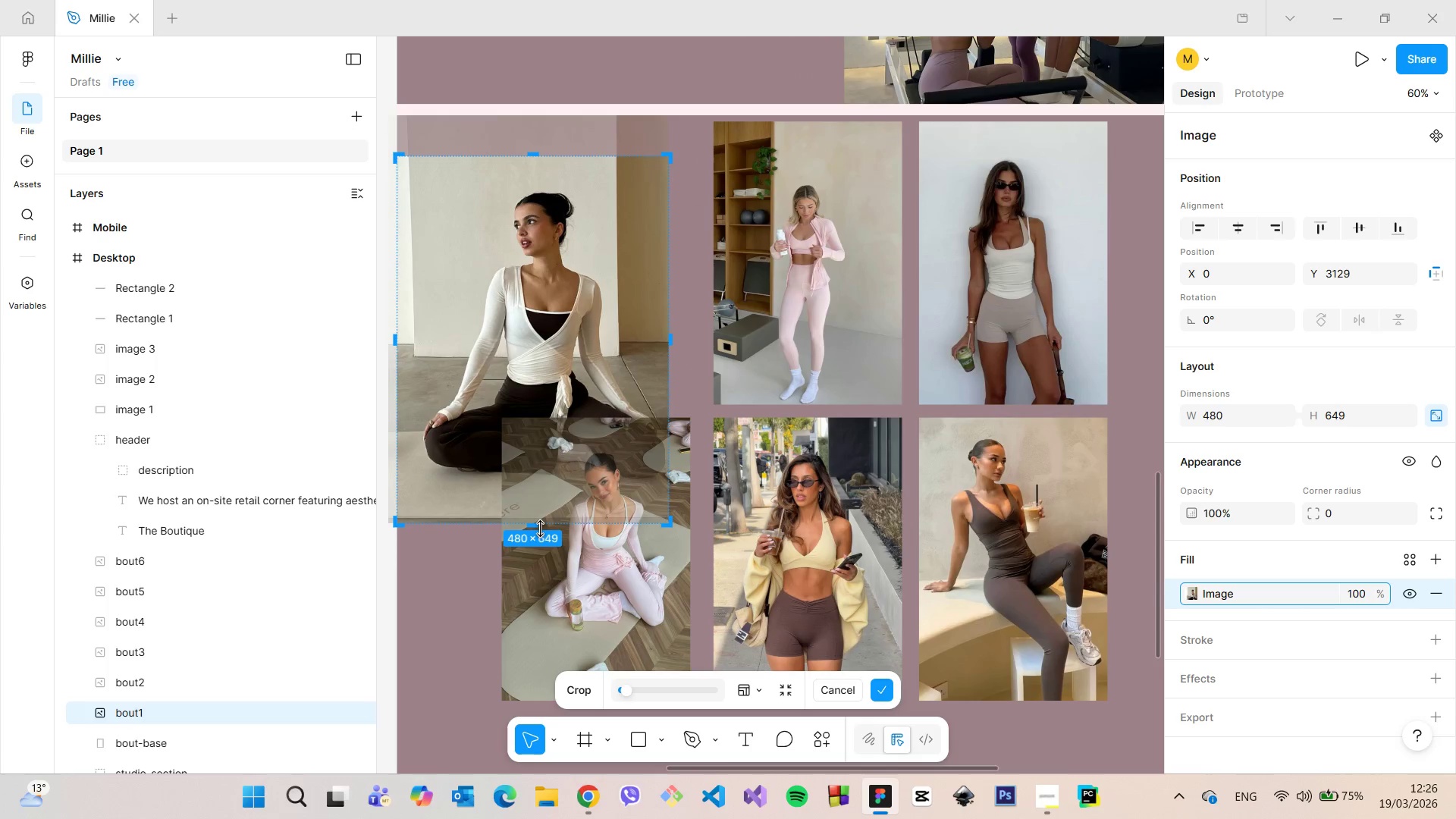 
left_click_drag(start_coordinate=[538, 527], to_coordinate=[538, 497])
 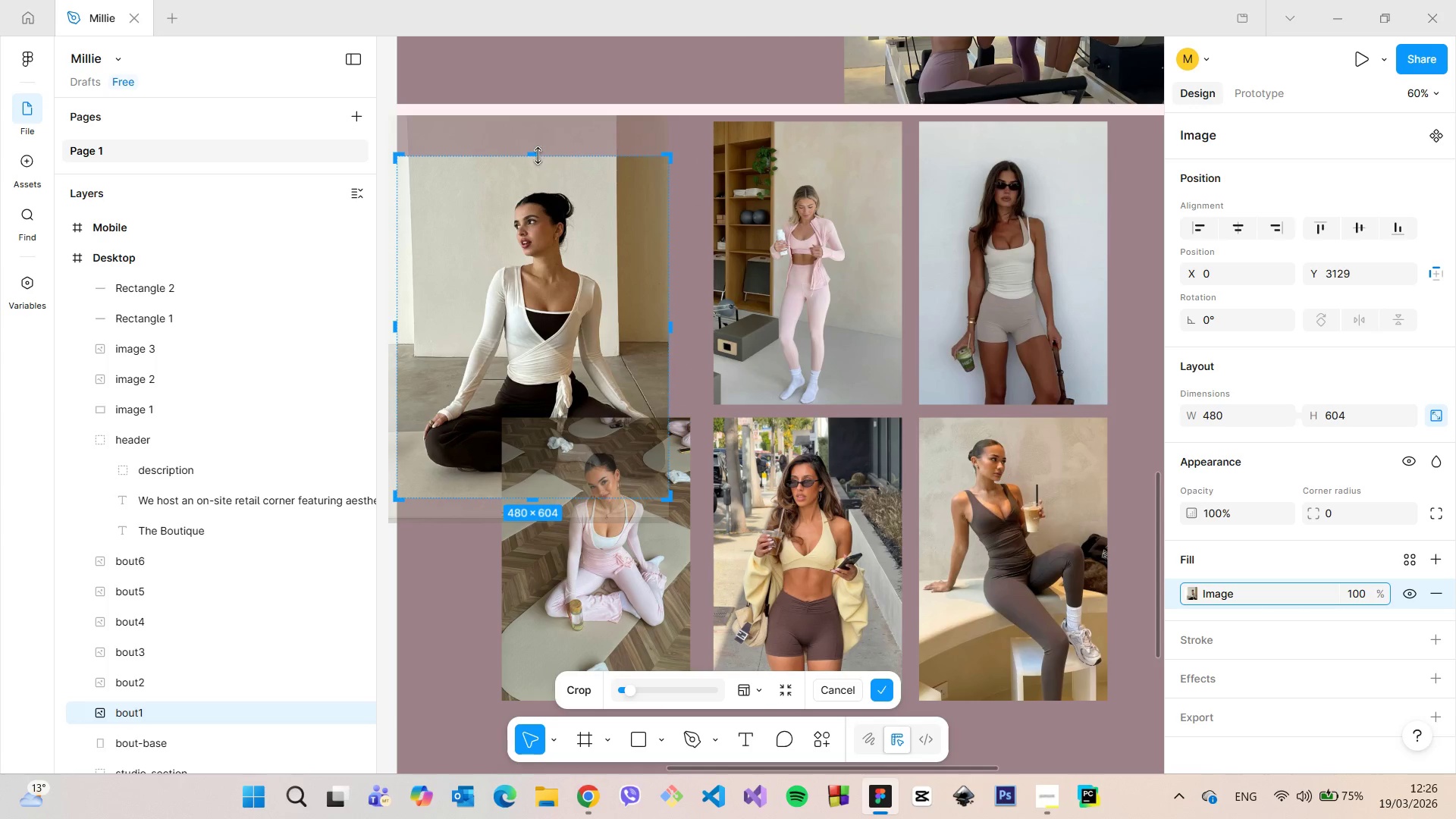 
left_click_drag(start_coordinate=[538, 155], to_coordinate=[533, 181])
 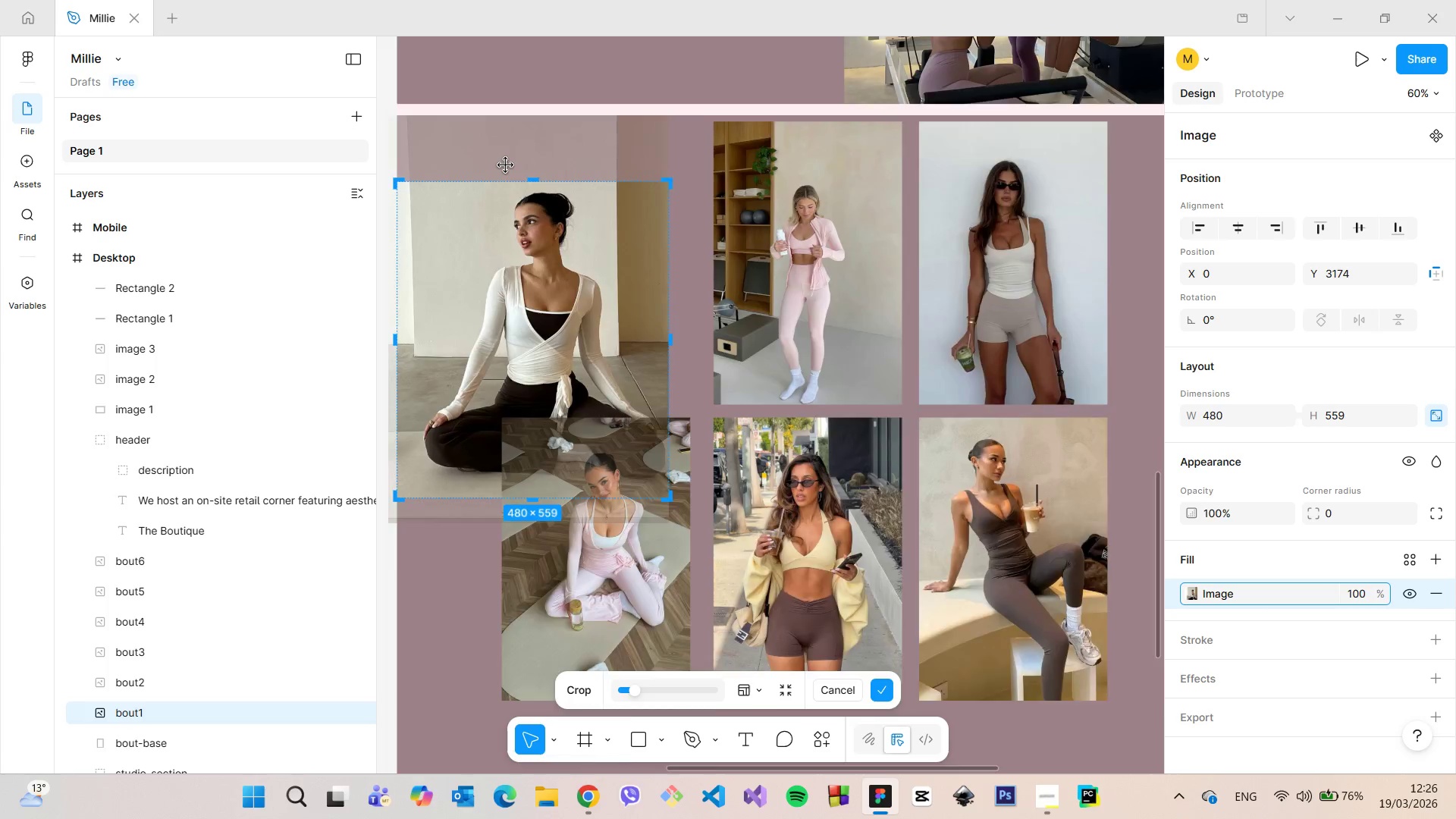 
scroll: coordinate [526, 182], scroll_direction: up, amount: 18.0
 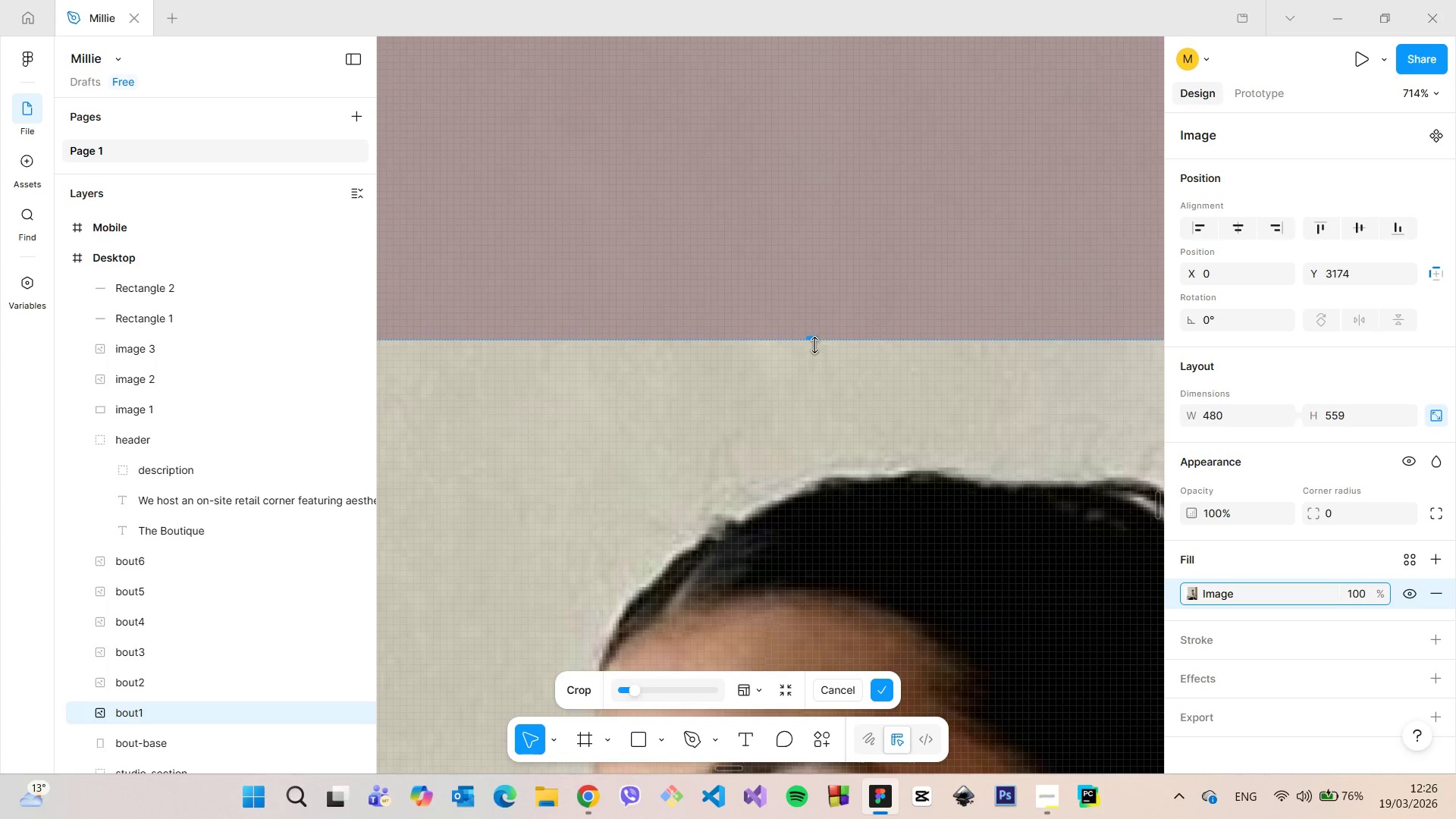 
left_click_drag(start_coordinate=[814, 342], to_coordinate=[809, 333])
 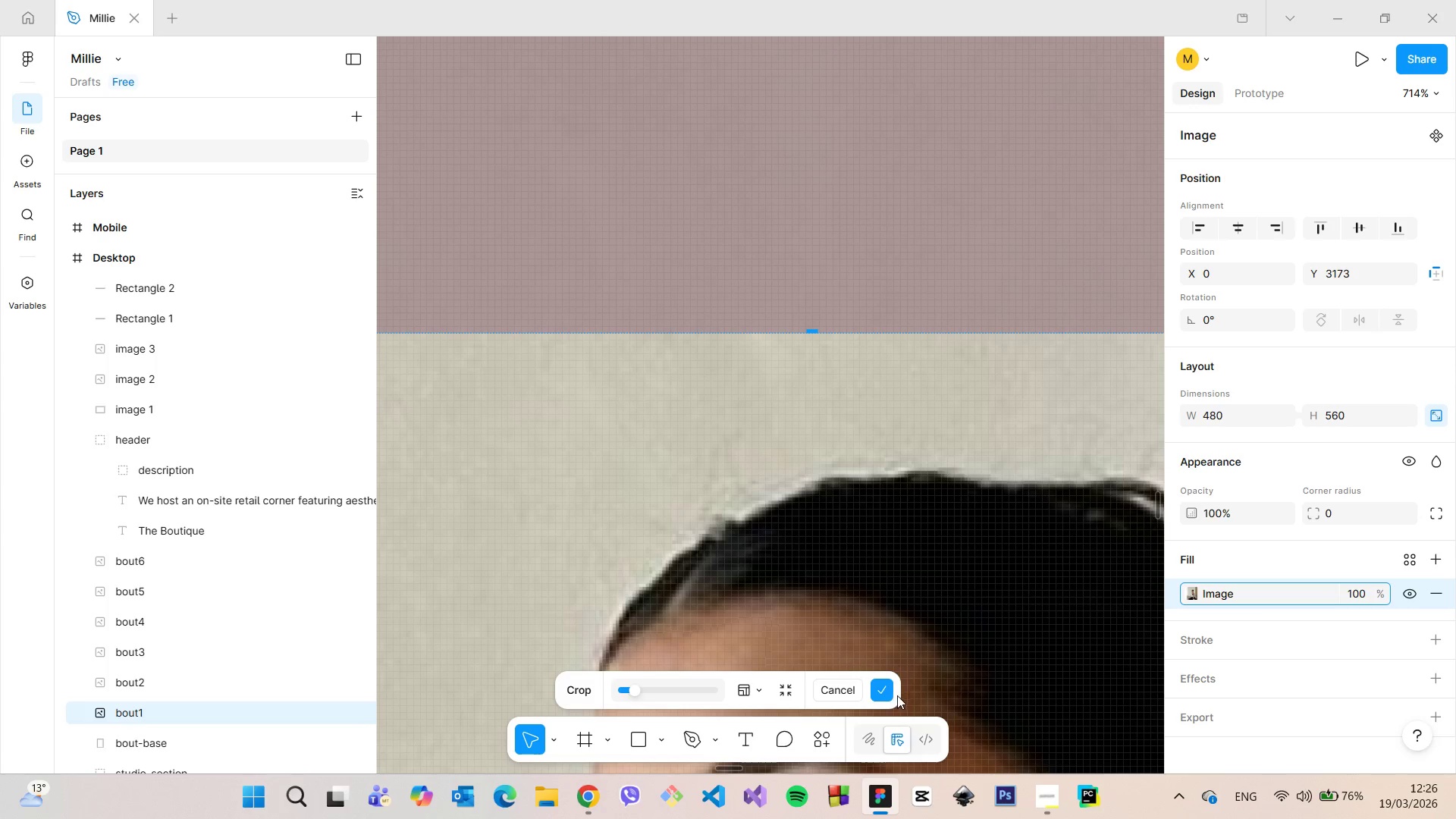 
left_click([889, 692])
 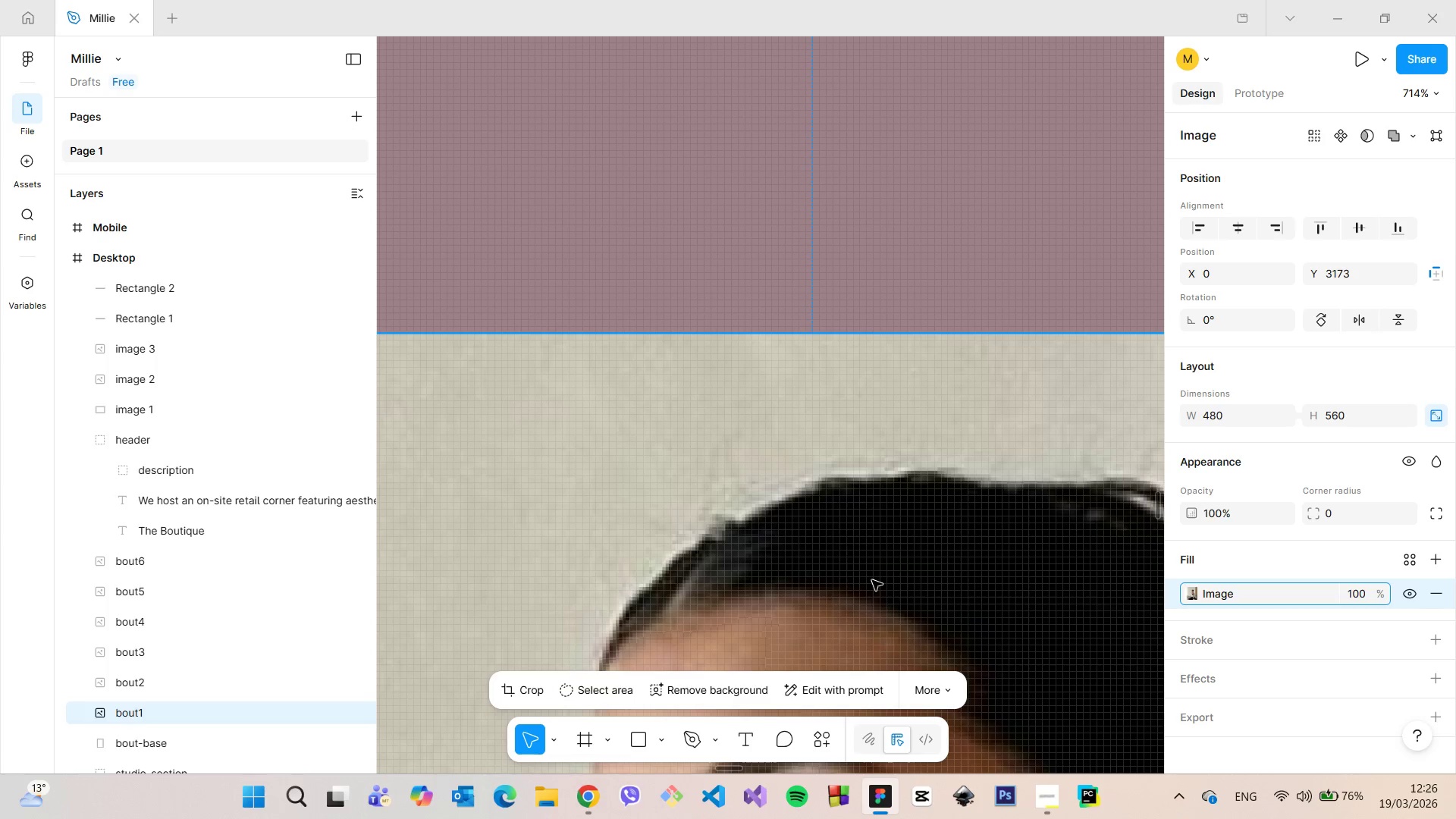 
left_click_drag(start_coordinate=[772, 486], to_coordinate=[770, 432])
 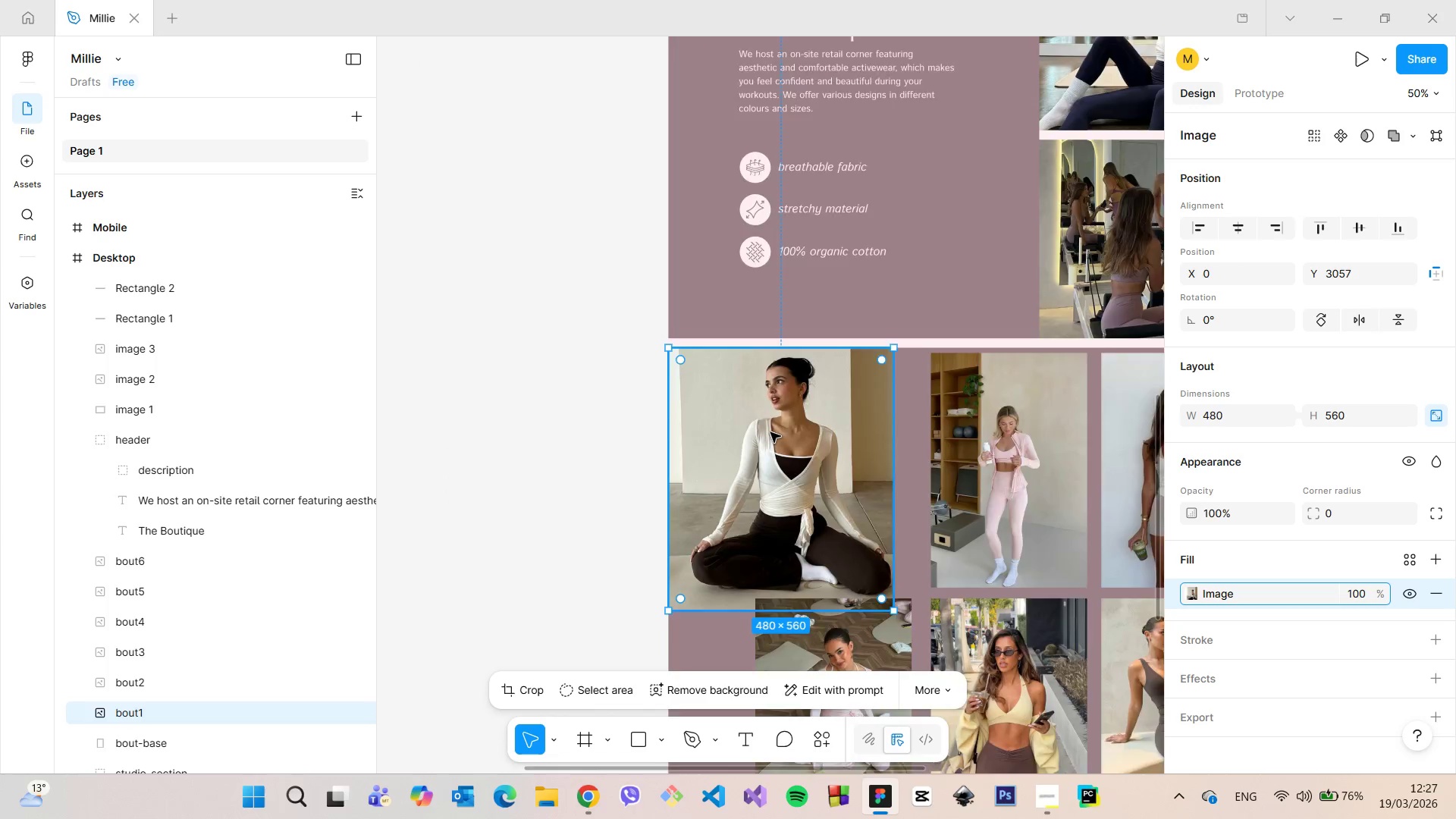 
scroll: coordinate [770, 432], scroll_direction: down, amount: 45.0
 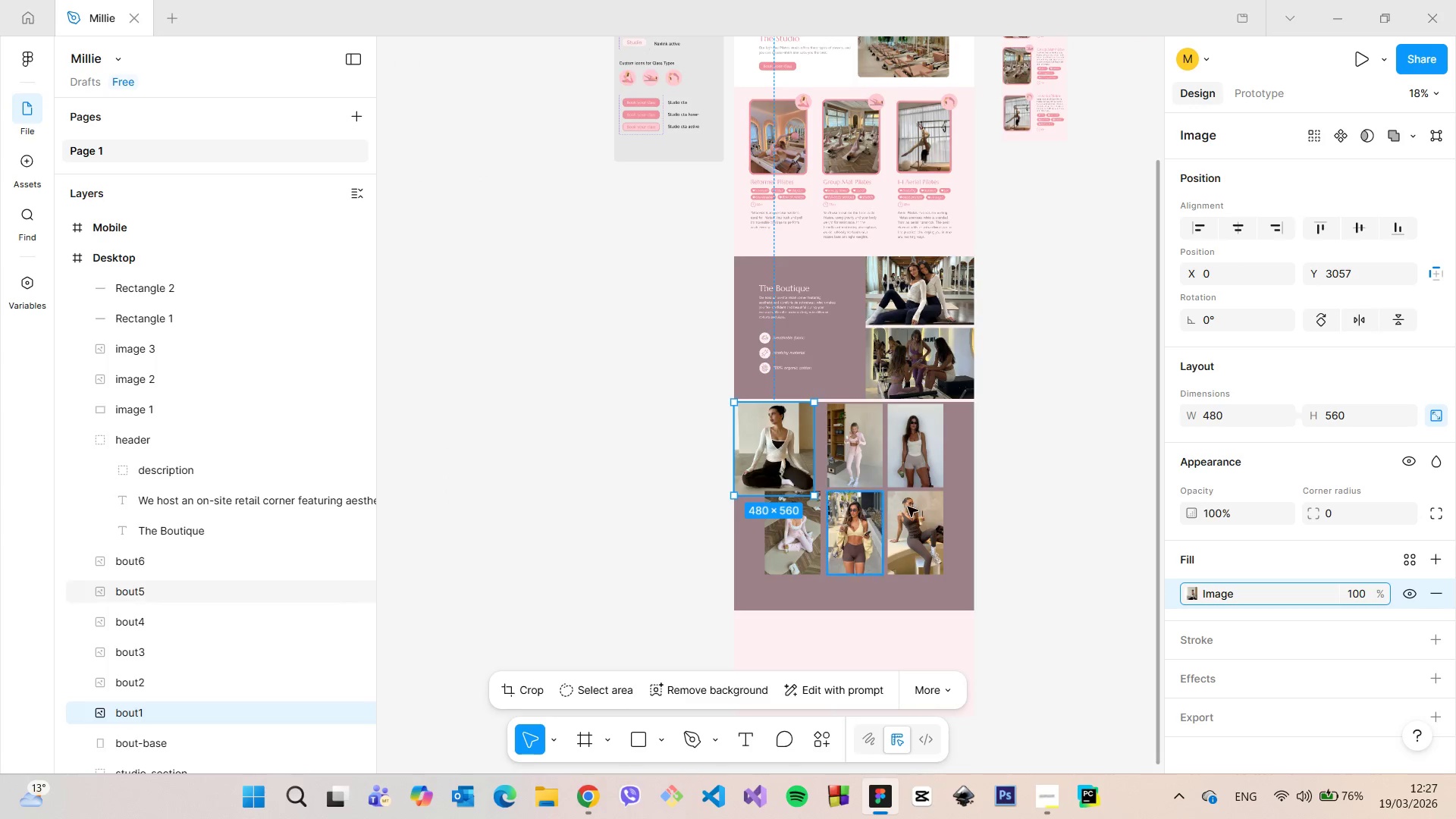 
scroll: coordinate [908, 507], scroll_direction: up, amount: 4.0
 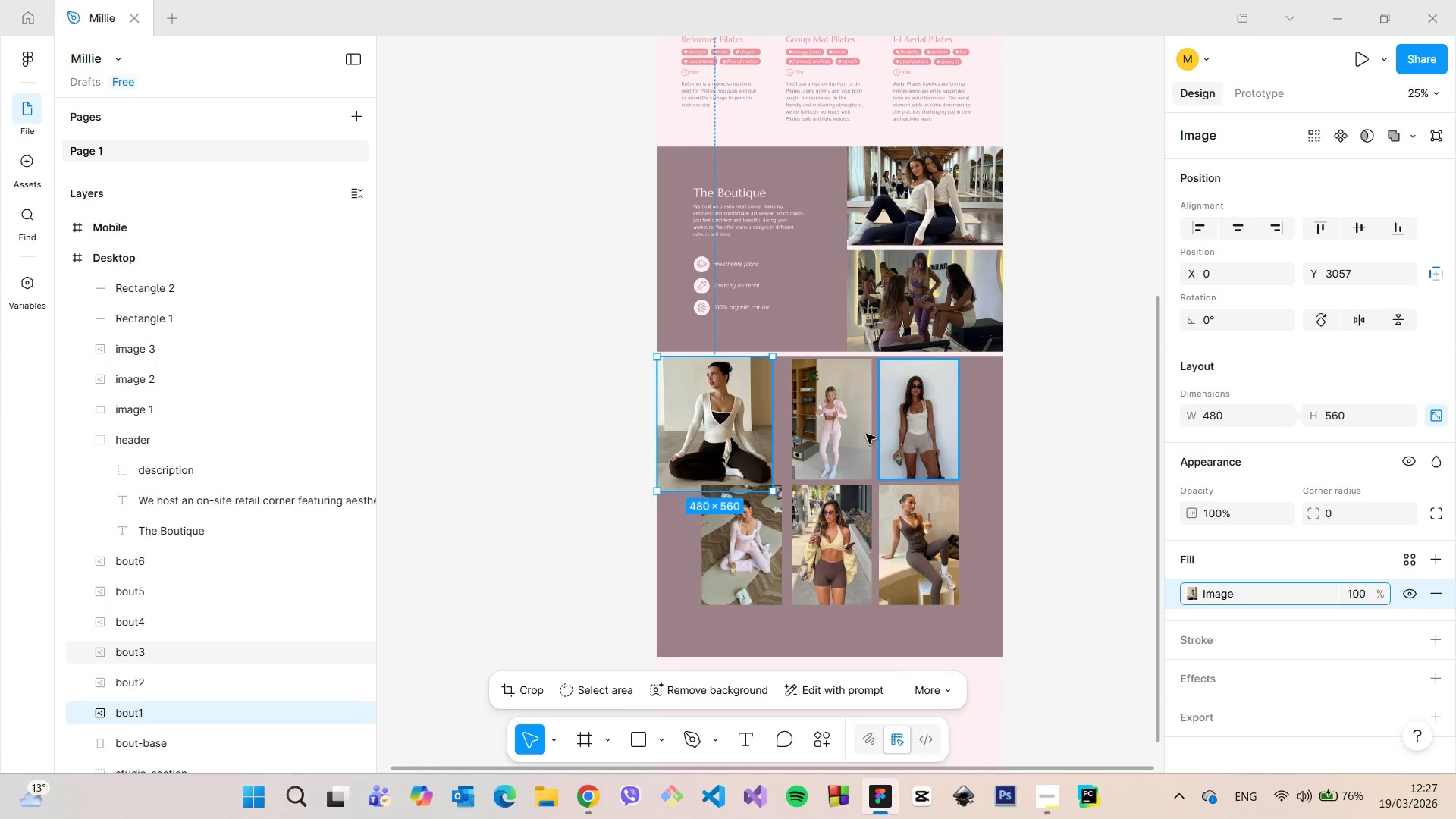 
left_click([861, 424])
 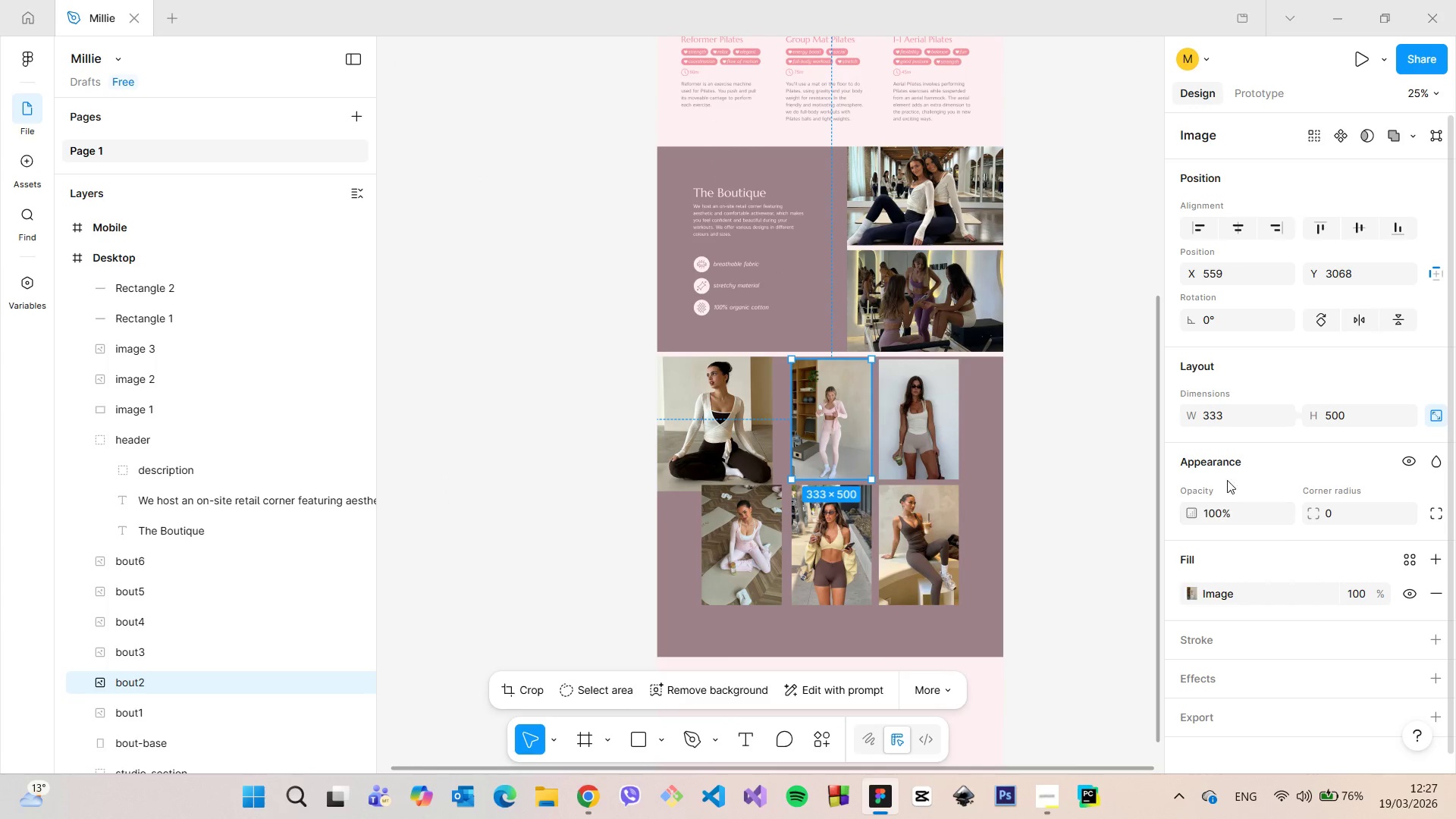 
left_click([1226, 416])
 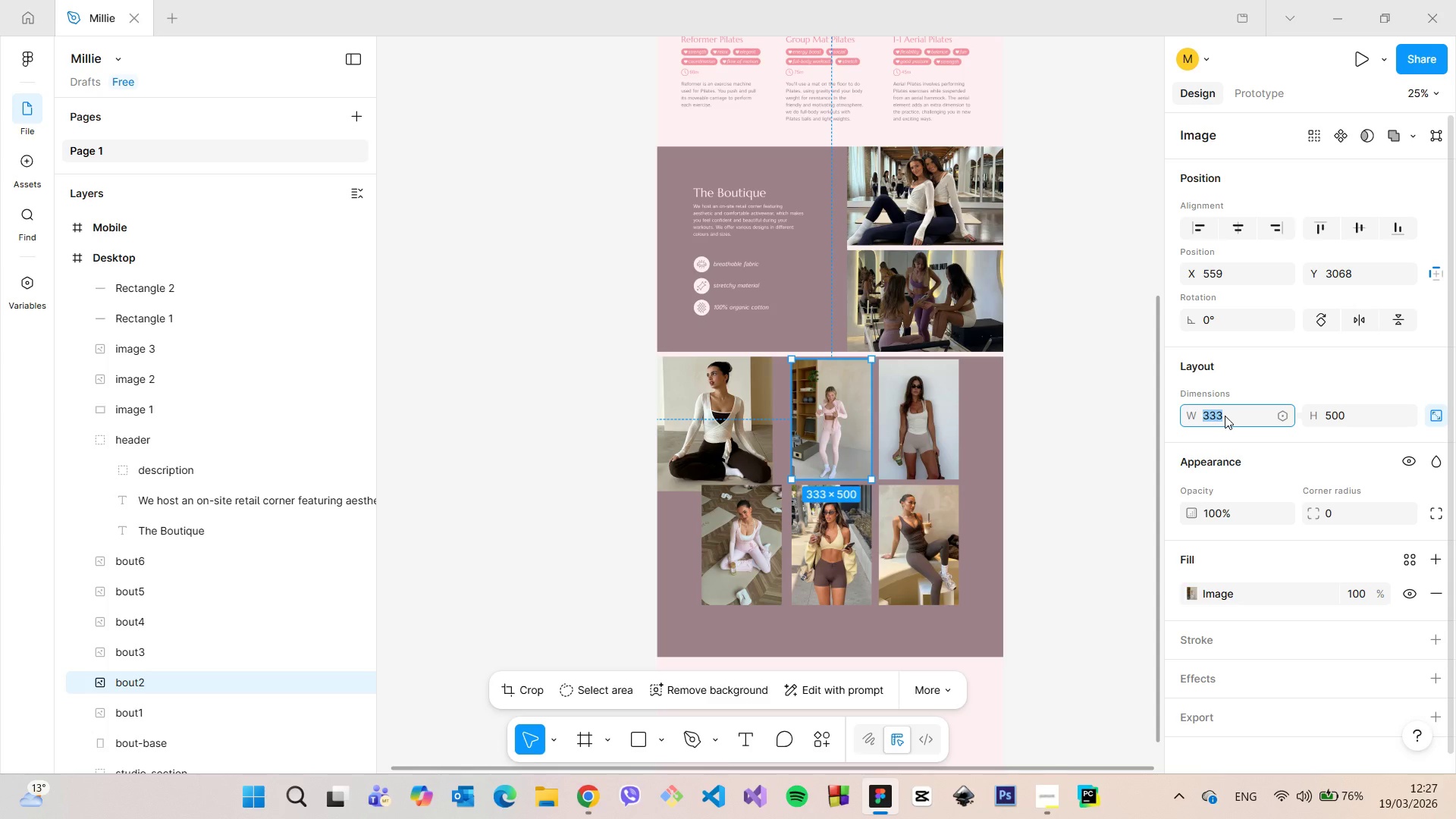 
type(480)
 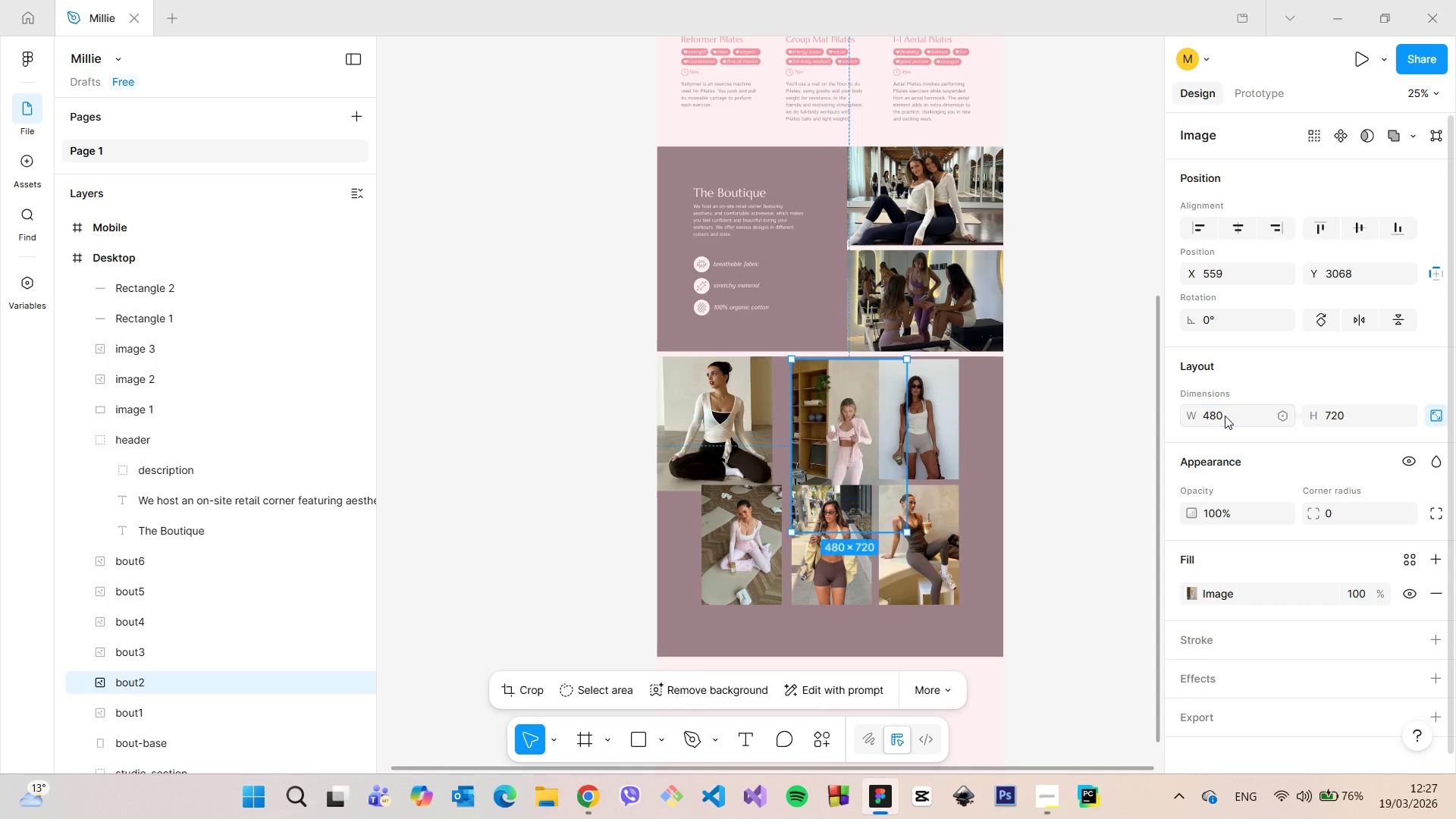 
key(Enter)
 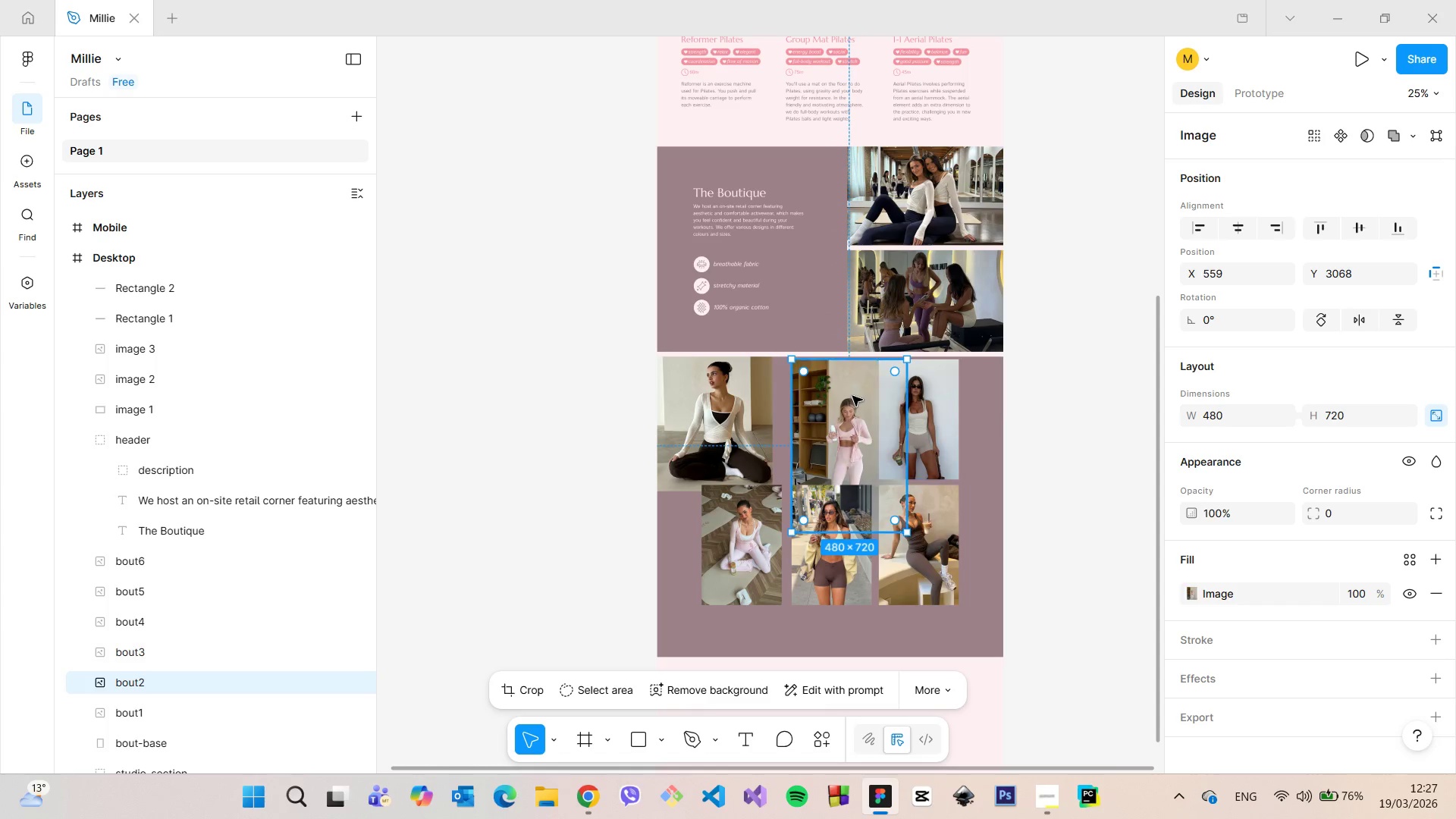 
left_click_drag(start_coordinate=[845, 399], to_coordinate=[827, 396])
 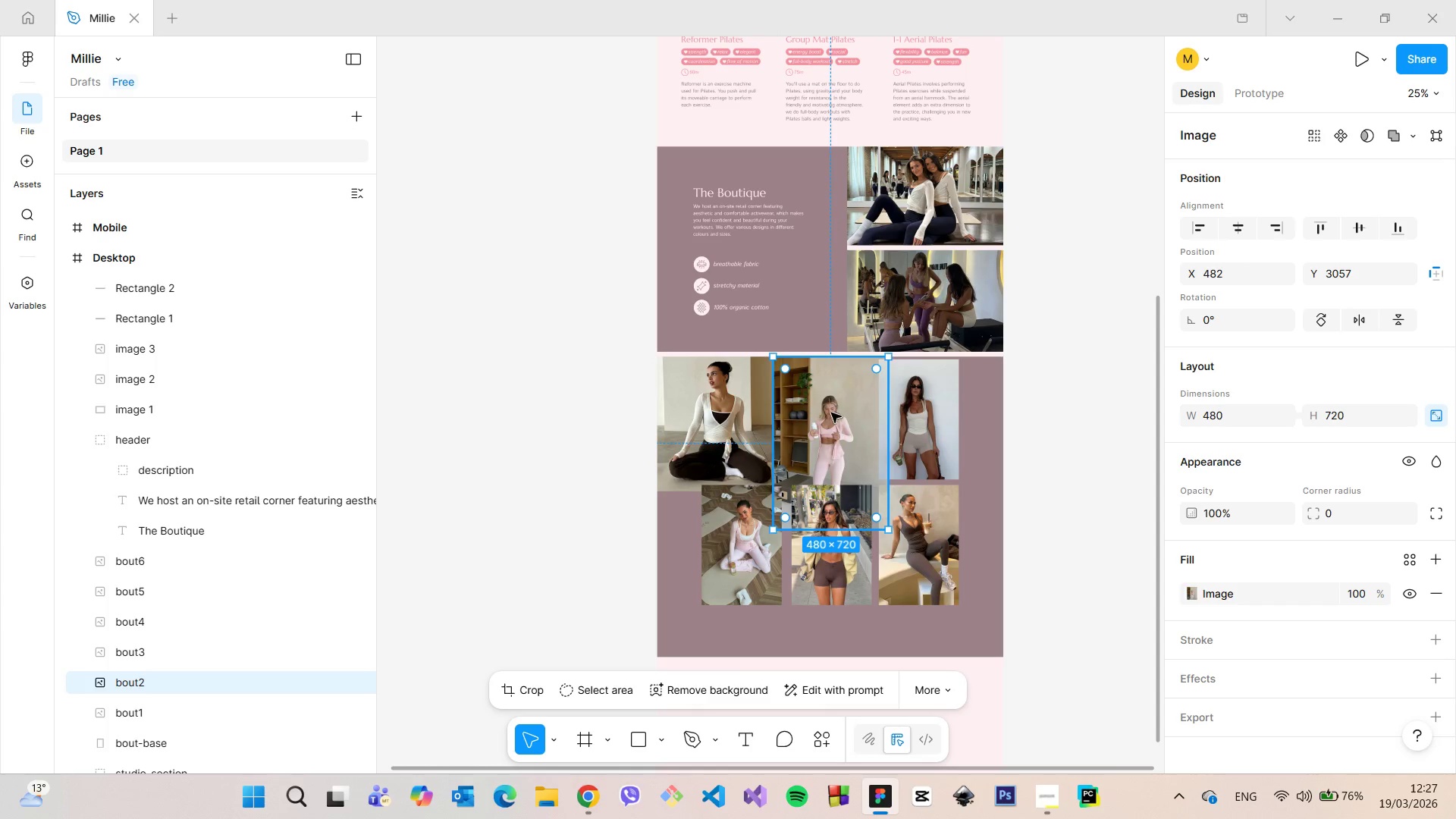 
scroll: coordinate [835, 429], scroll_direction: up, amount: 5.0
 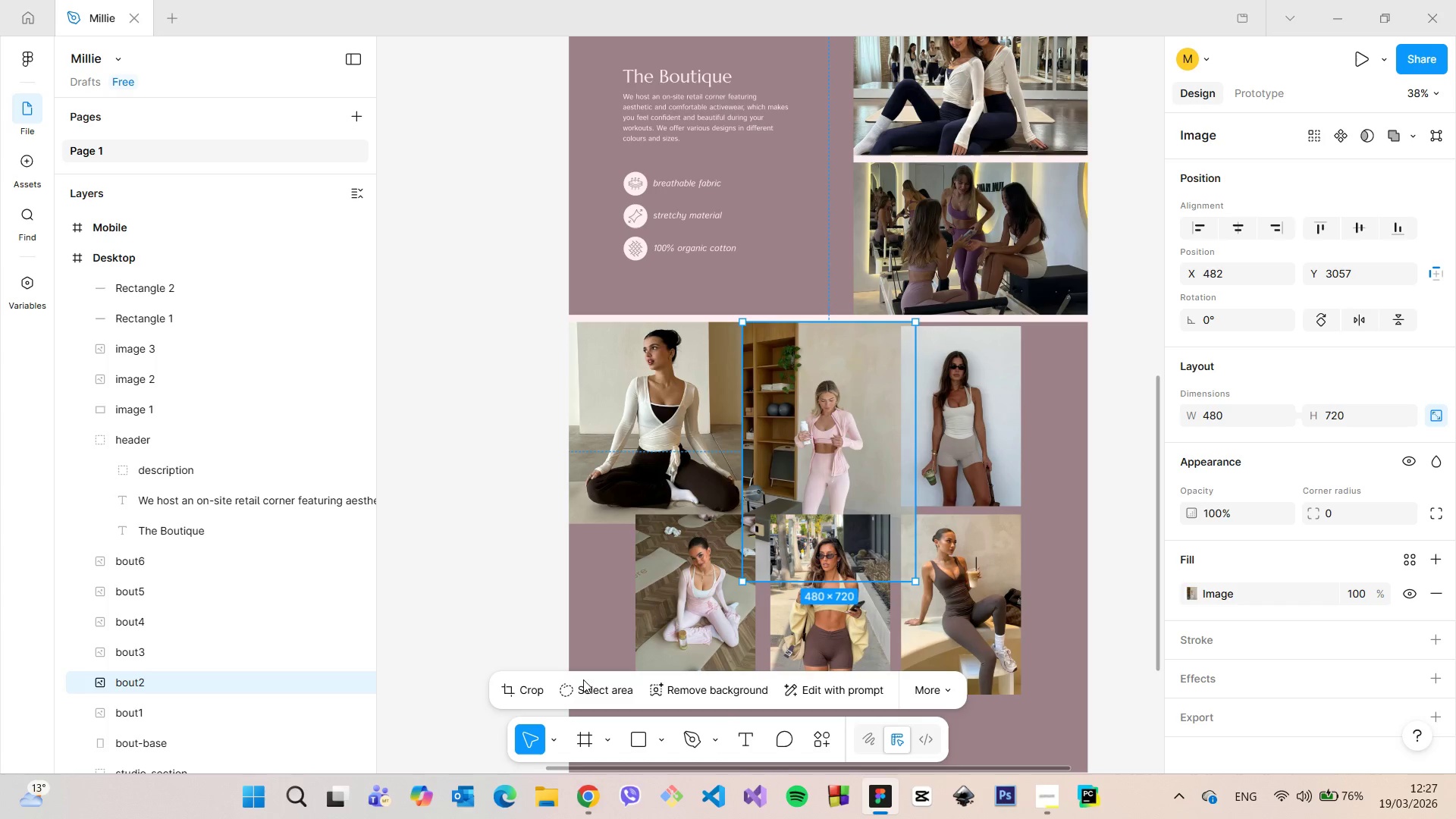 
left_click([544, 689])
 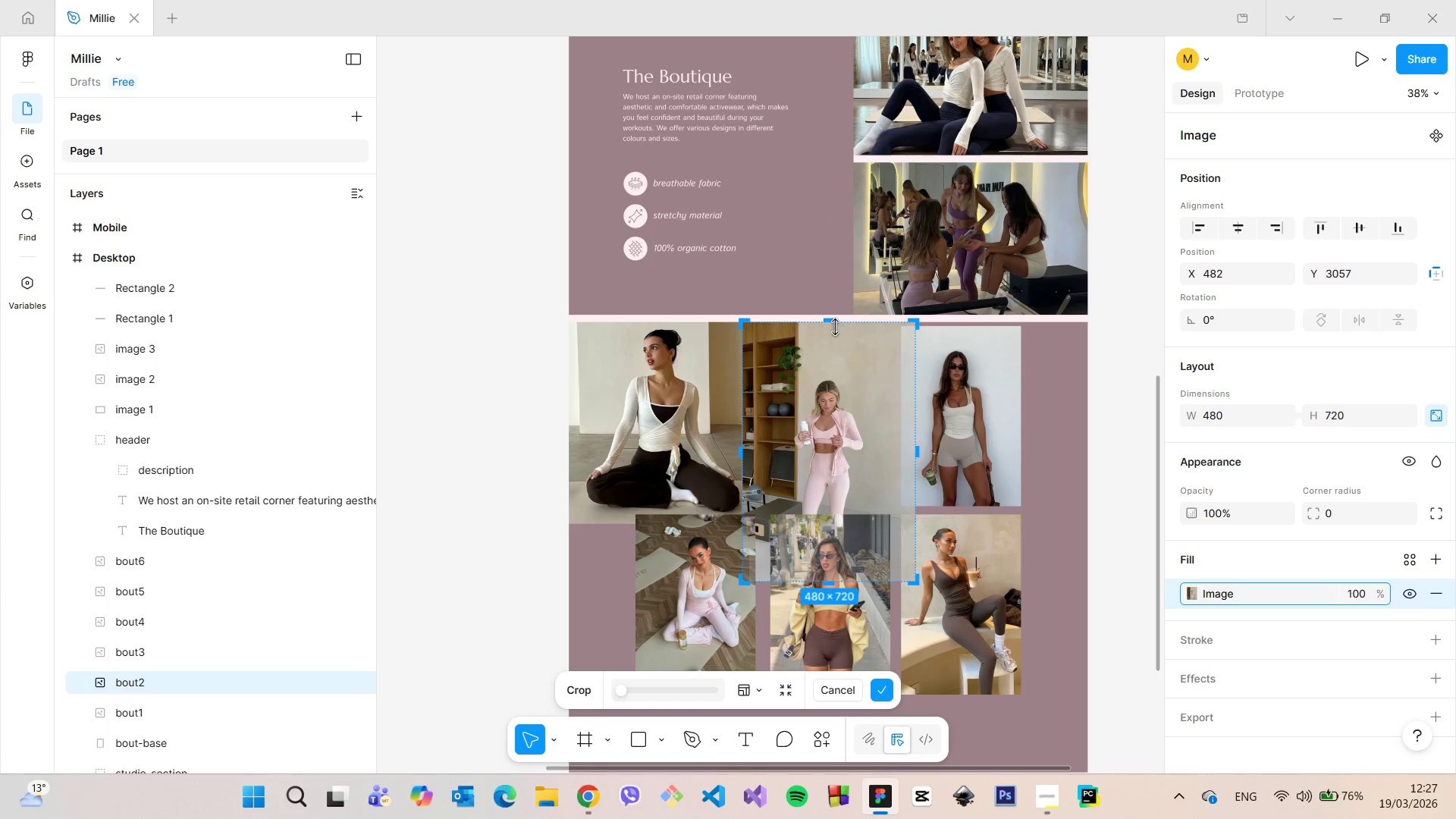 
left_click_drag(start_coordinate=[832, 322], to_coordinate=[836, 368])
 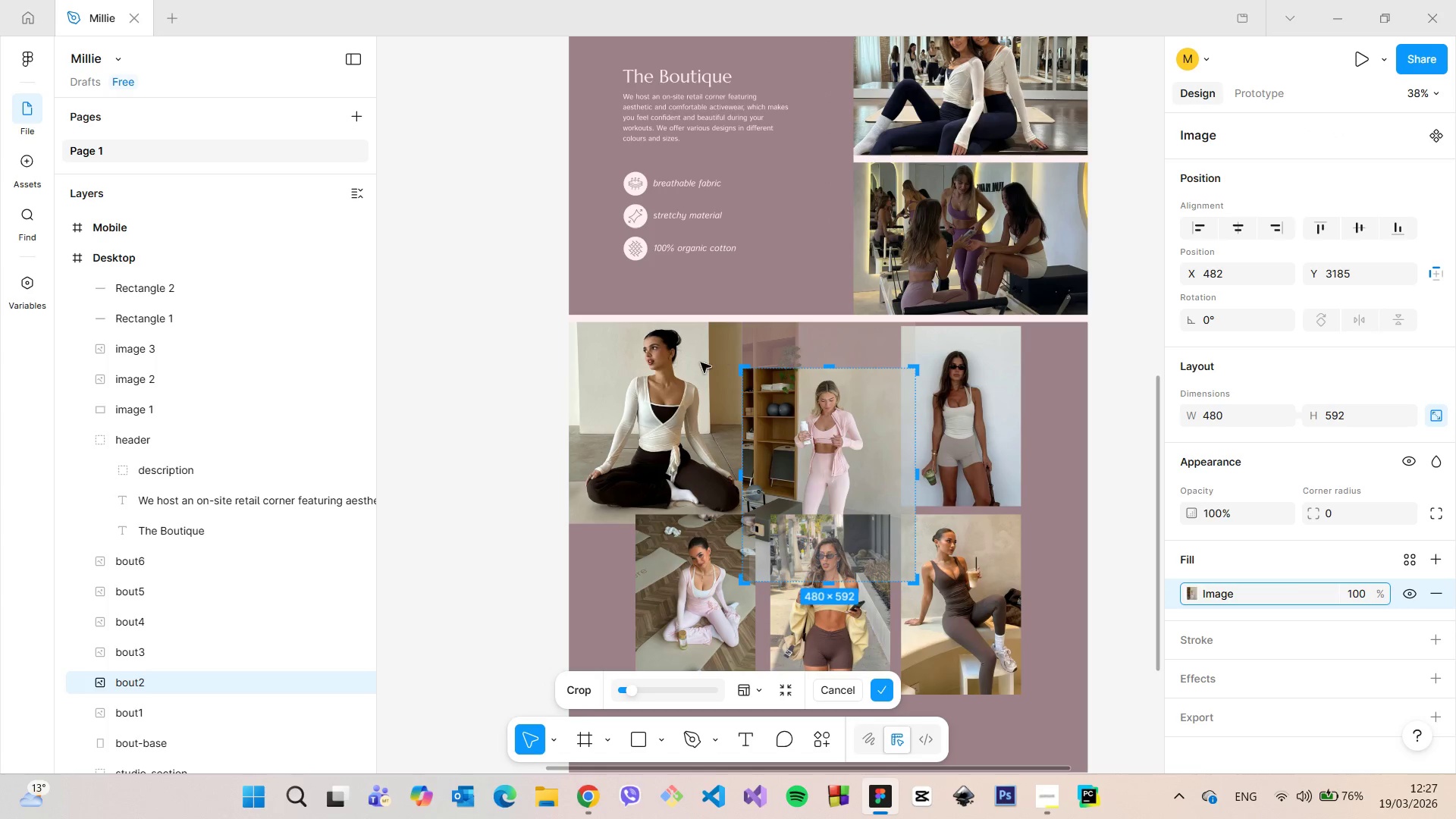 
left_click([695, 365])
 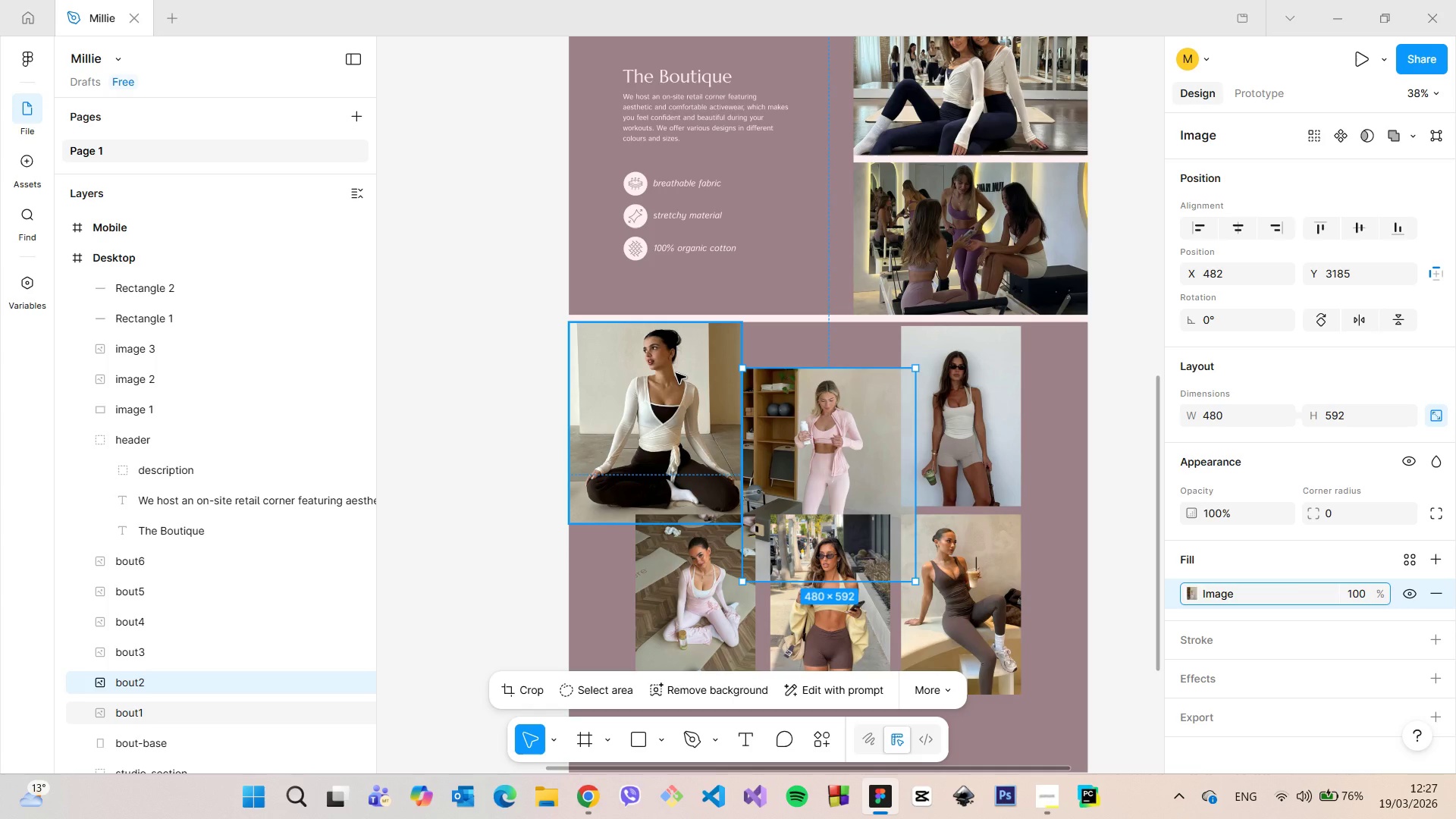 
left_click([676, 373])
 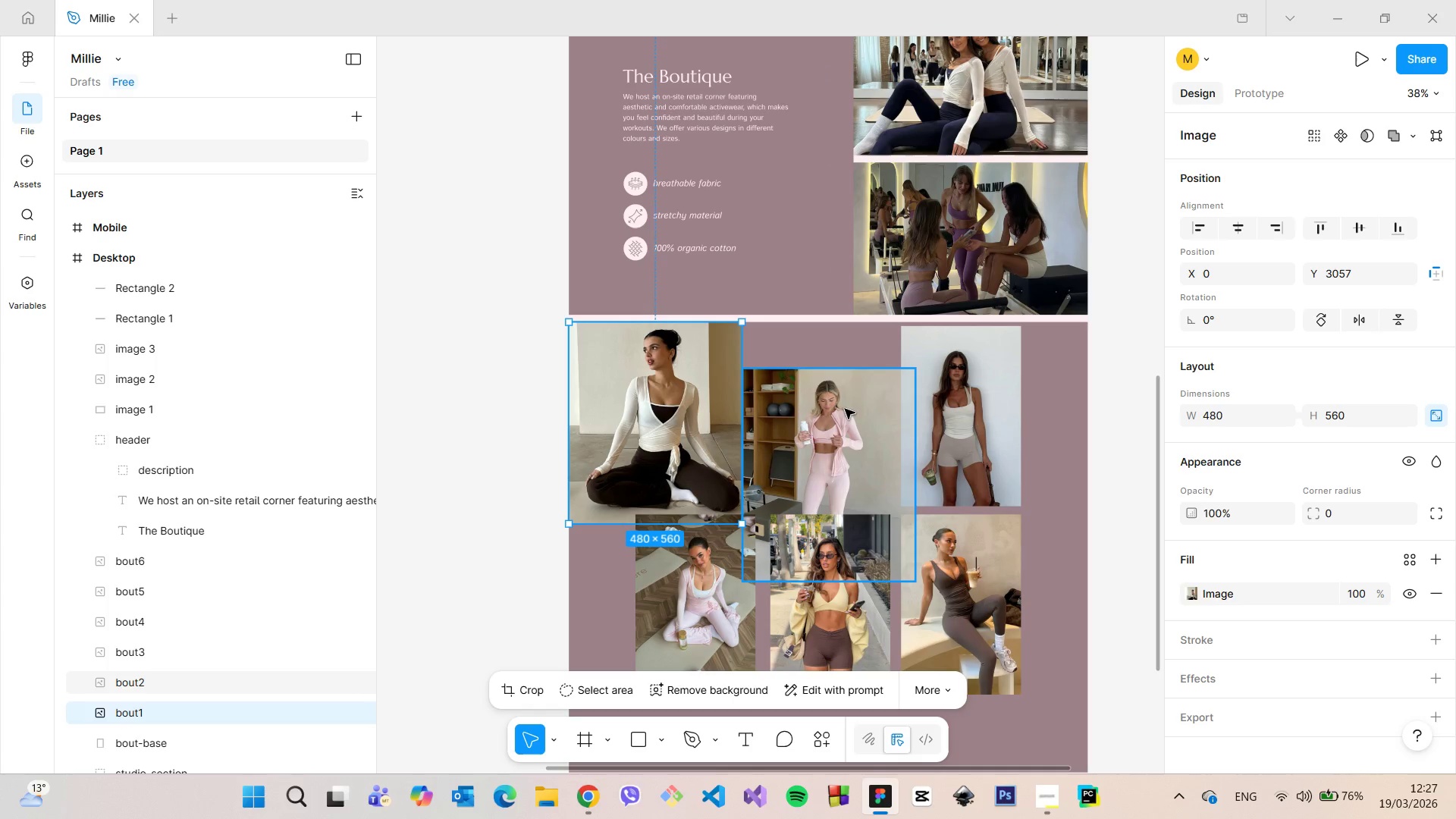 
left_click([846, 409])
 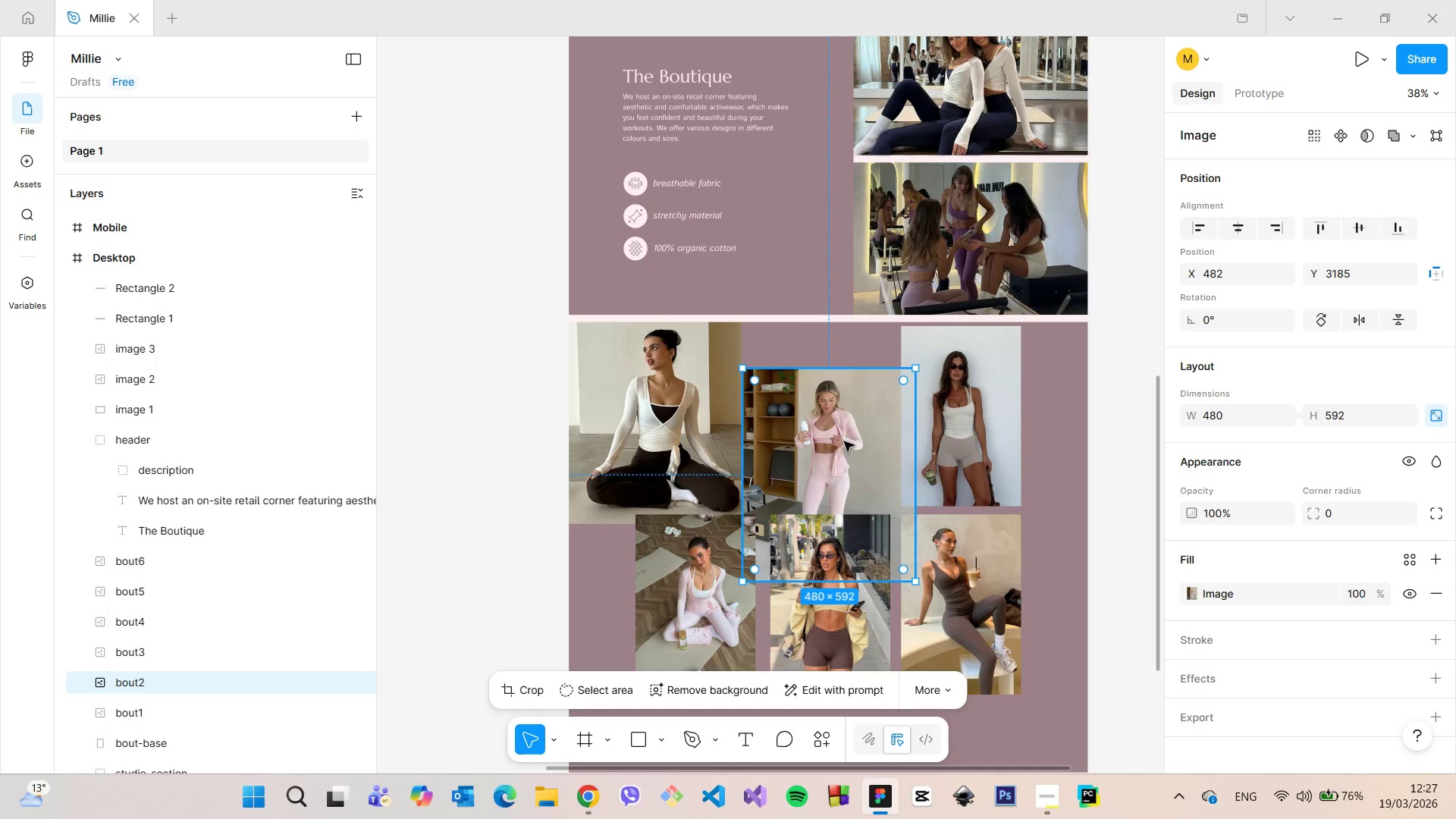 
left_click_drag(start_coordinate=[840, 444], to_coordinate=[839, 400])
 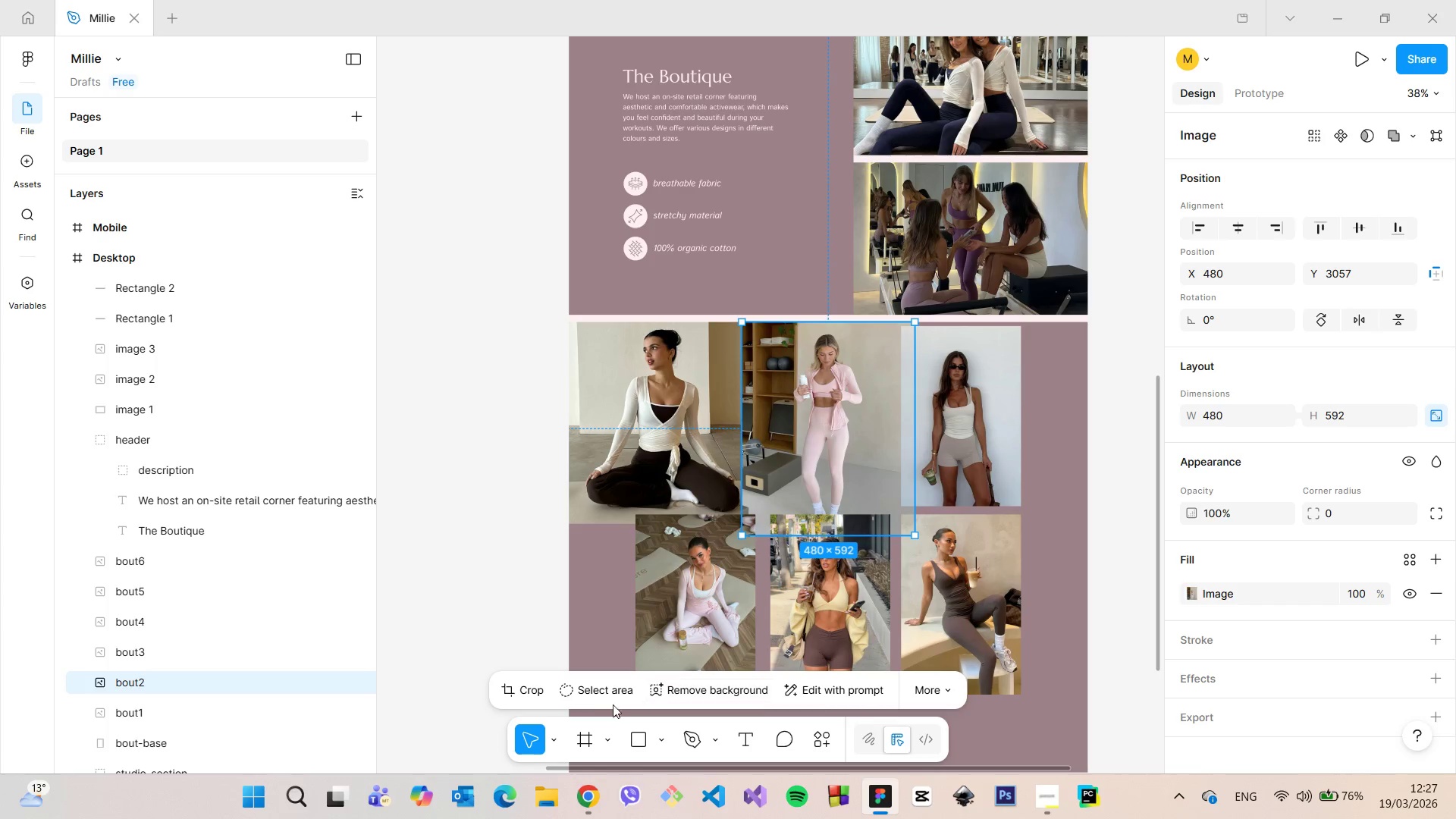 
left_click([539, 685])
 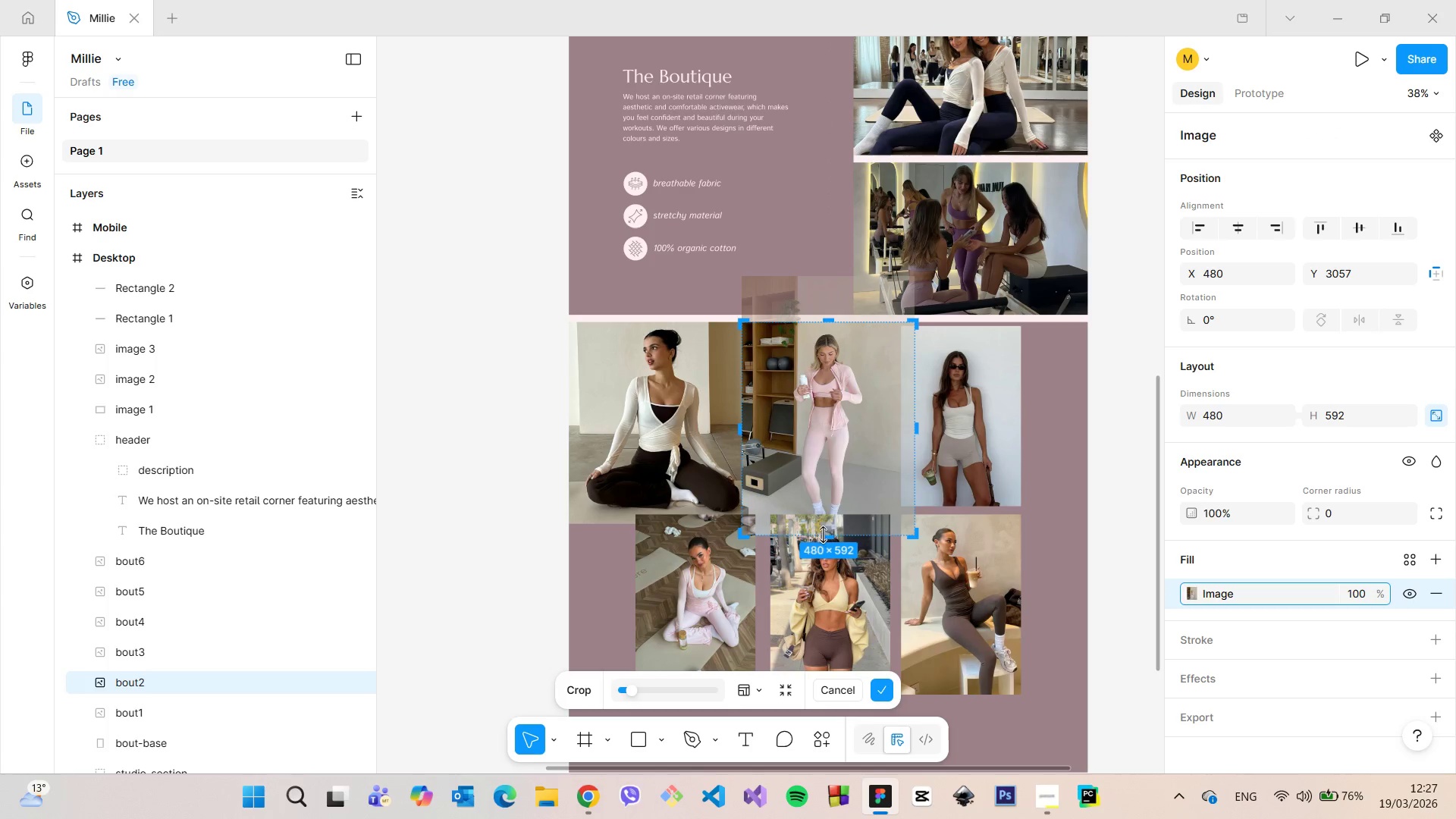 
left_click_drag(start_coordinate=[827, 532], to_coordinate=[830, 523])
 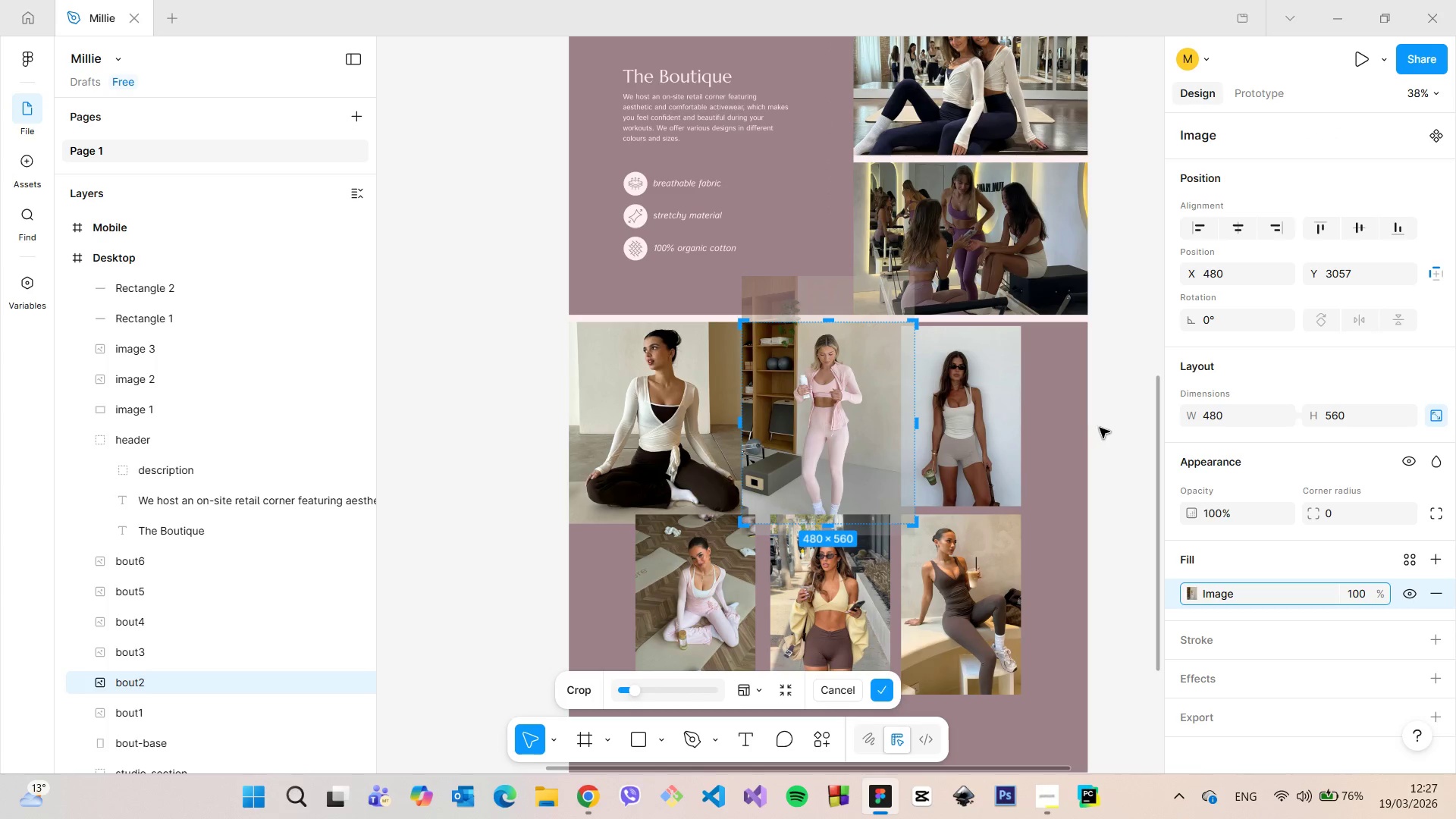 
left_click([1103, 428])
 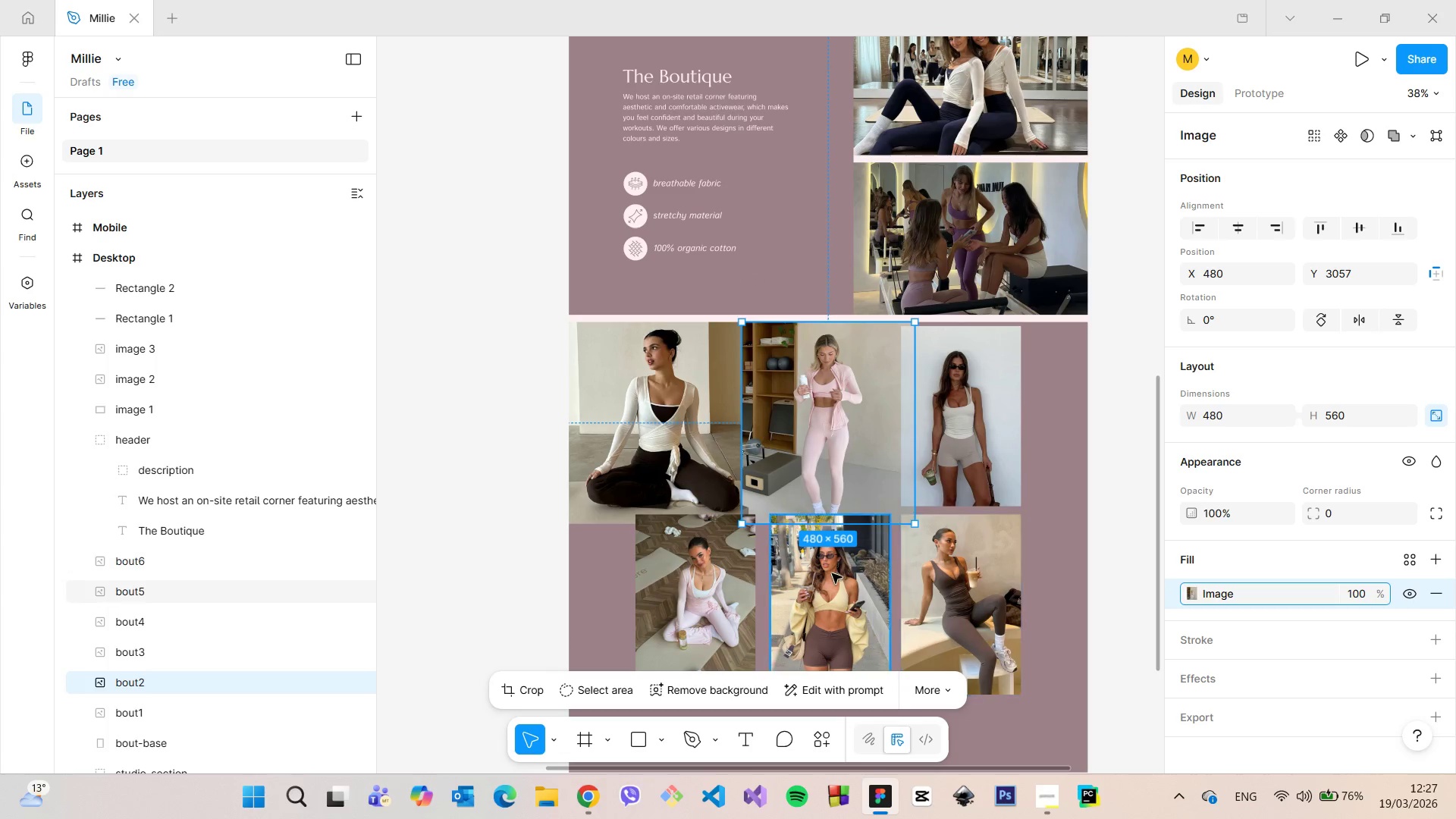 
left_click([832, 573])
 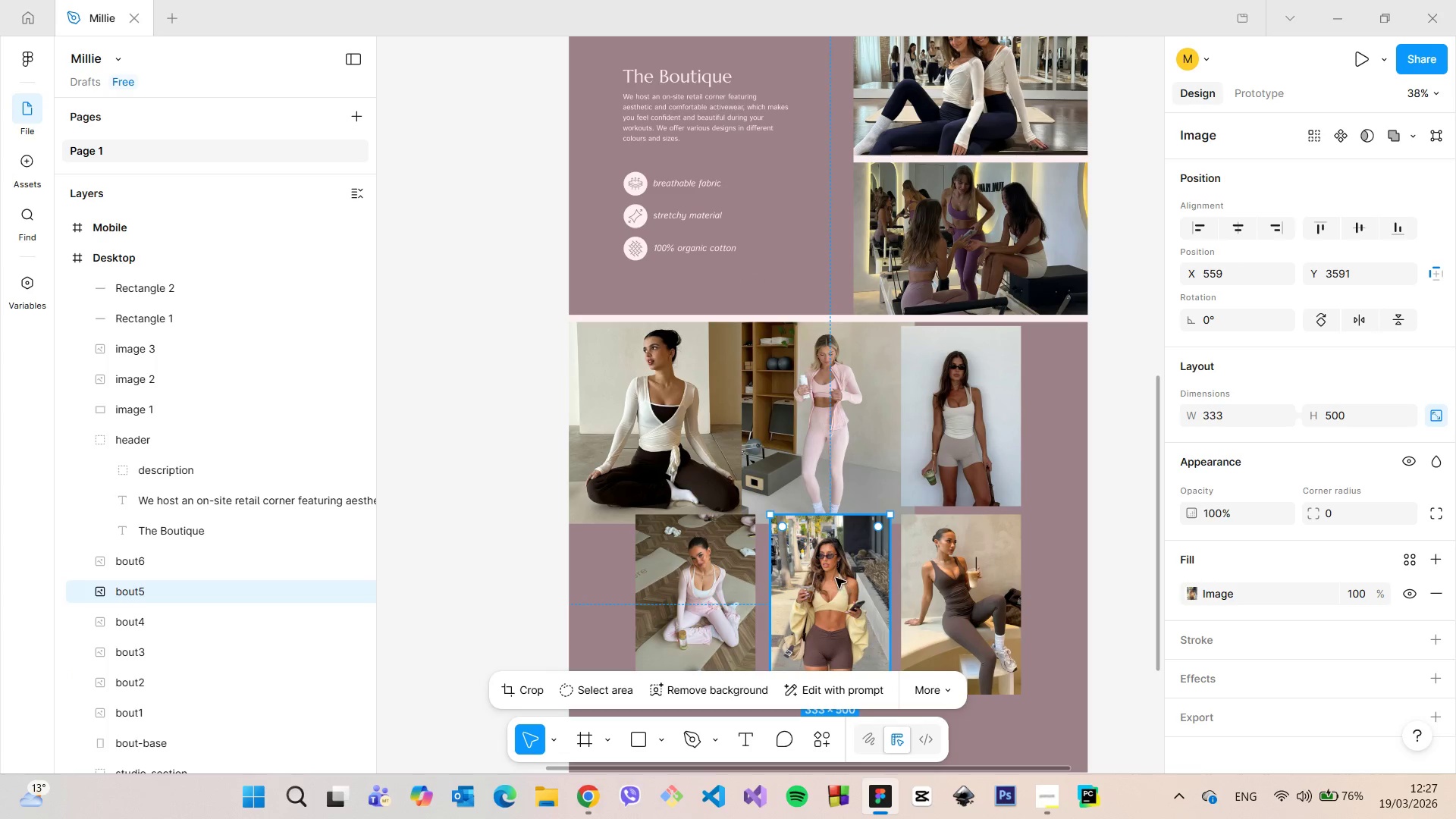 
left_click_drag(start_coordinate=[836, 578], to_coordinate=[837, 614])
 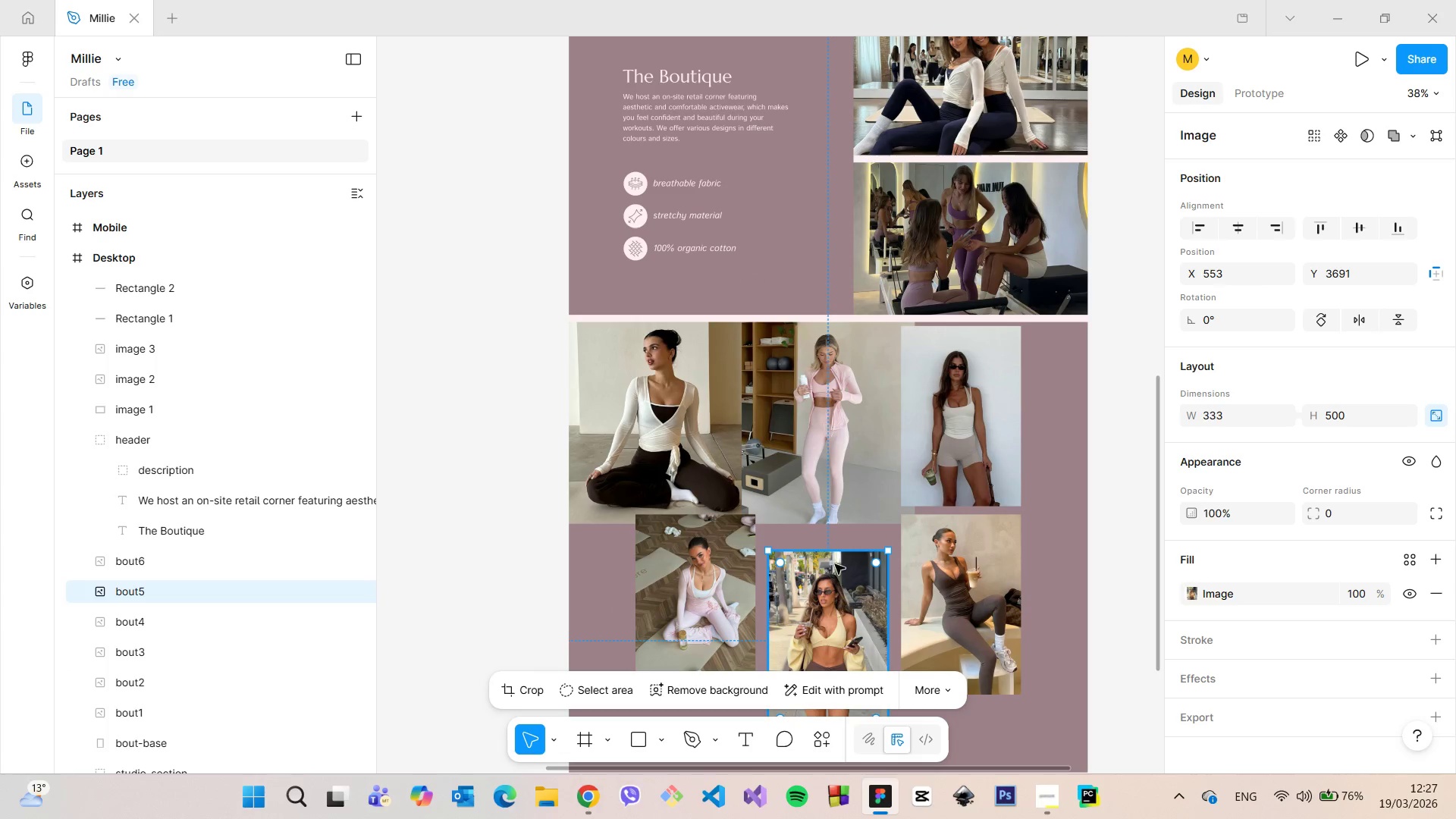 
scroll: coordinate [835, 564], scroll_direction: down, amount: 4.0
 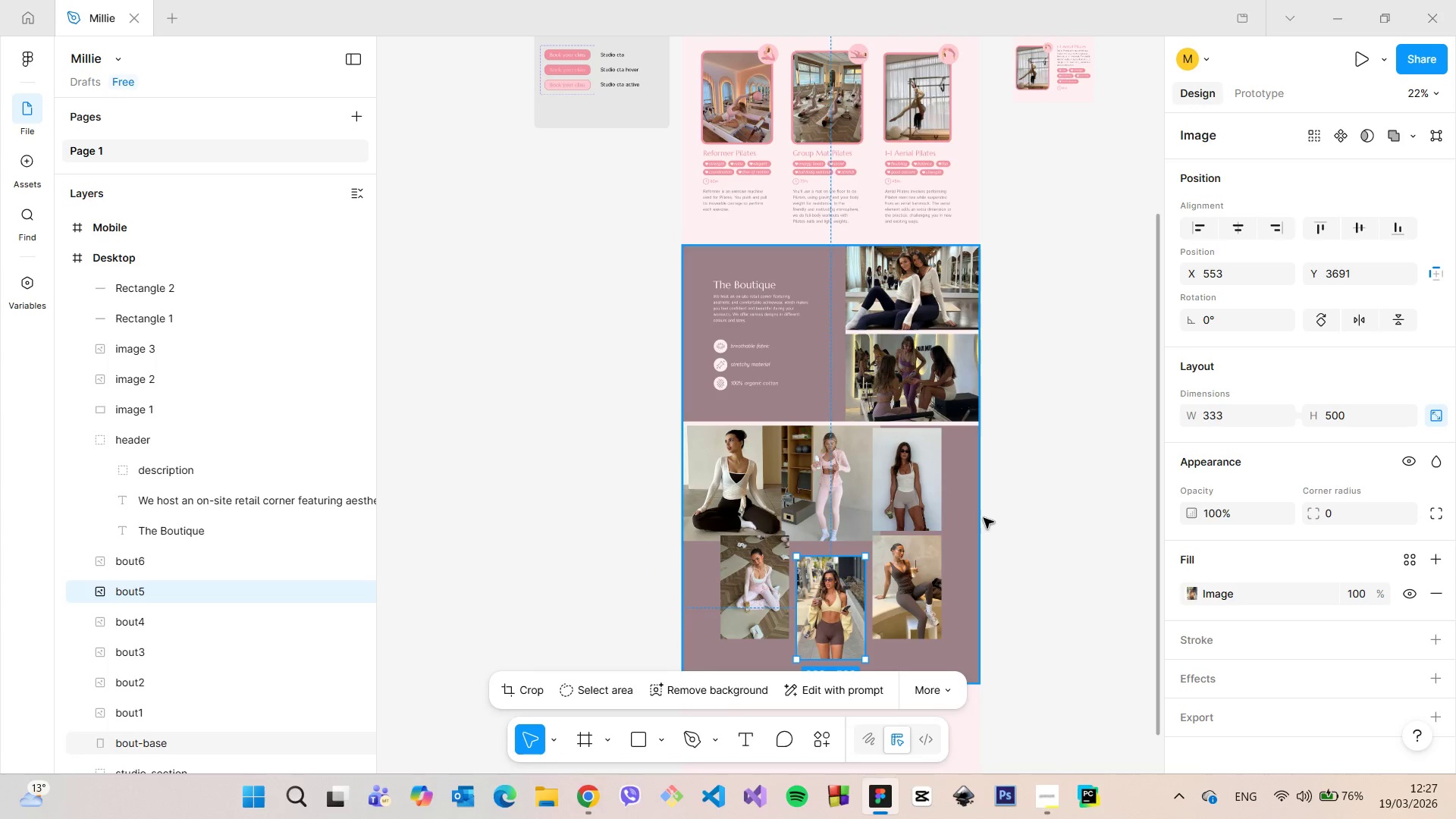 
left_click([1004, 516])
 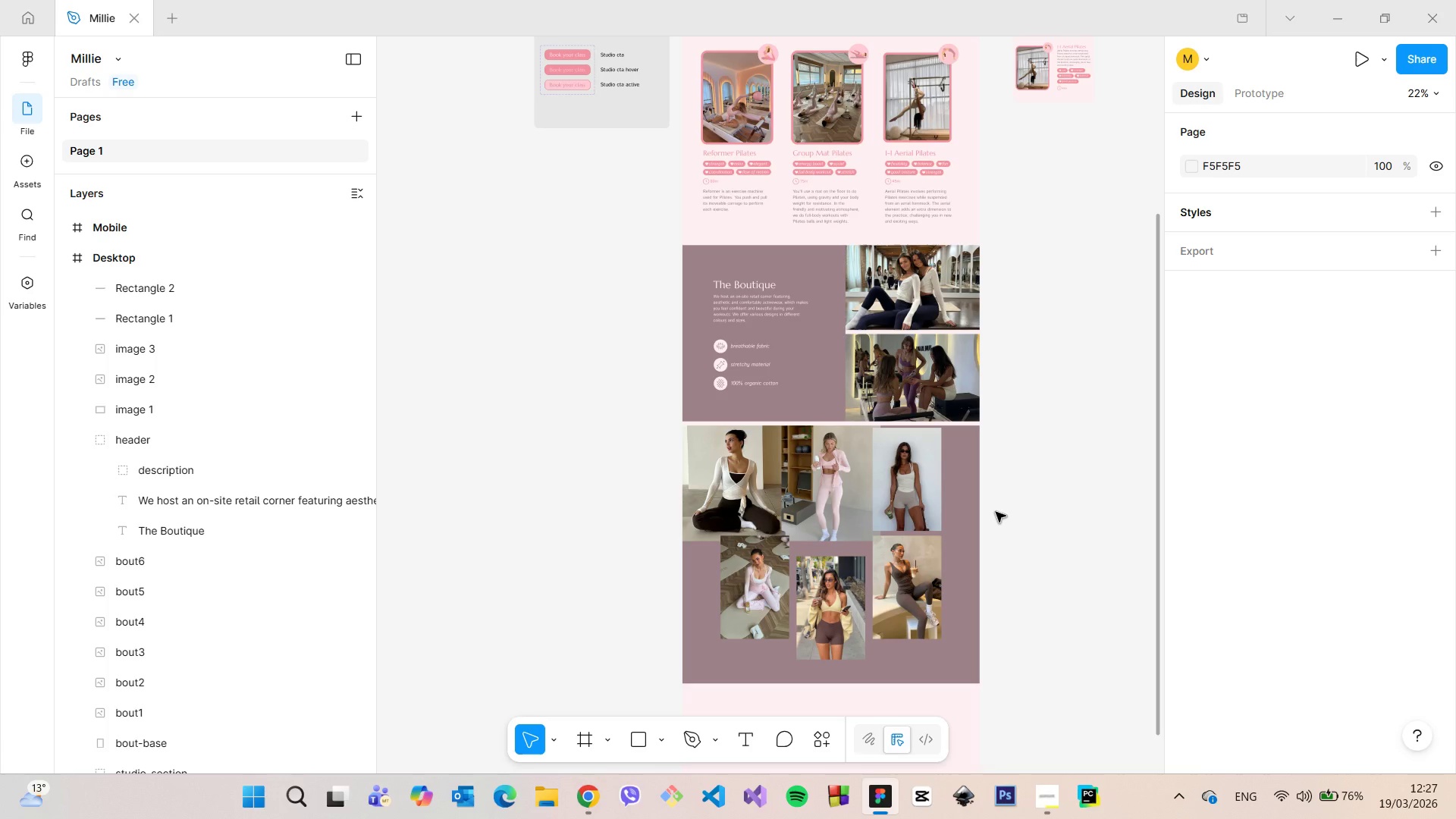 
left_click([902, 469])
 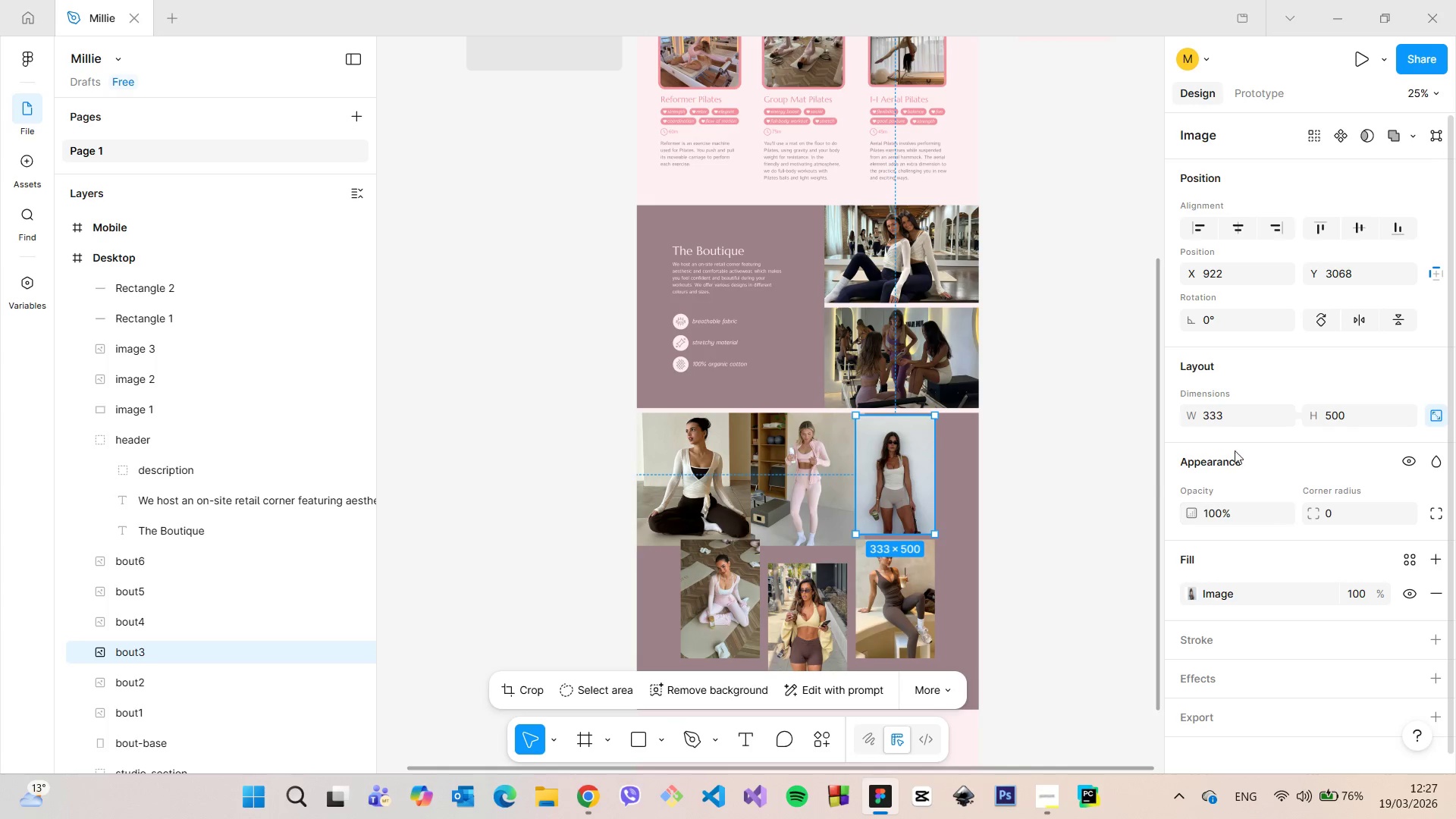 
scroll: coordinate [984, 512], scroll_direction: up, amount: 2.0
 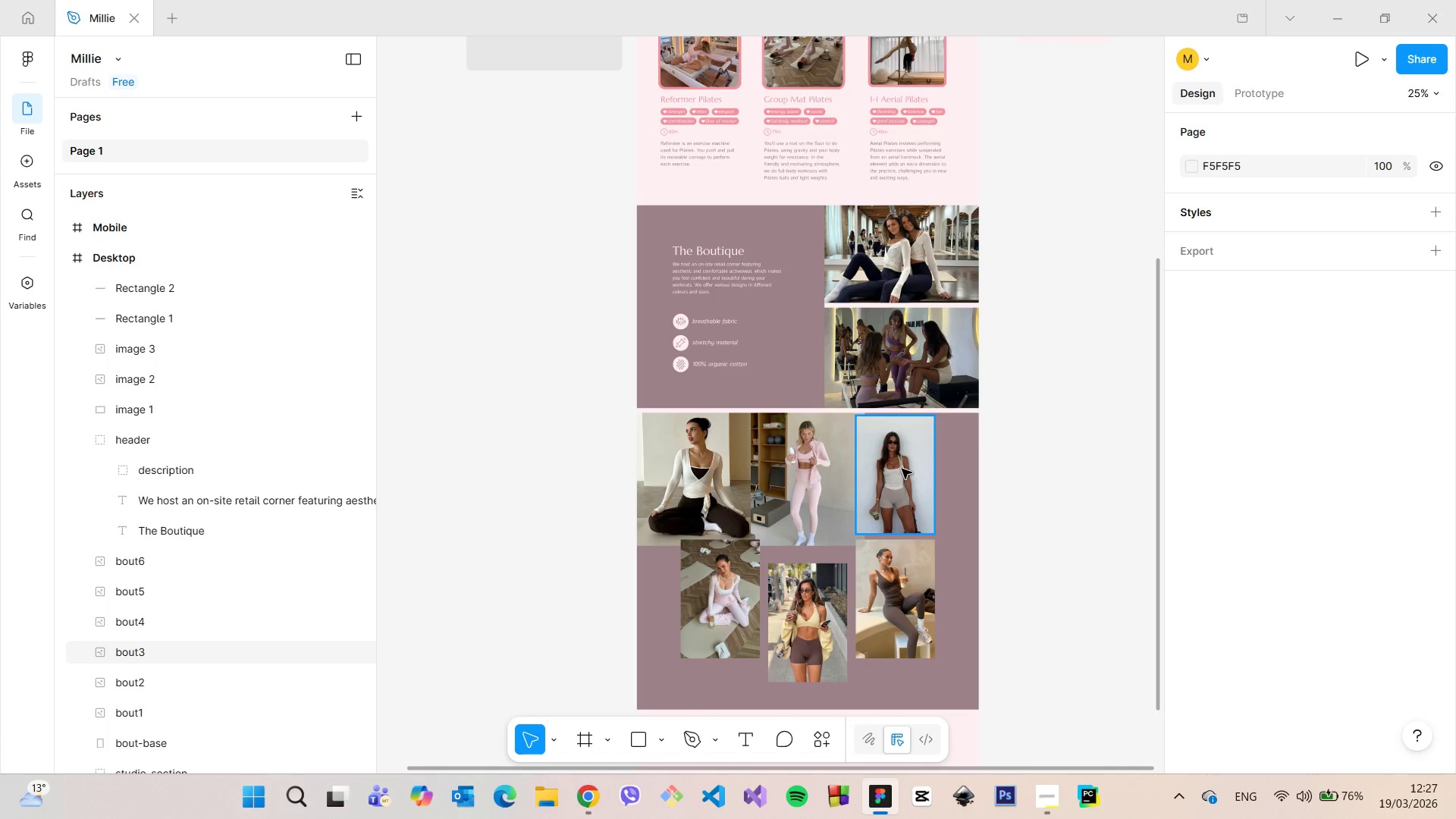 
left_click([1229, 418])
 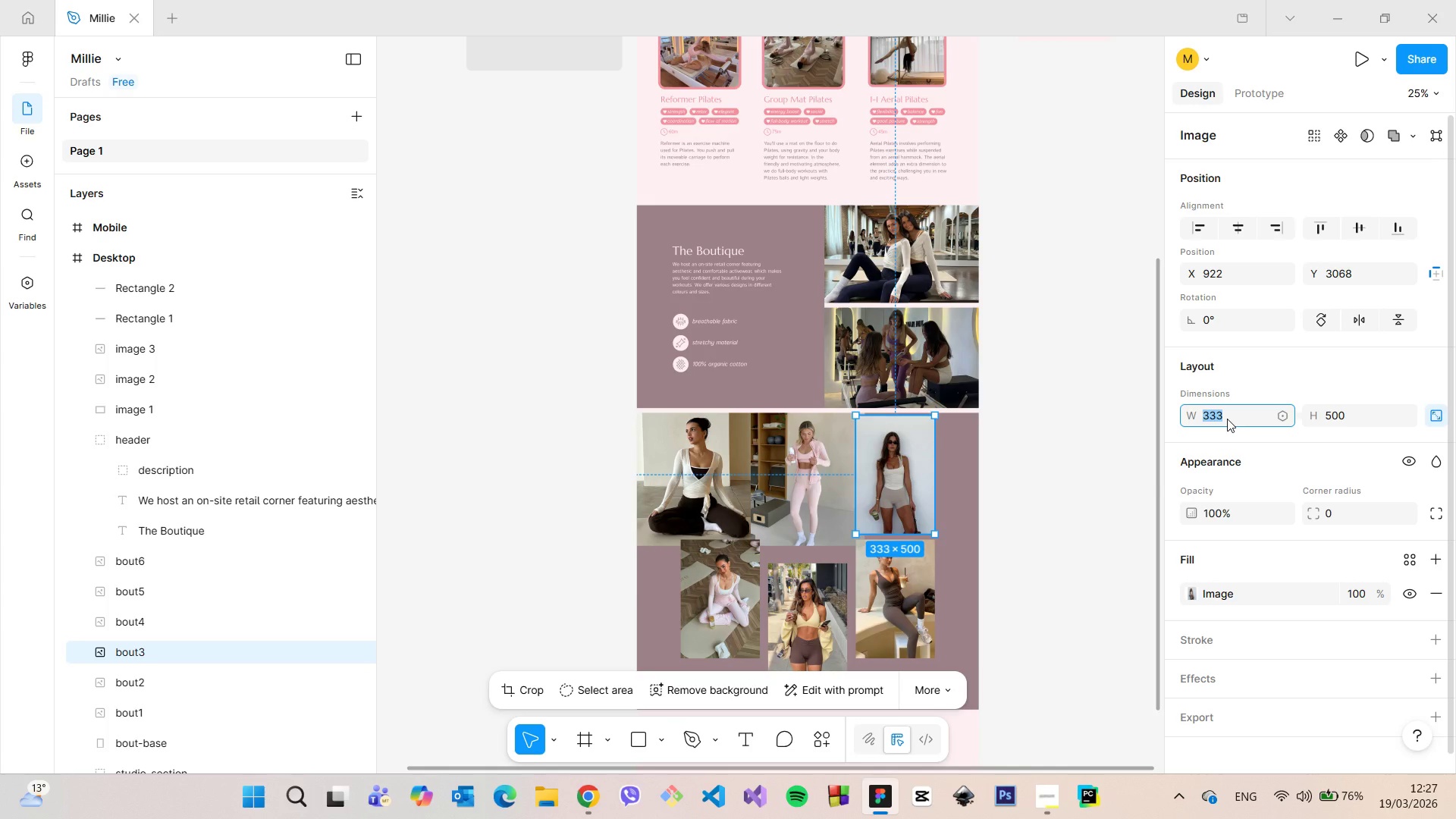 
type(560)
 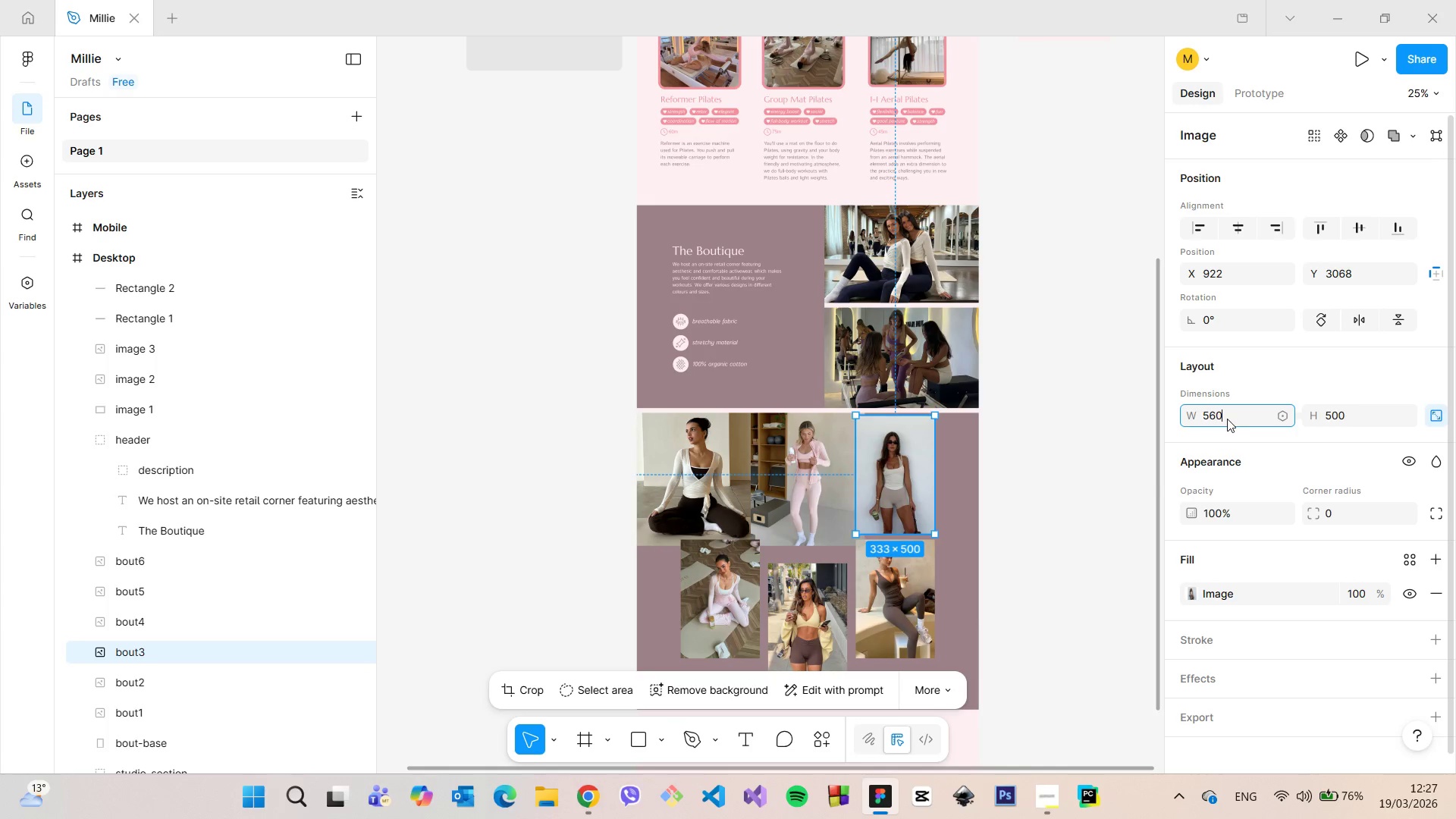 
key(Enter)
 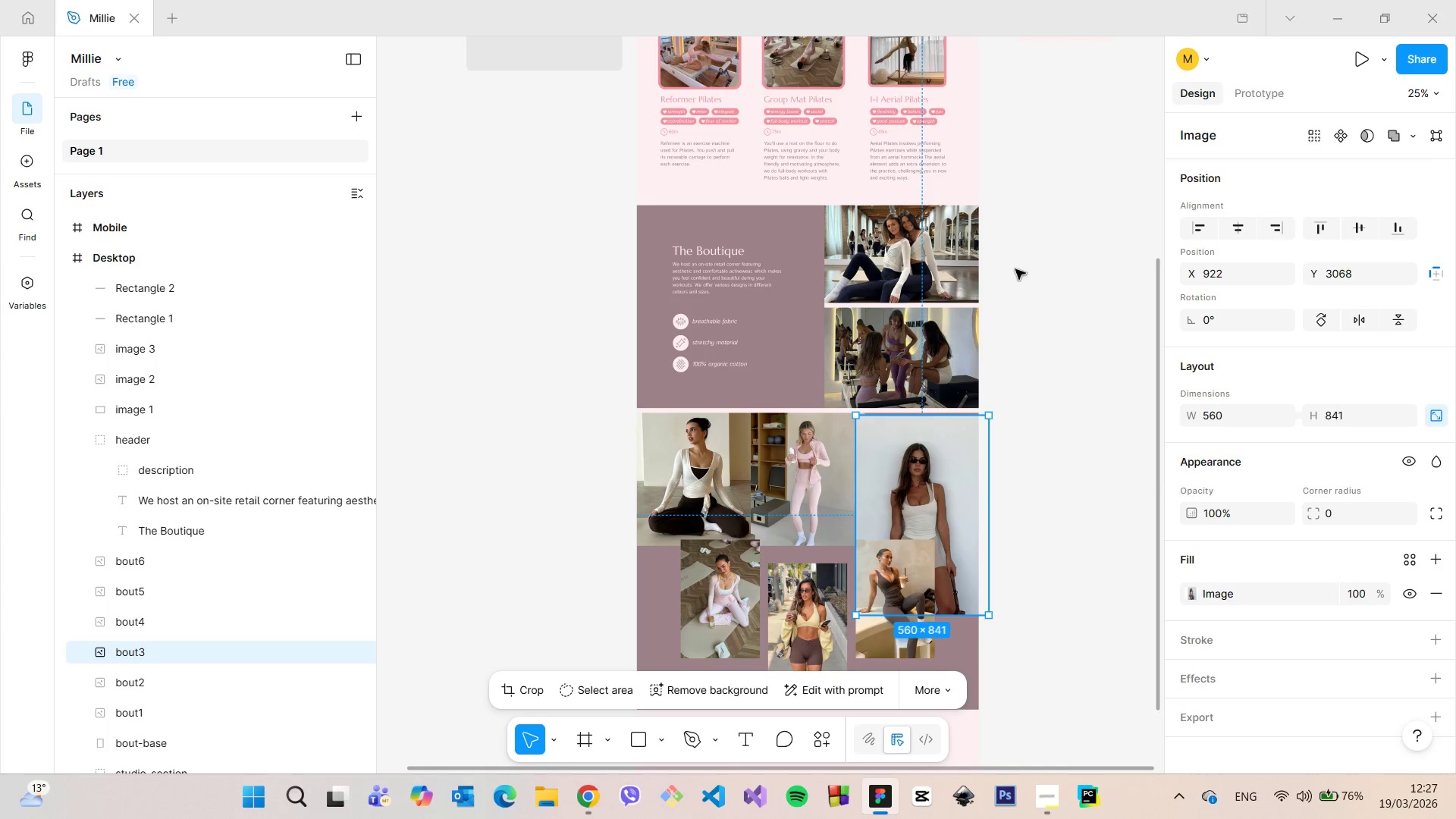 
scroll: coordinate [1034, 268], scroll_direction: up, amount: 5.0
 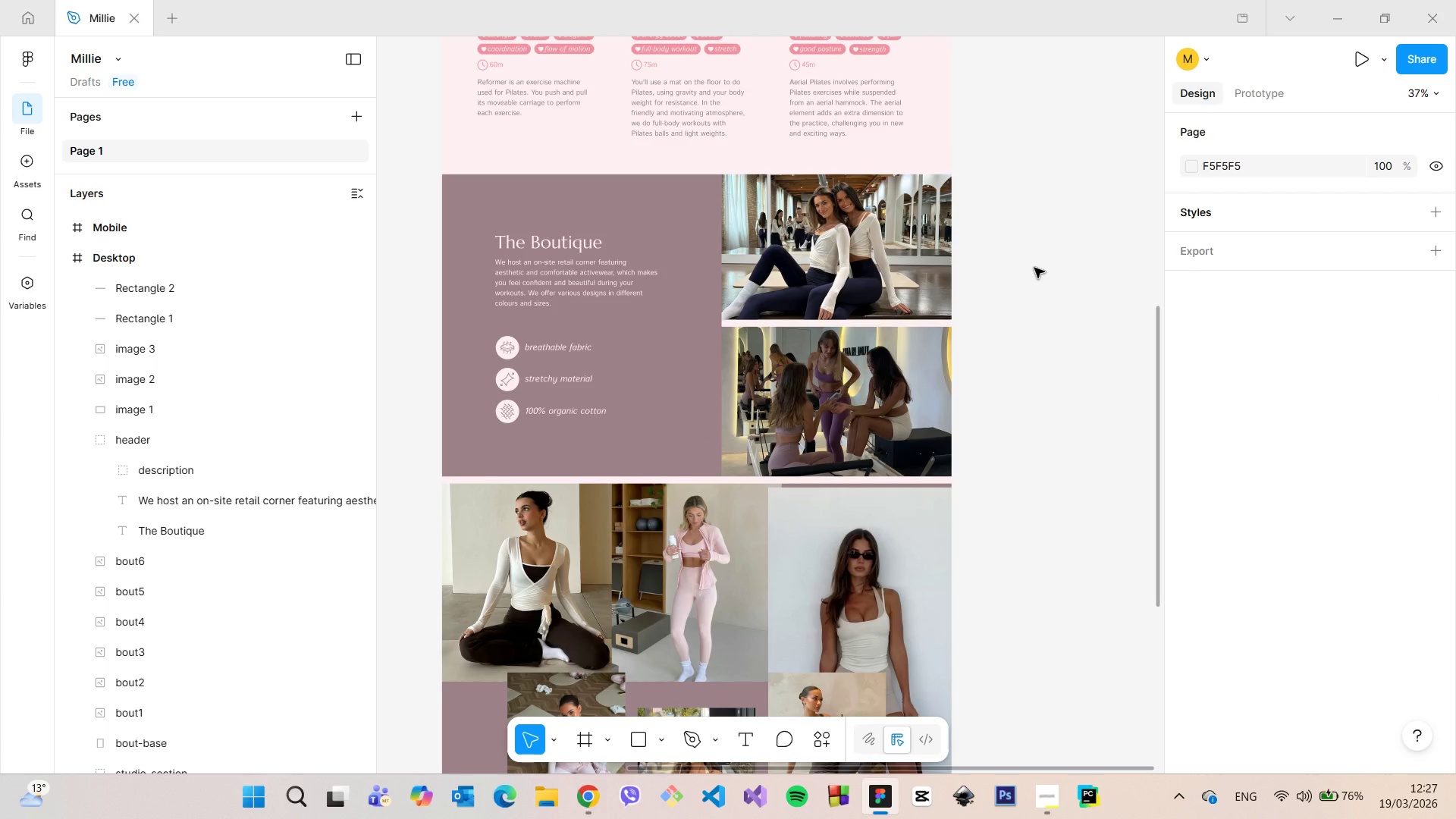 
scroll: coordinate [1068, 287], scroll_direction: down, amount: 10.0
 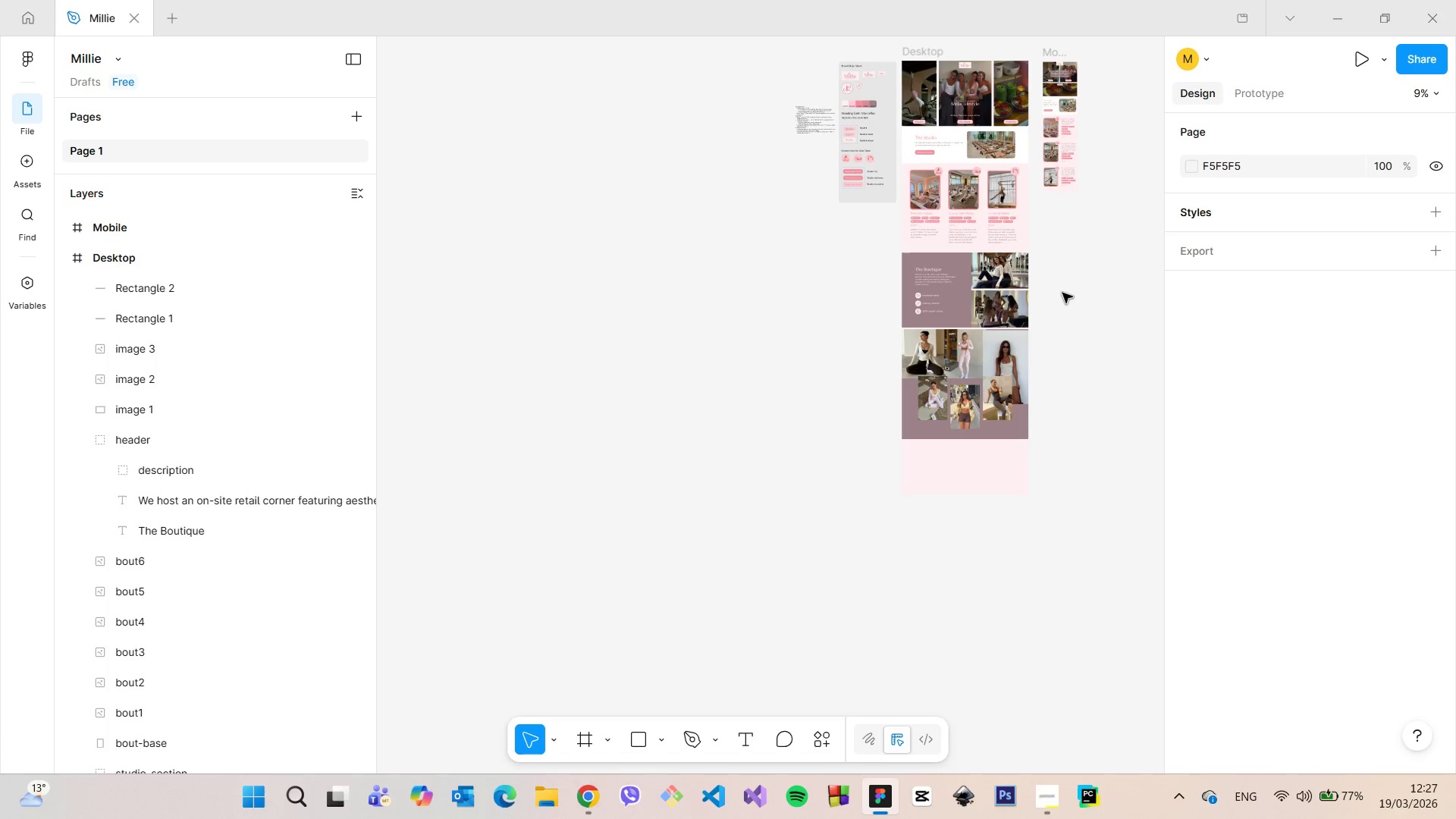 
scroll: coordinate [849, 257], scroll_direction: up, amount: 18.0
 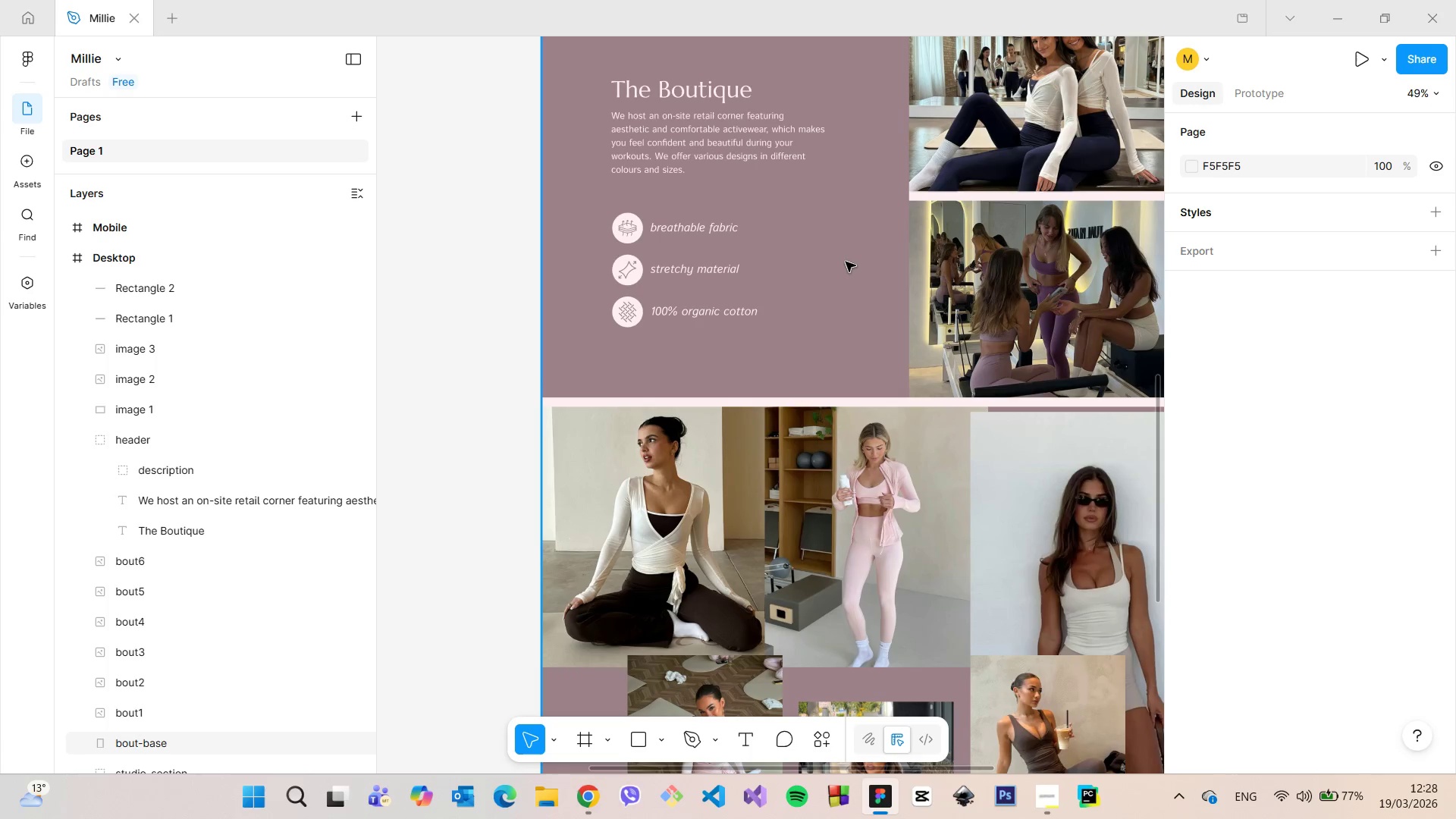 
scroll: coordinate [846, 262], scroll_direction: down, amount: 4.0
 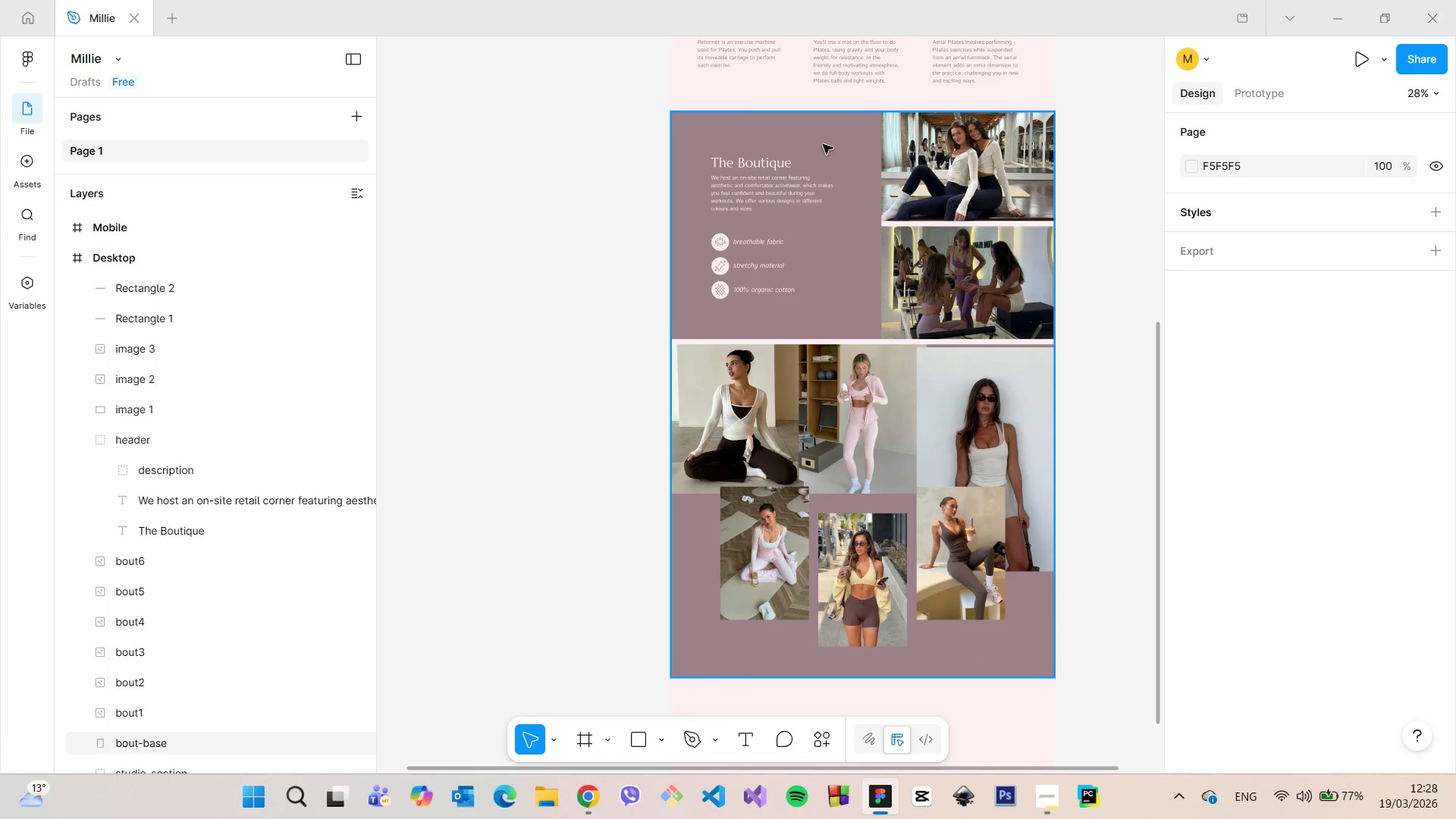 
double_click([823, 144])
 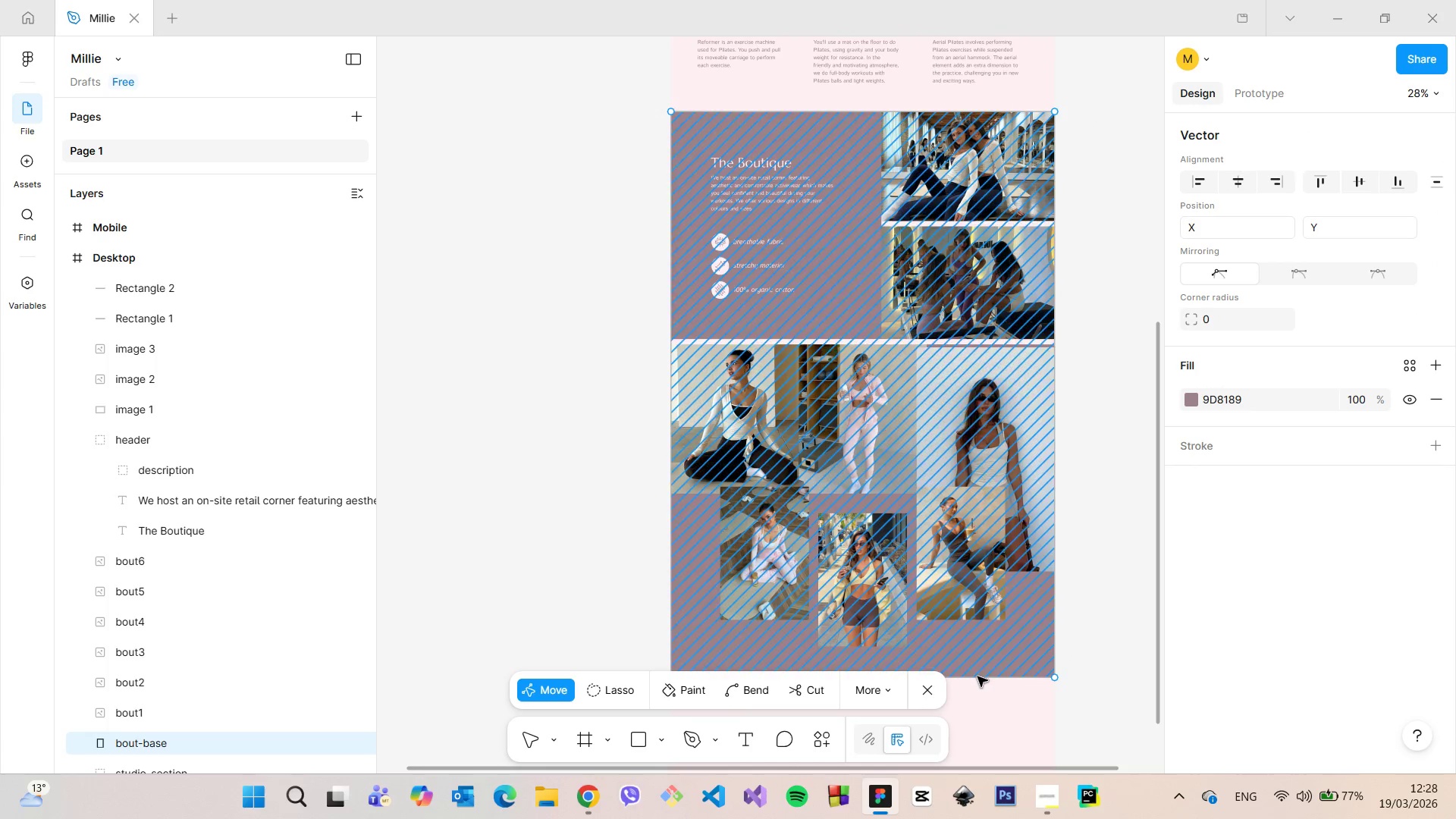 
left_click([937, 692])
 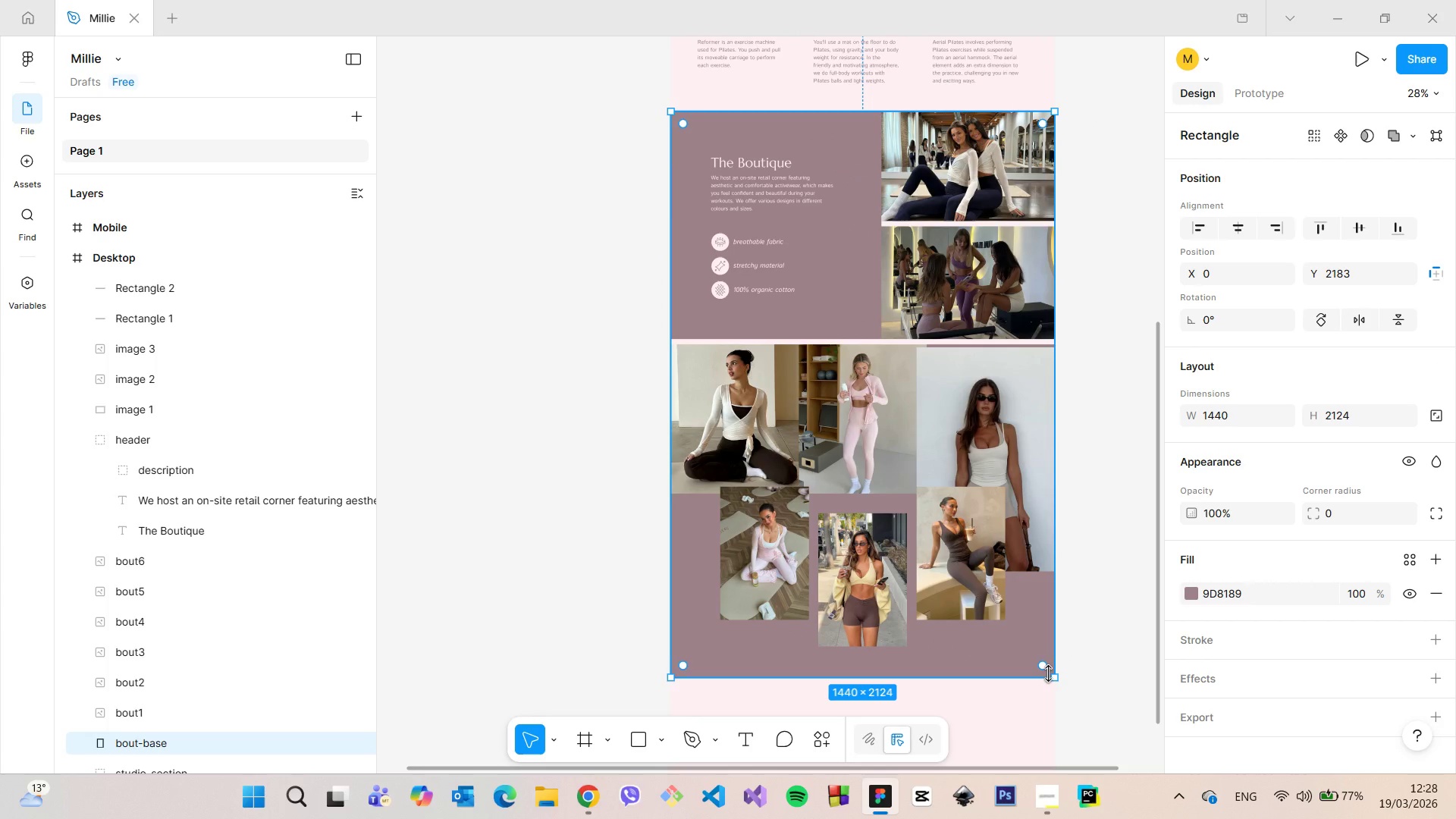 
left_click_drag(start_coordinate=[1048, 673], to_coordinate=[866, 328])
 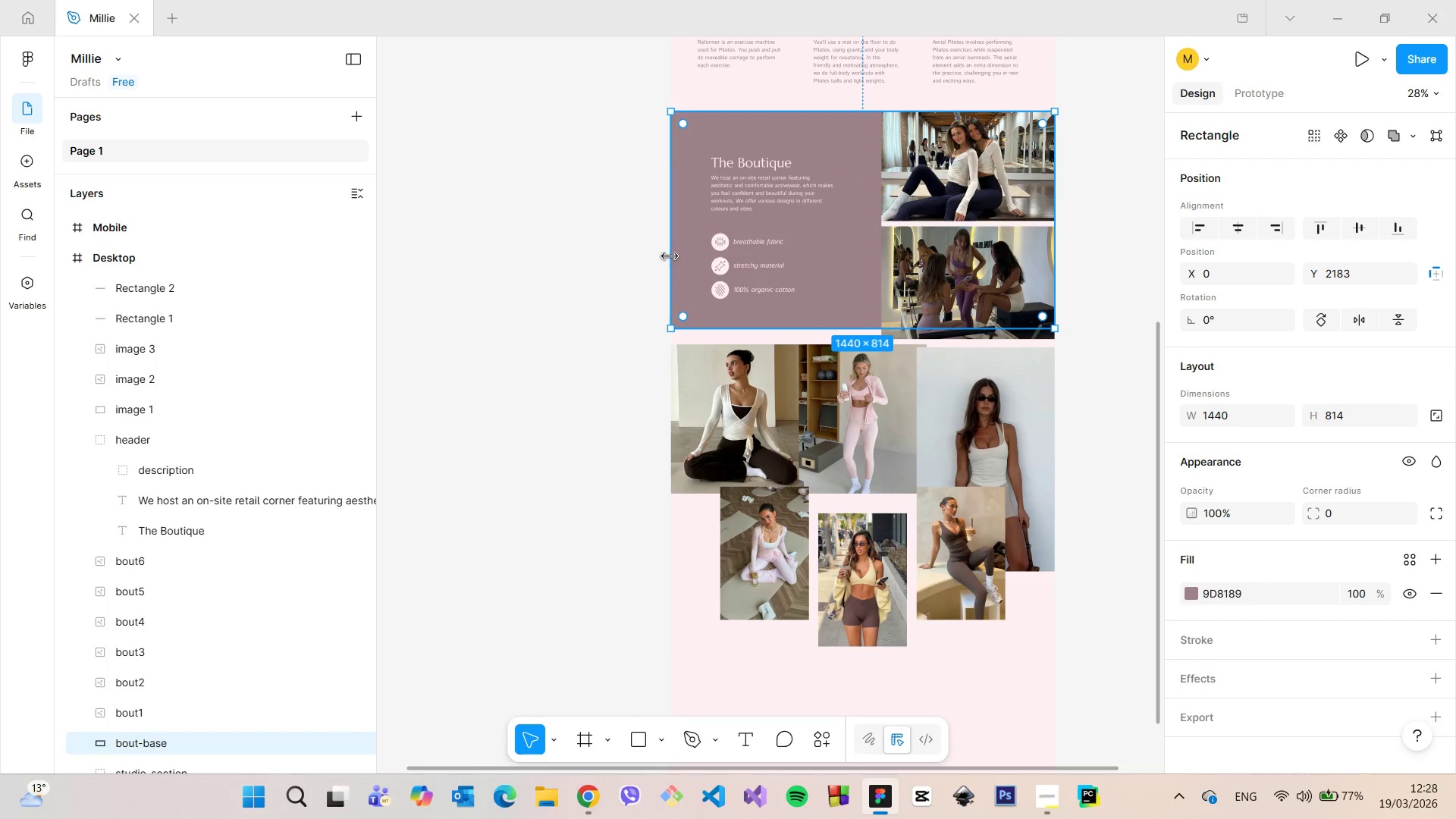 
left_click_drag(start_coordinate=[669, 256], to_coordinate=[699, 253])
 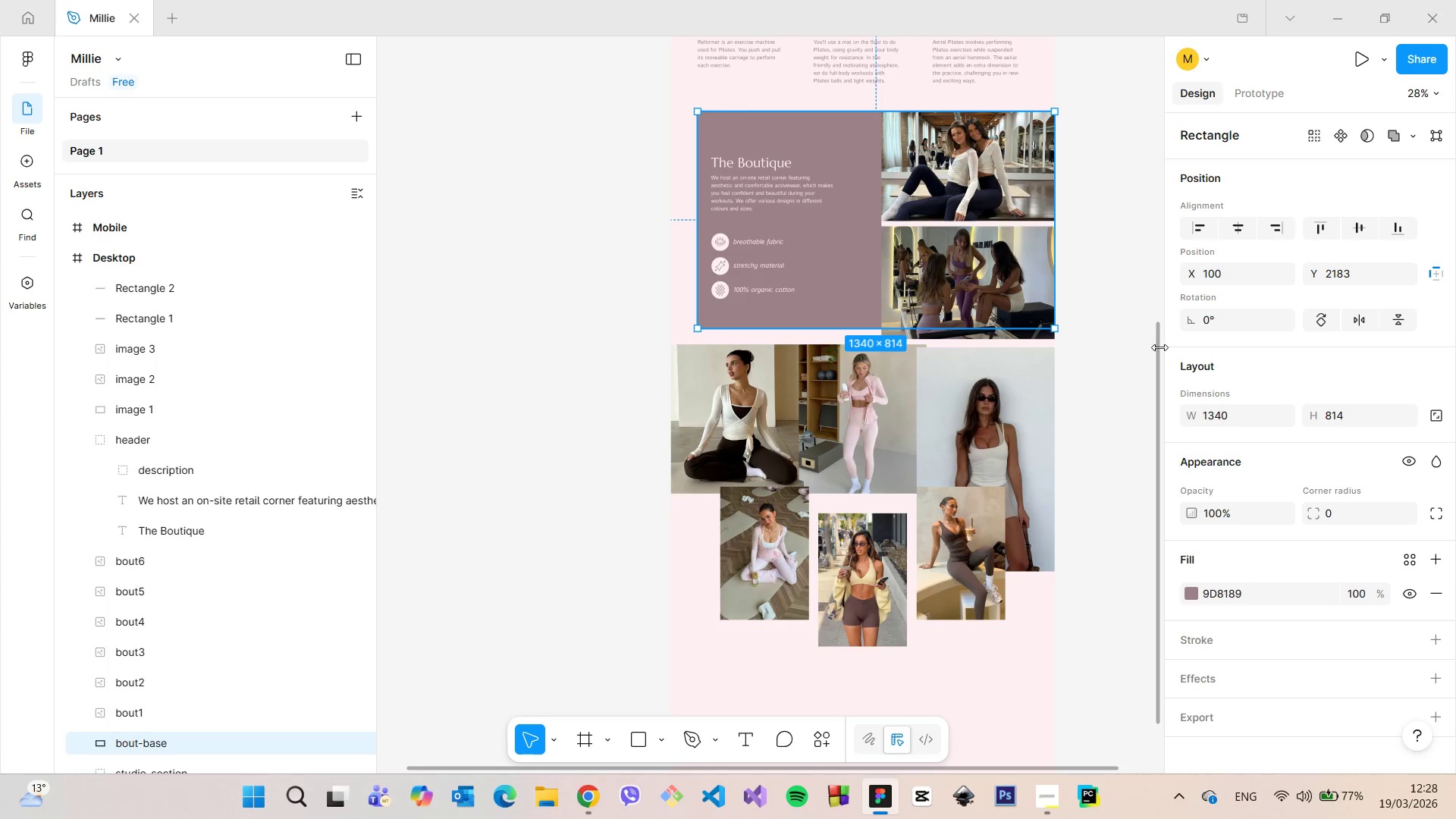 
left_click_drag(start_coordinate=[1156, 347], to_coordinate=[1144, 232])
 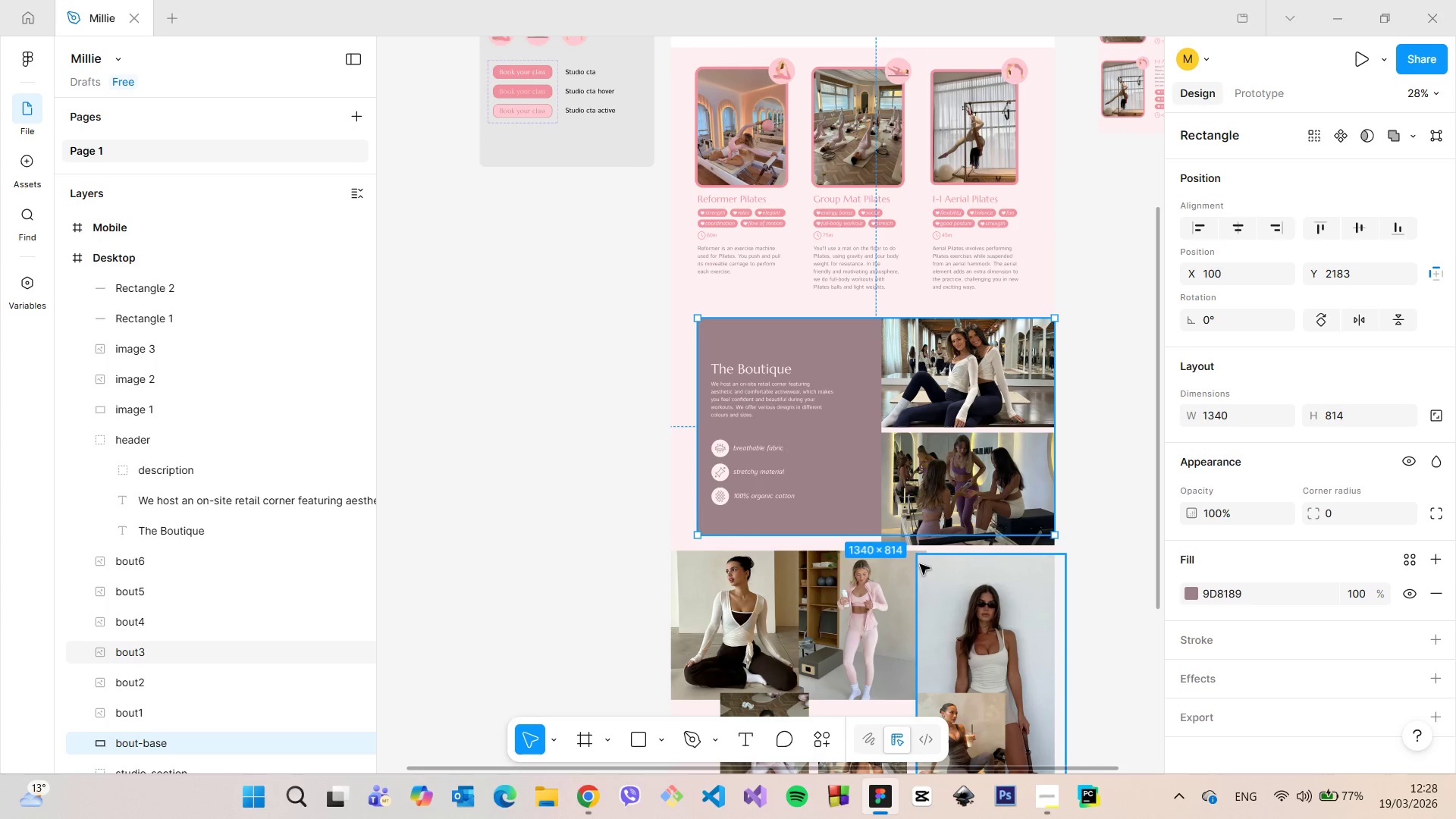 
left_click_drag(start_coordinate=[923, 537], to_coordinate=[924, 545])
 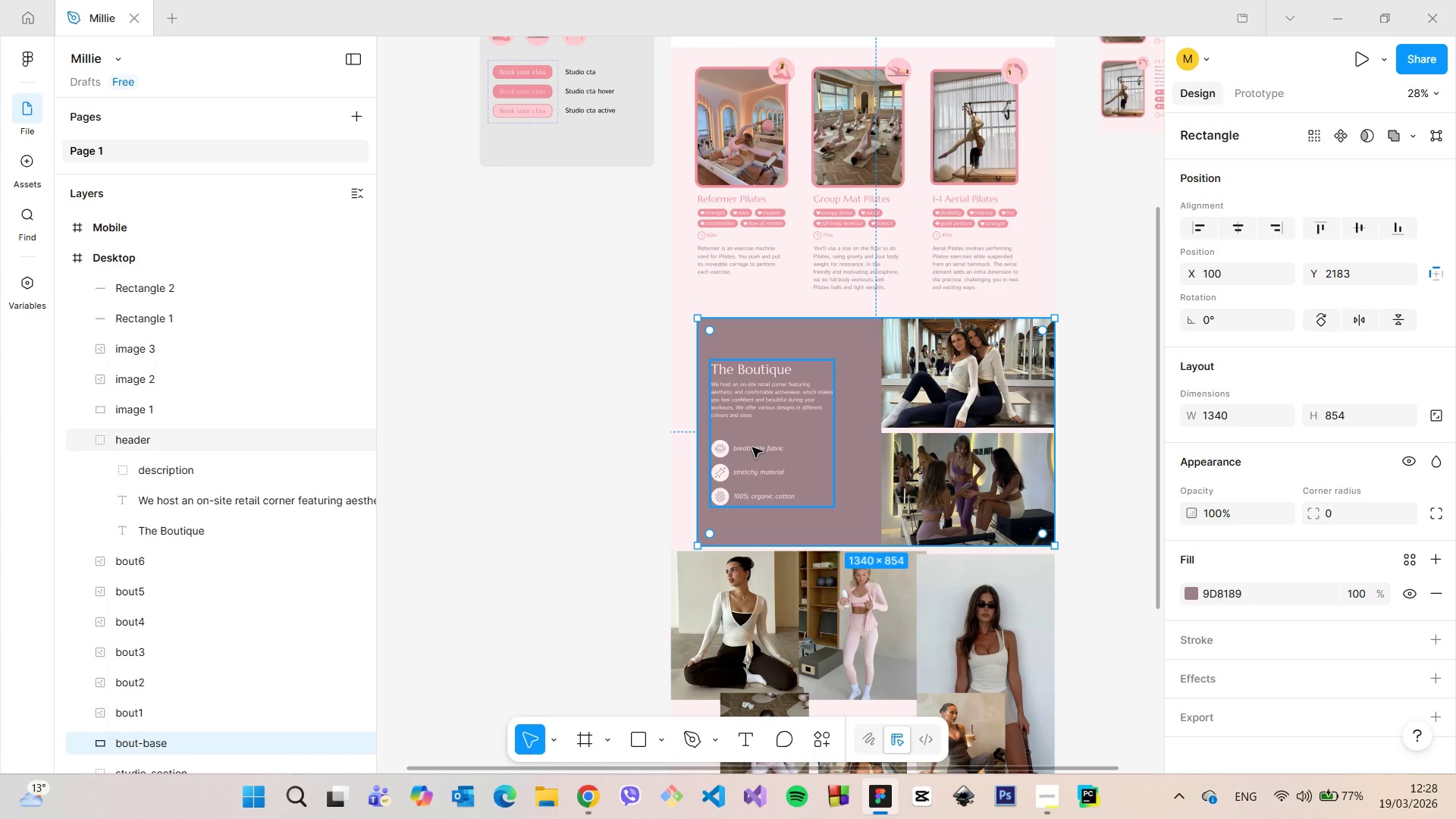 
left_click_drag(start_coordinate=[695, 433], to_coordinate=[695, 428])
 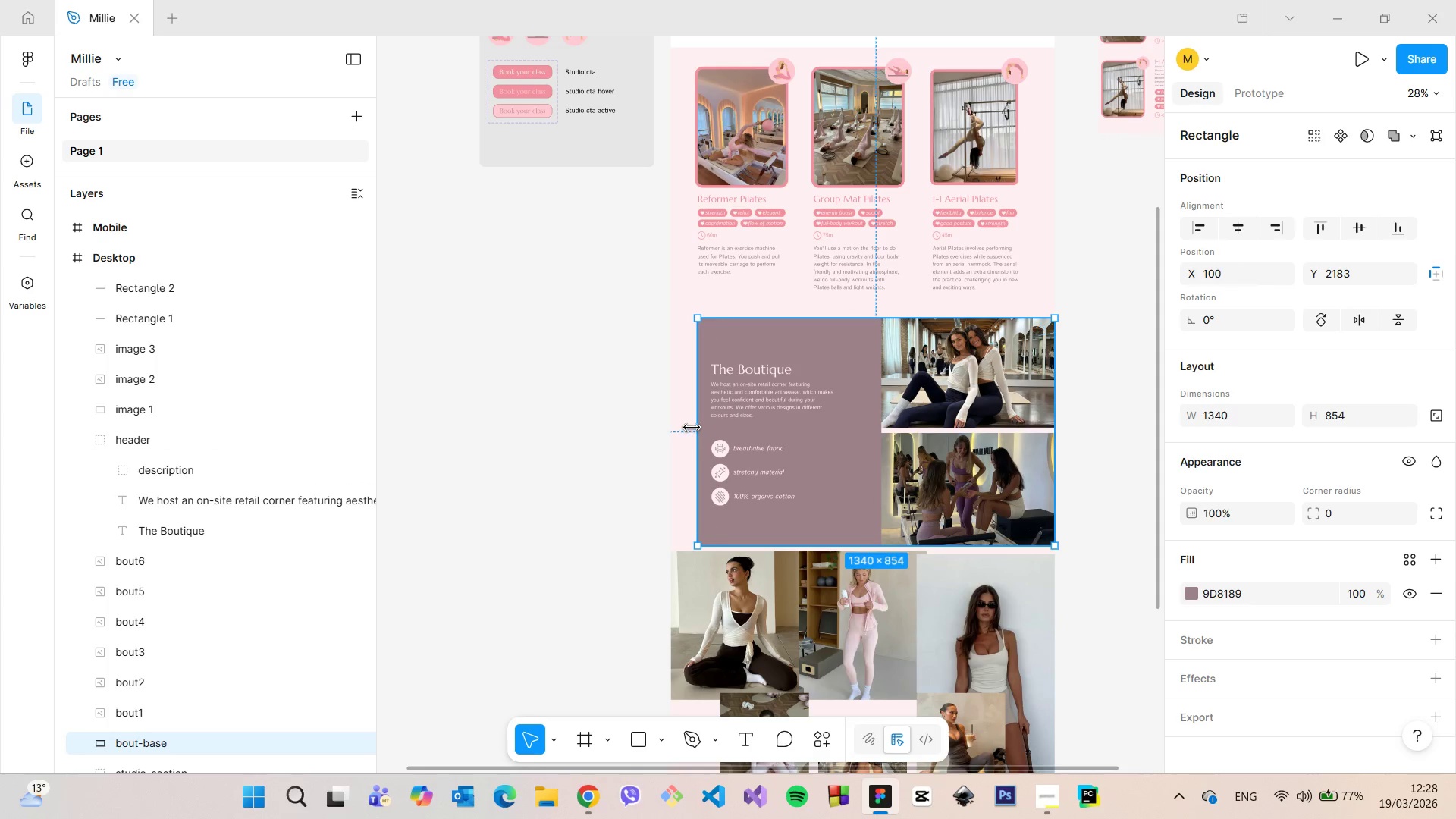 
hold_key(key=AltLeft, duration=0.67)
 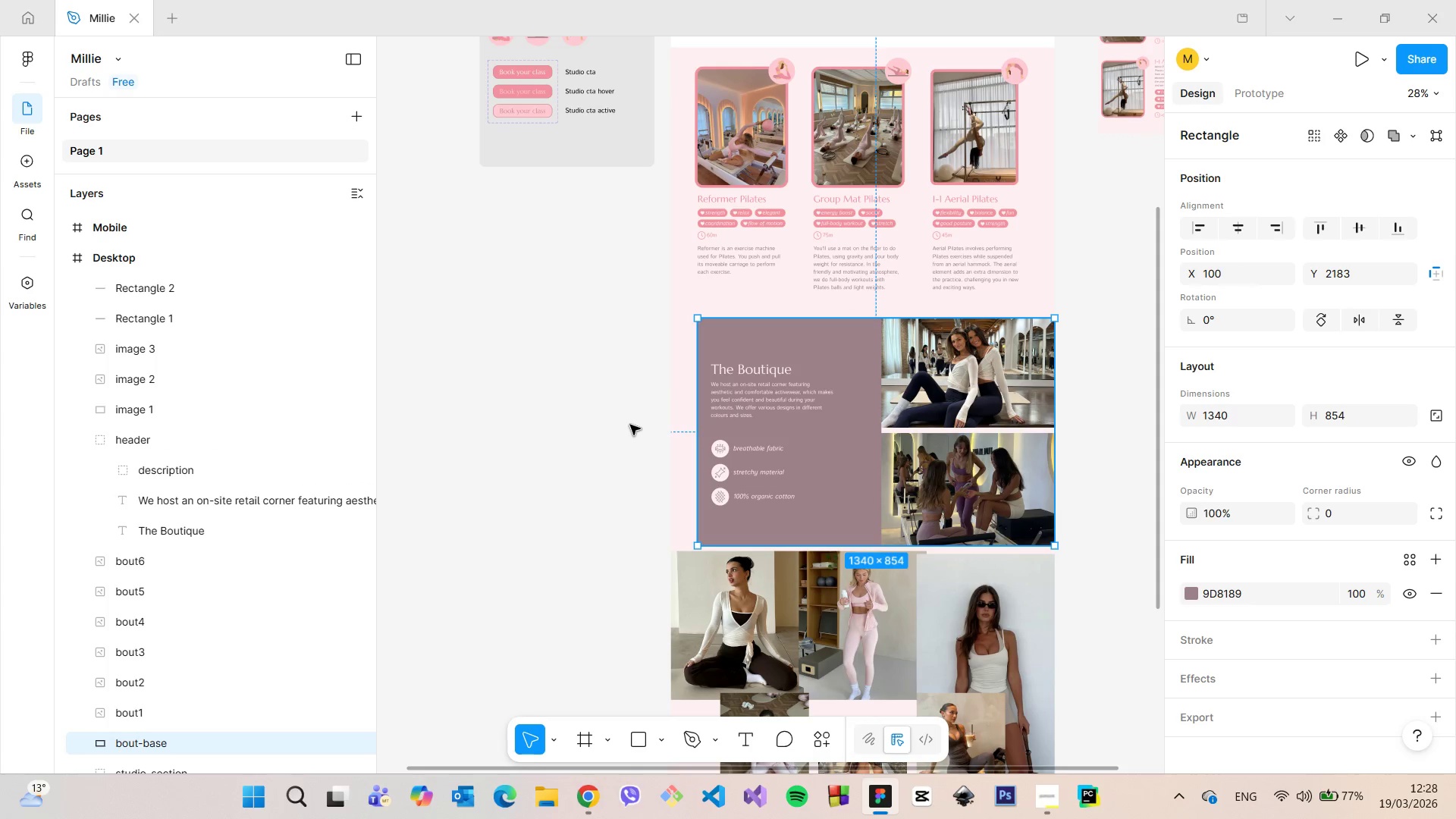 
left_click([617, 430])
 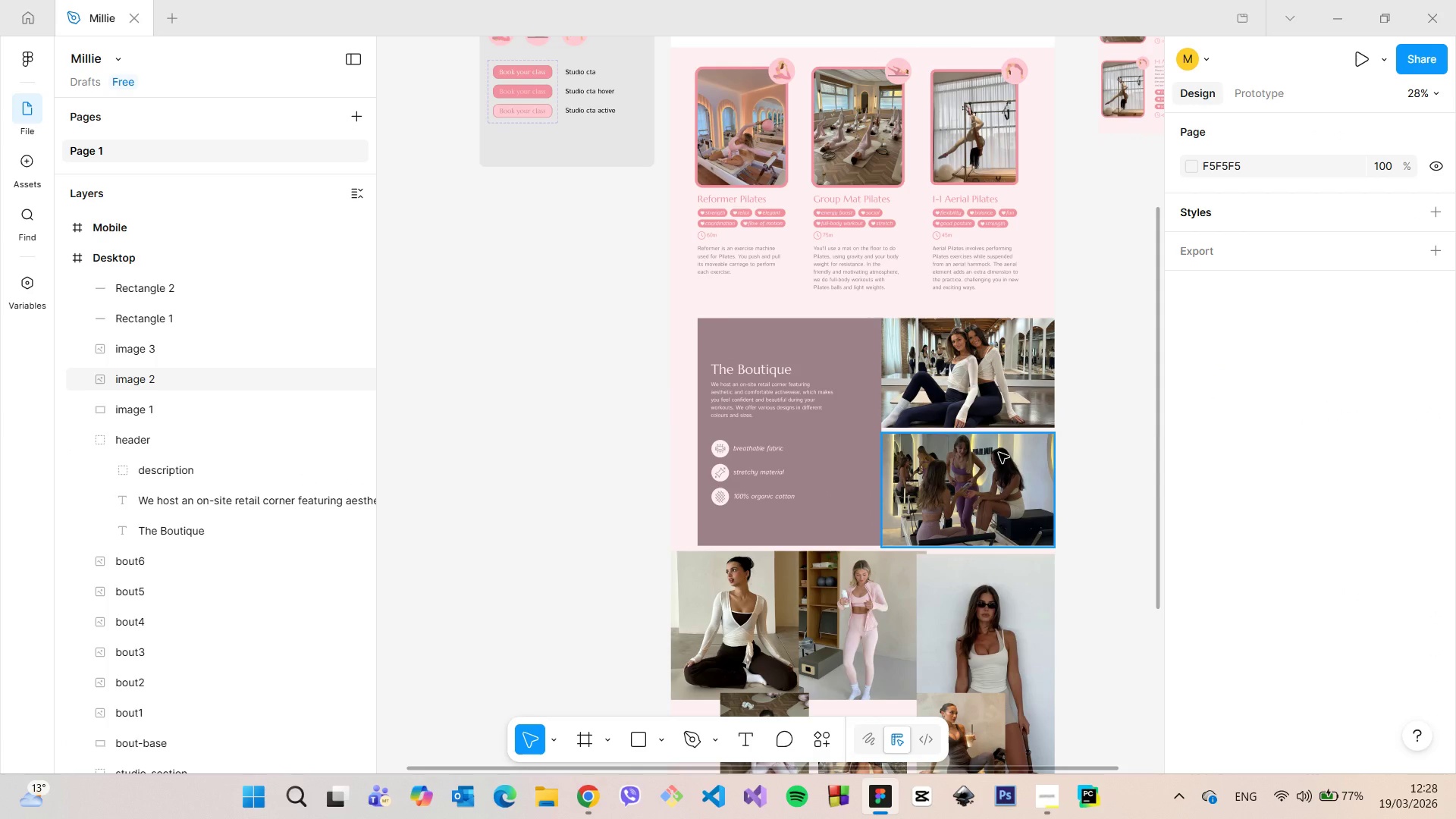 
scroll: coordinate [999, 460], scroll_direction: down, amount: 4.0
 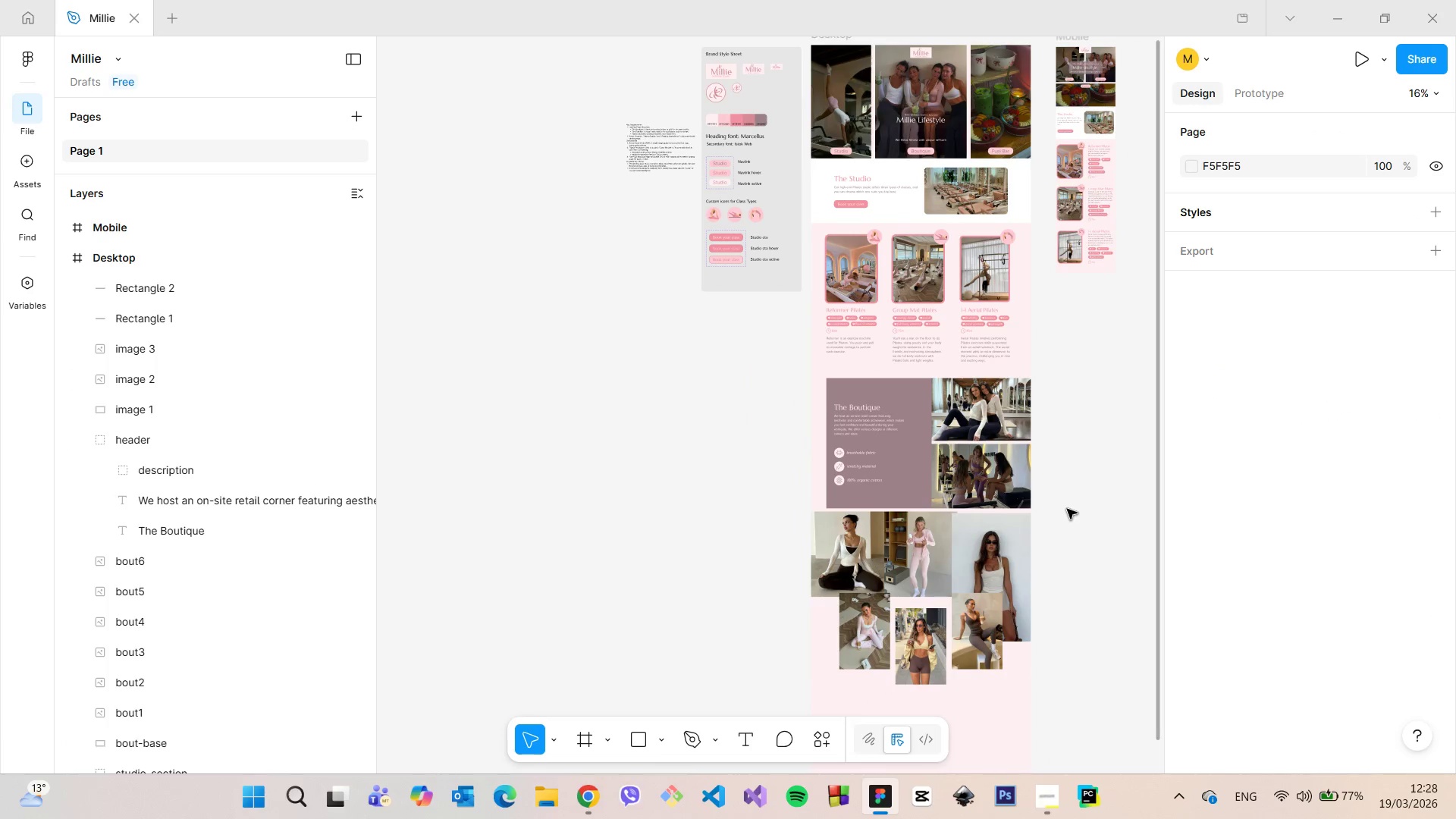 
scroll: coordinate [1065, 510], scroll_direction: up, amount: 9.0
 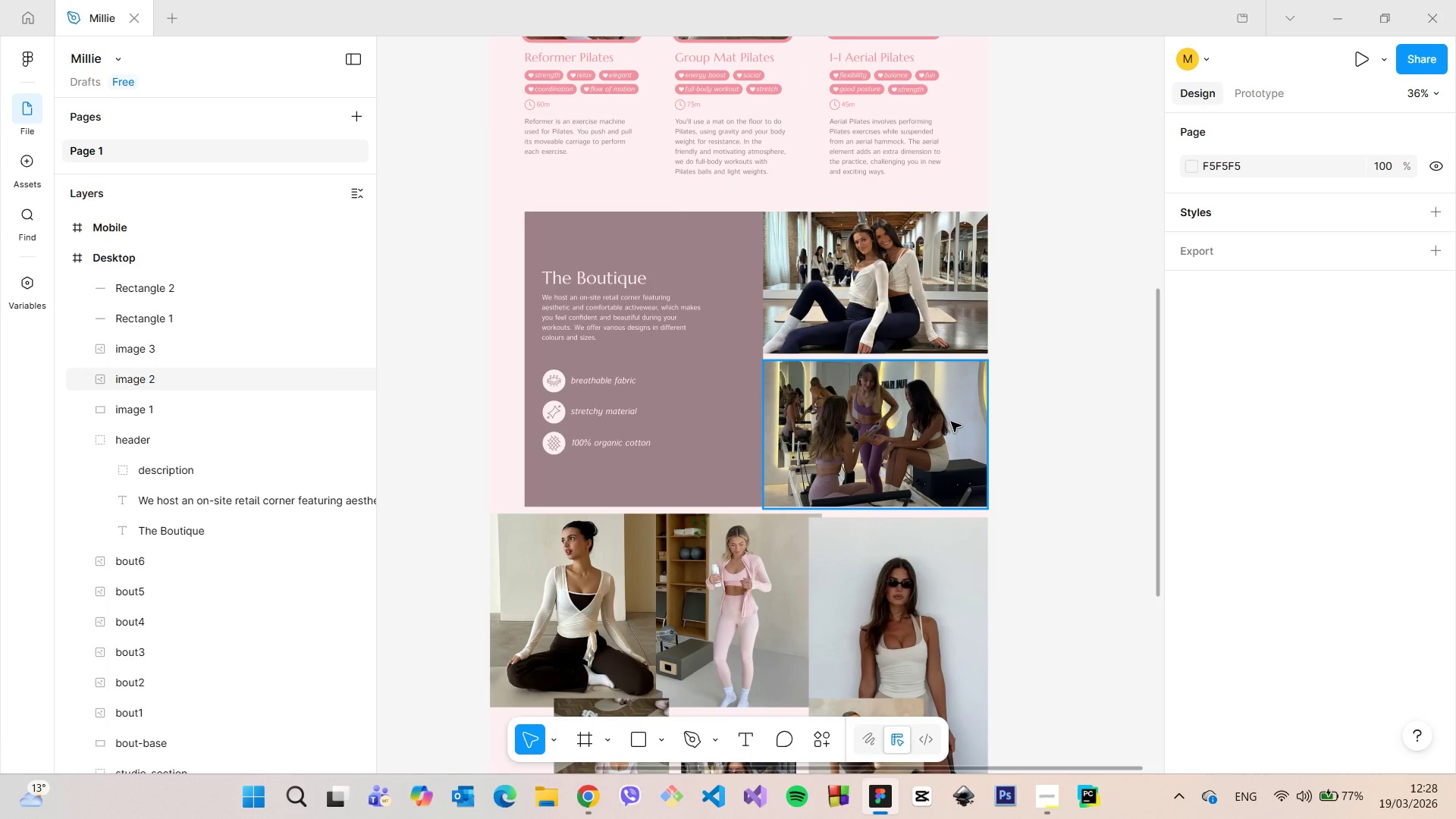 
left_click([951, 422])
 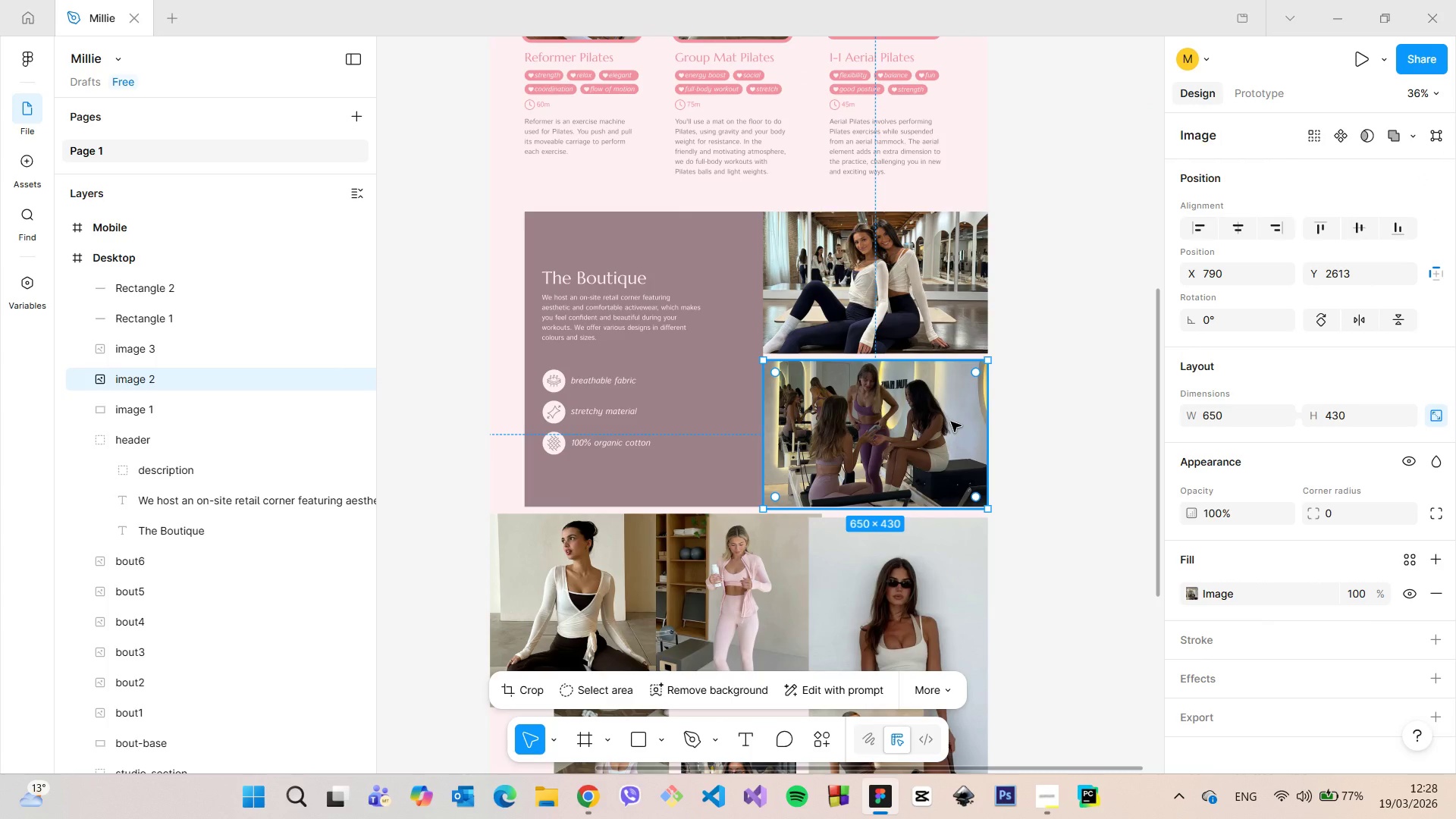 
left_click([1214, 419])
 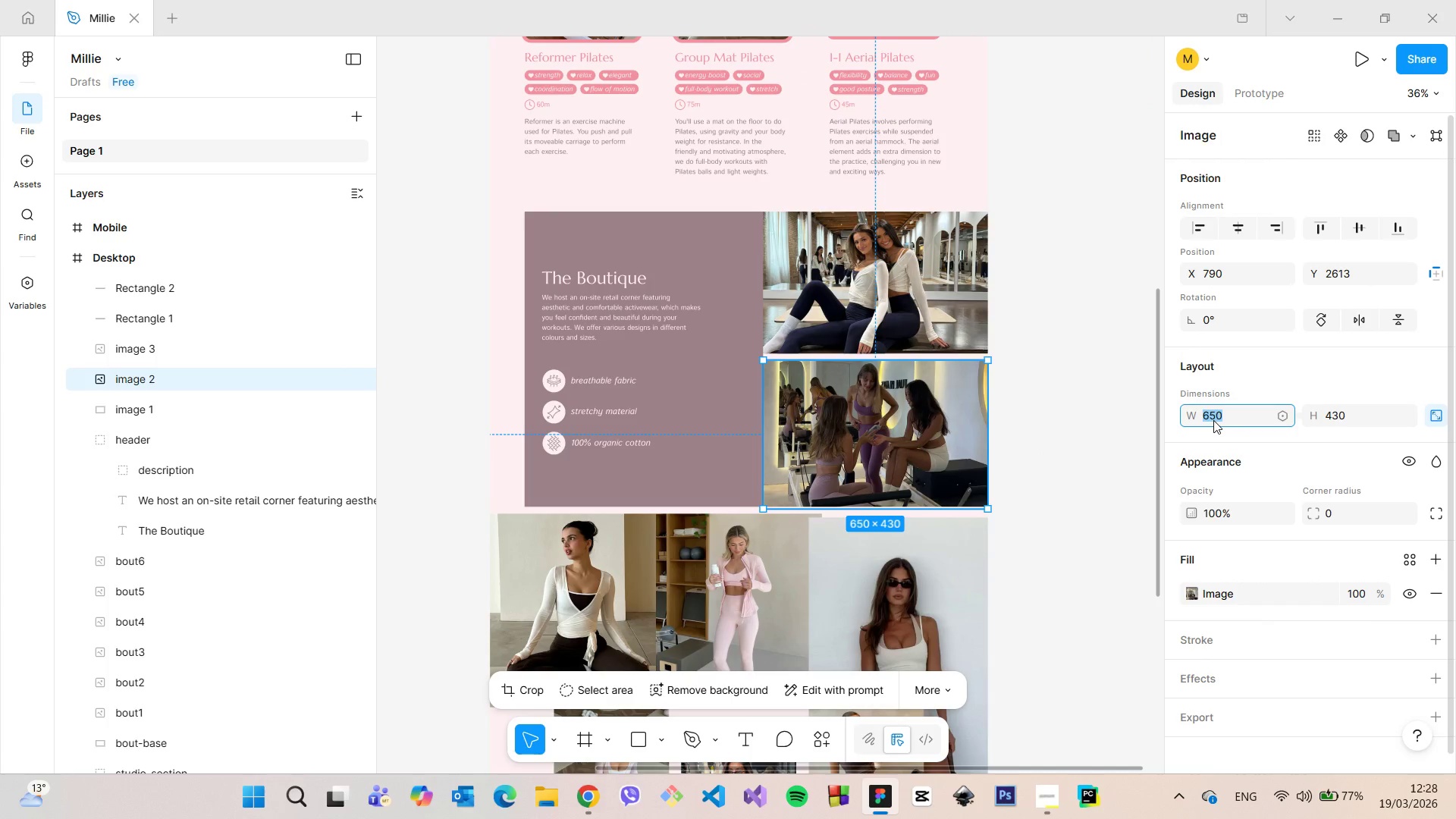 
type(550)
 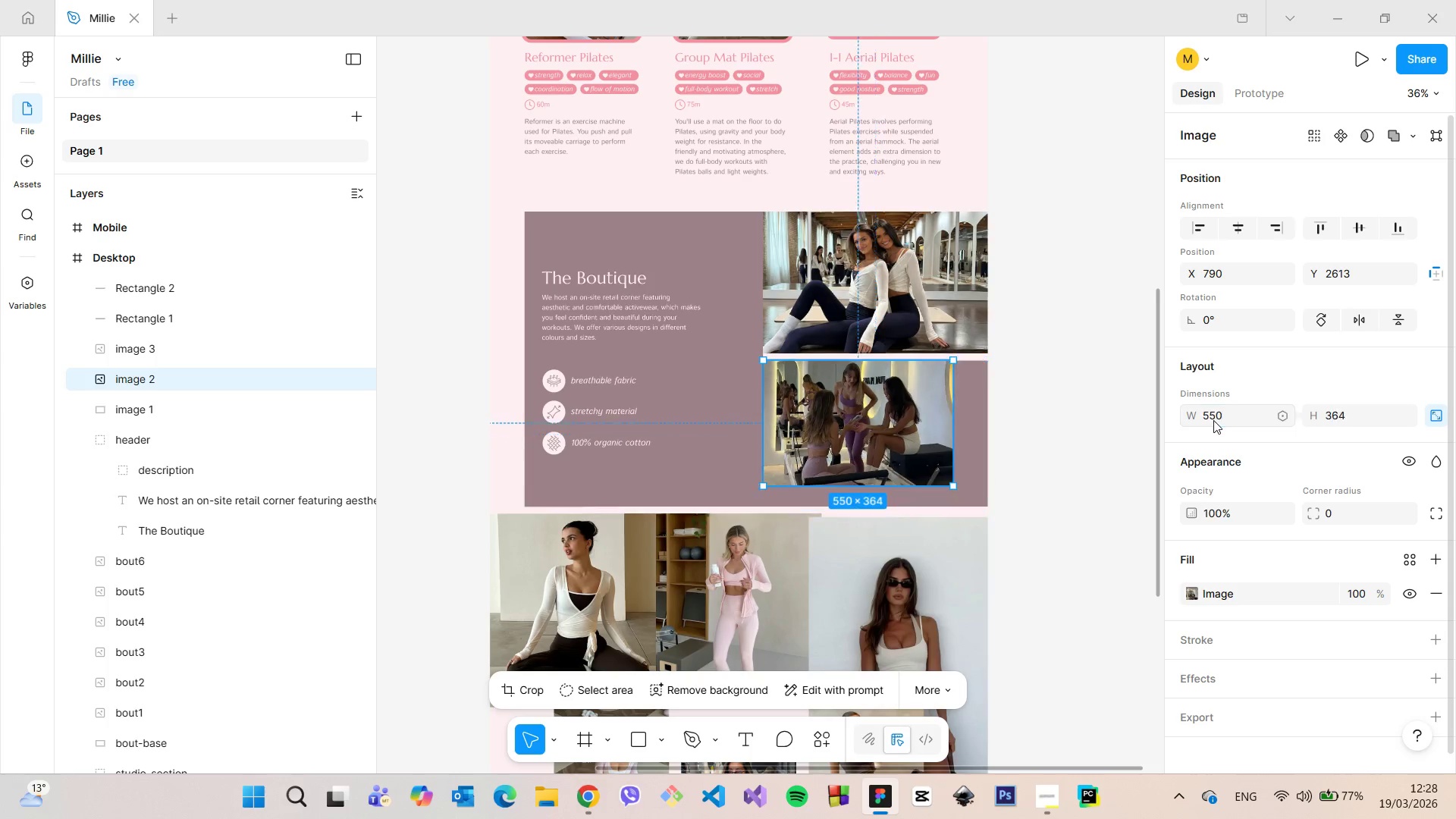 
key(Enter)
 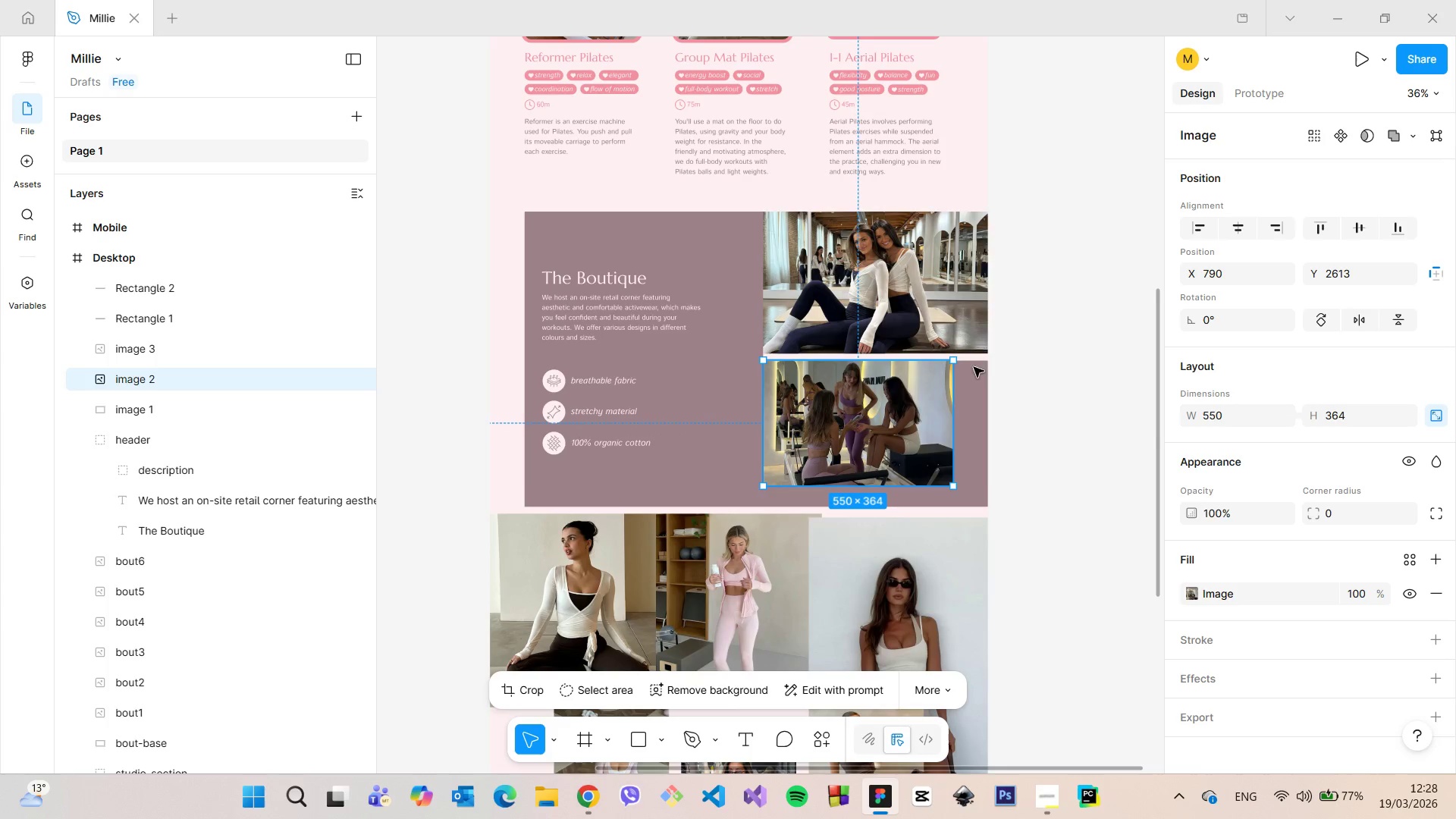 
left_click([902, 314])
 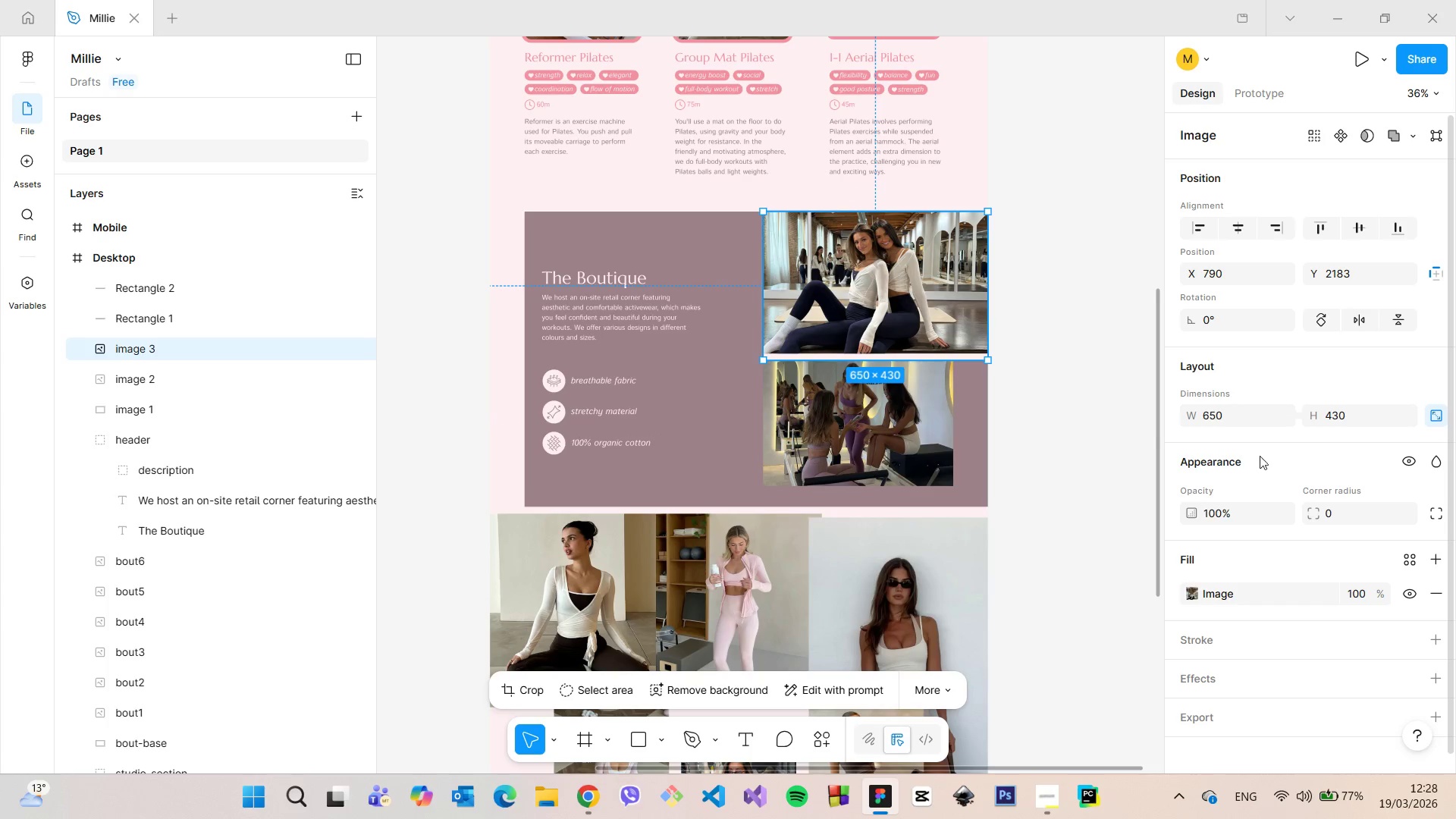 
left_click([1236, 418])
 